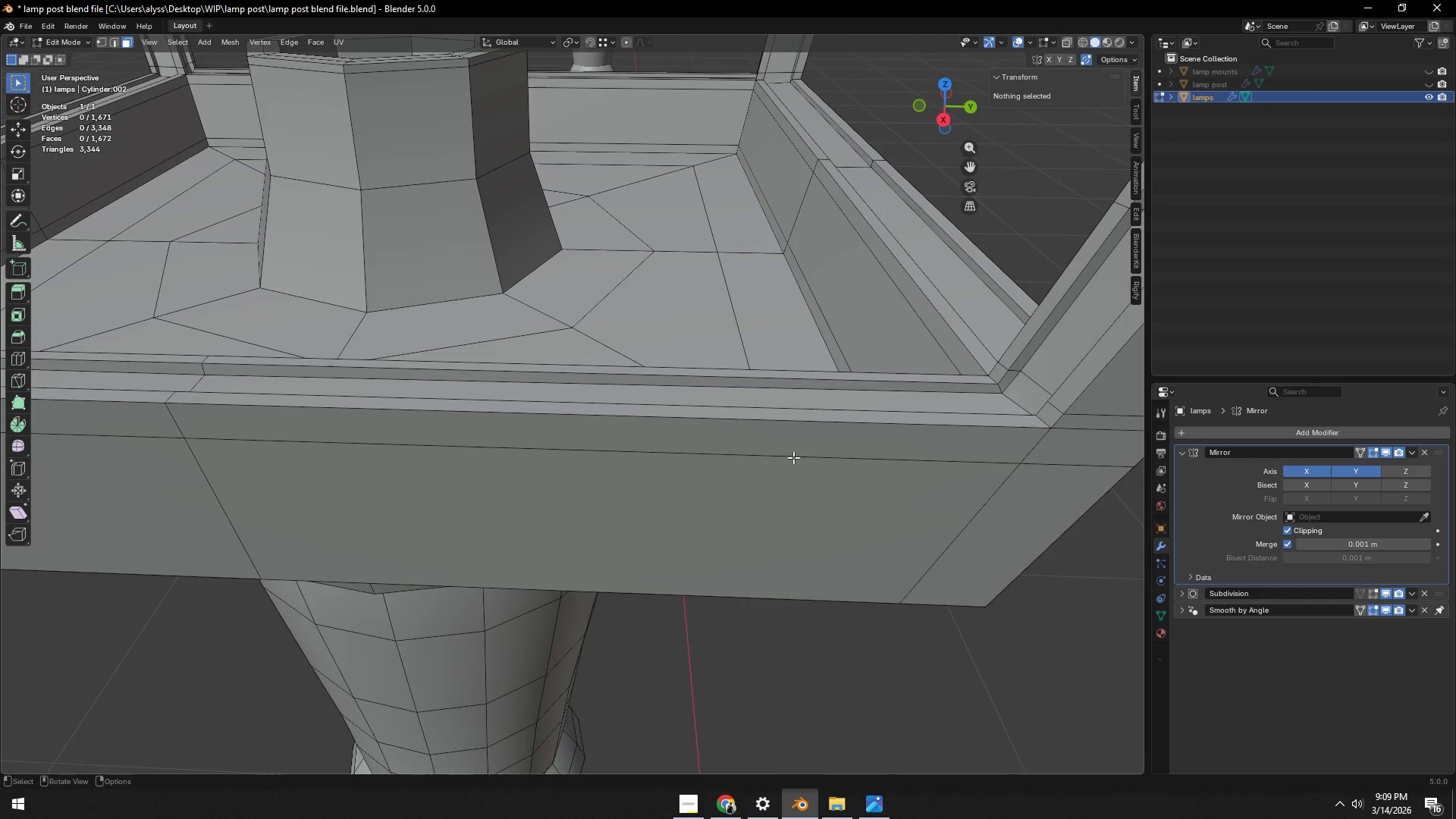 
hold_key(key=ShiftLeft, duration=0.31)
 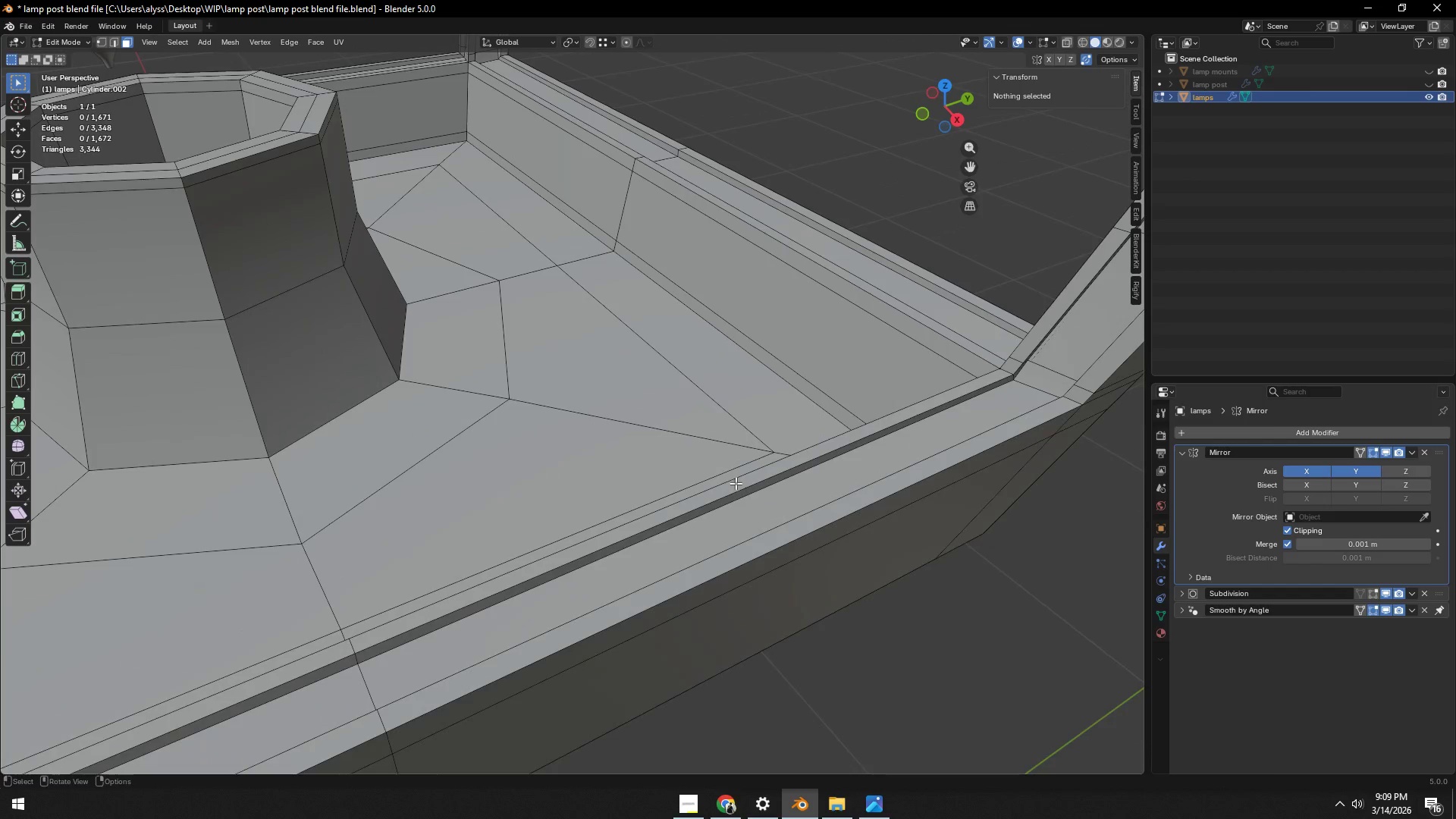 
key(Tab)
 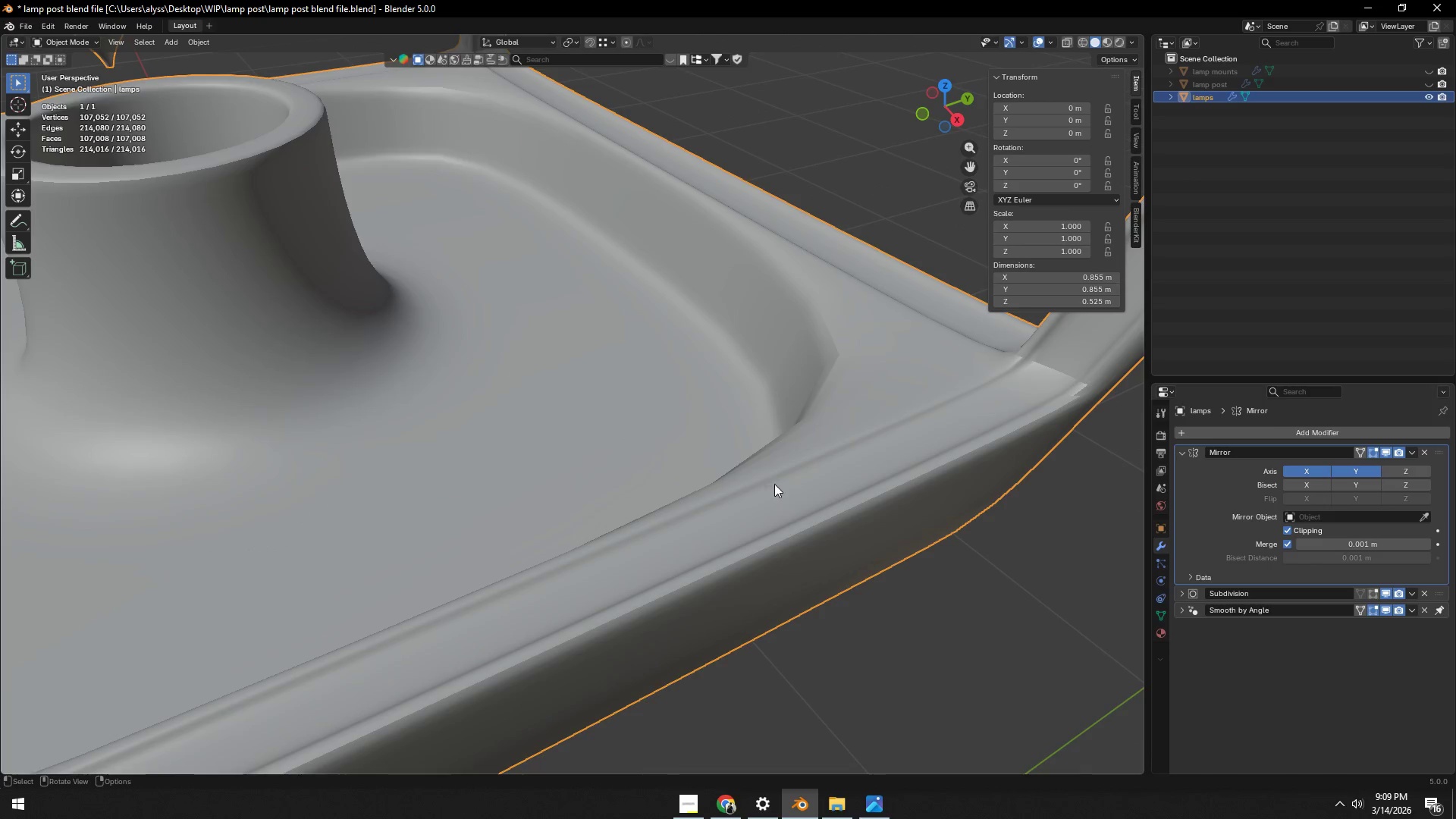 
key(Tab)
 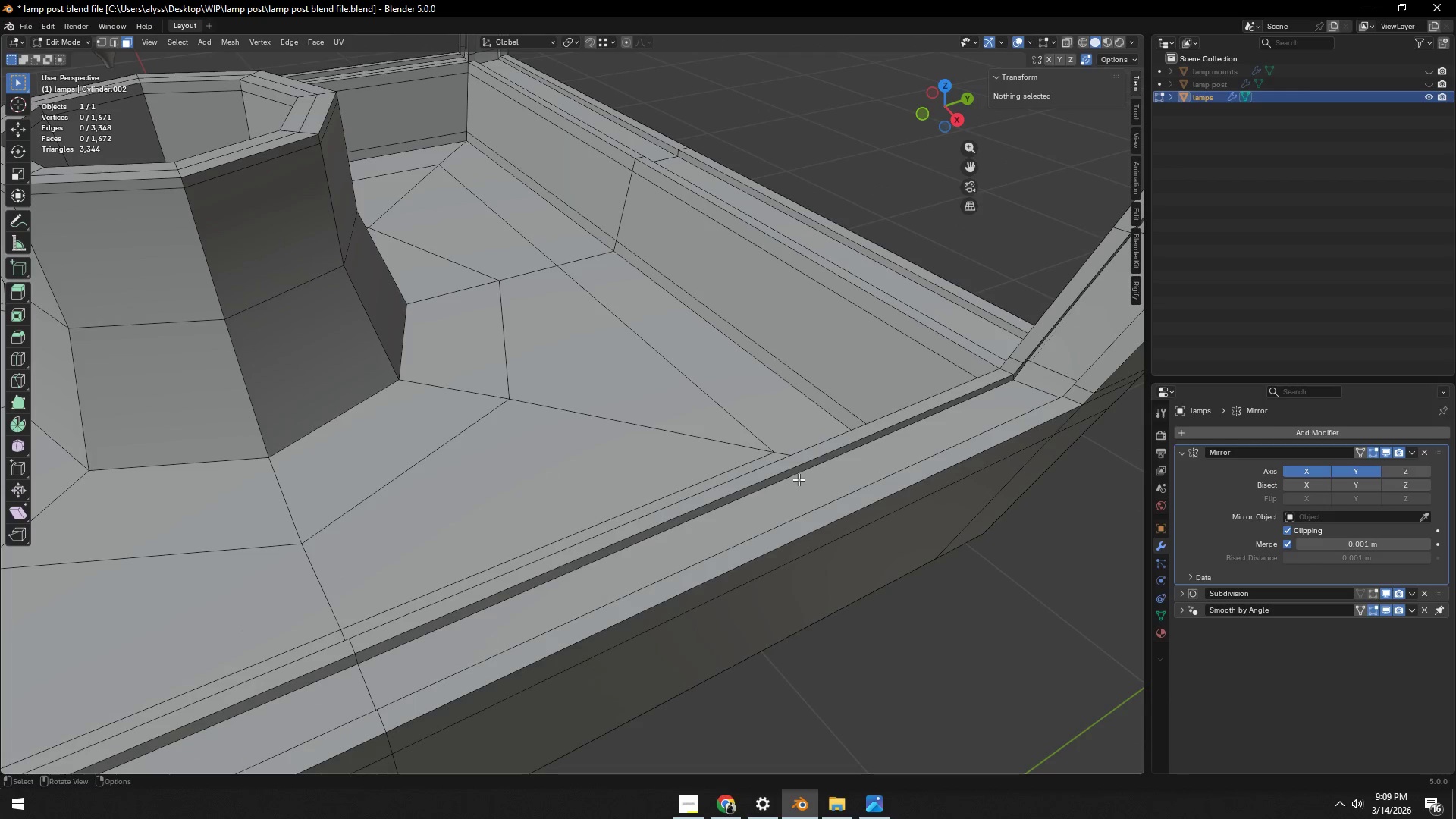 
hold_key(key=ShiftLeft, duration=0.31)
 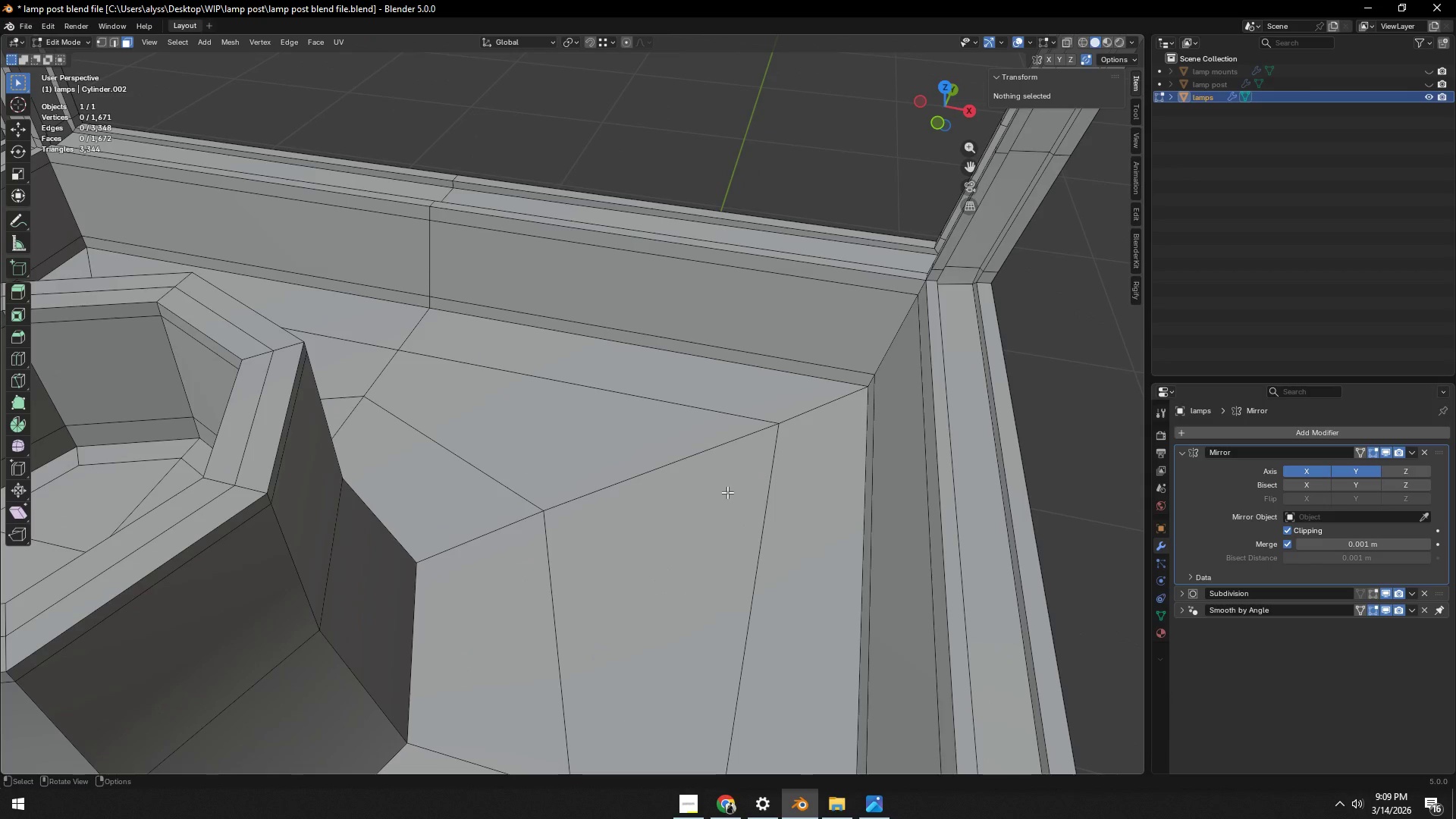 
hold_key(key=ShiftLeft, duration=0.55)
 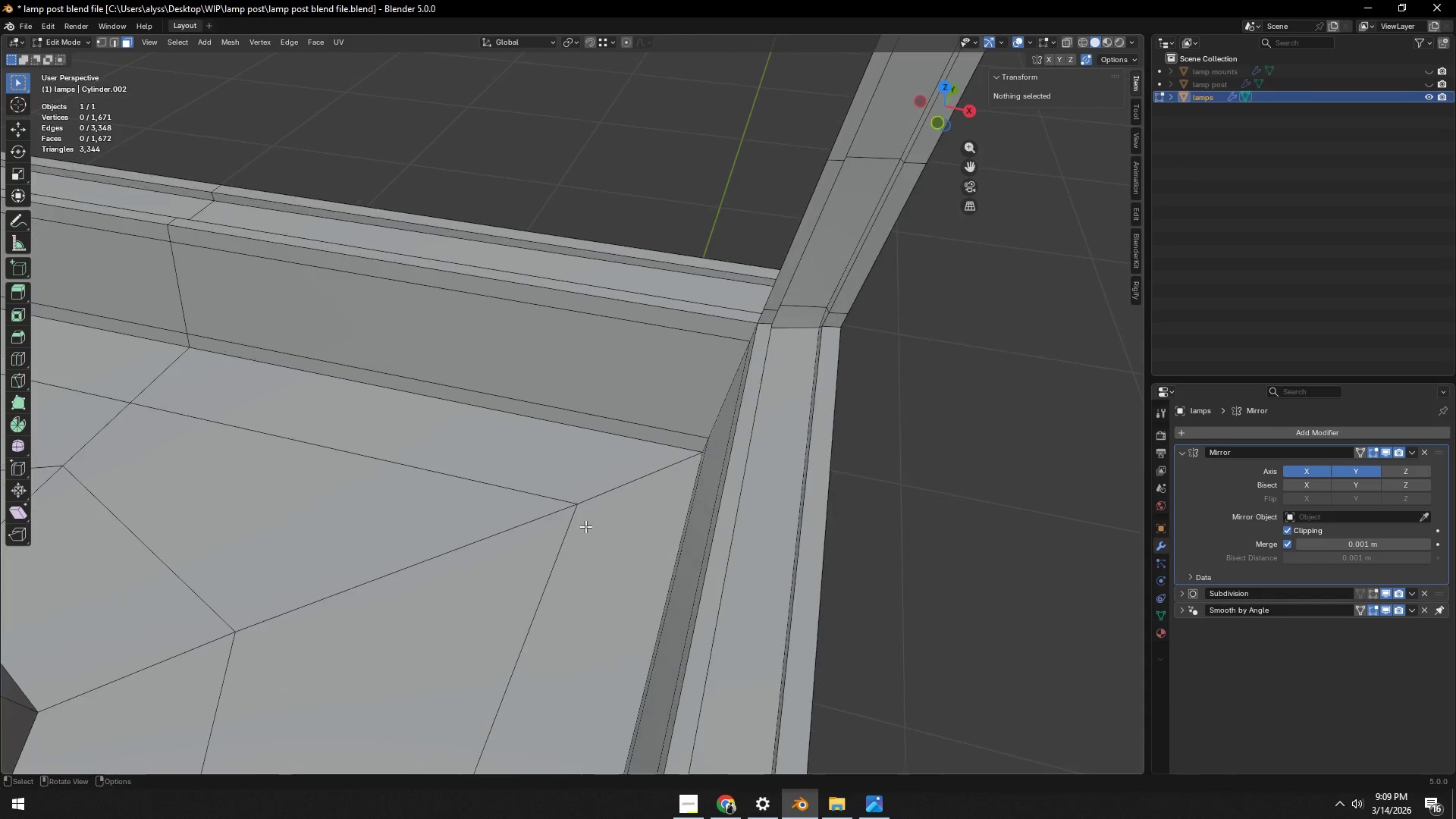 
scroll: coordinate [585, 526], scroll_direction: up, amount: 1.0
 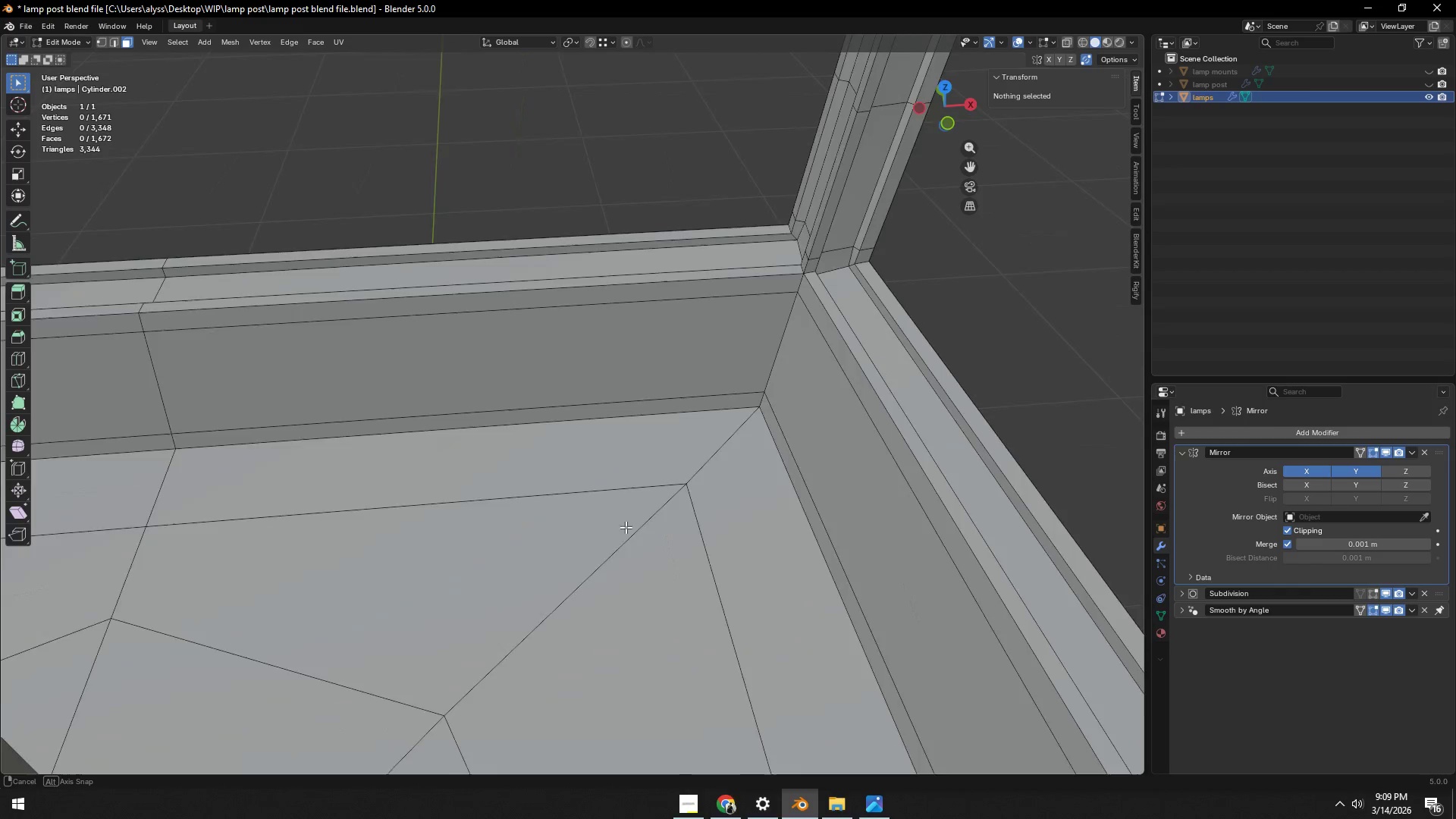 
hold_key(key=ShiftLeft, duration=0.52)
 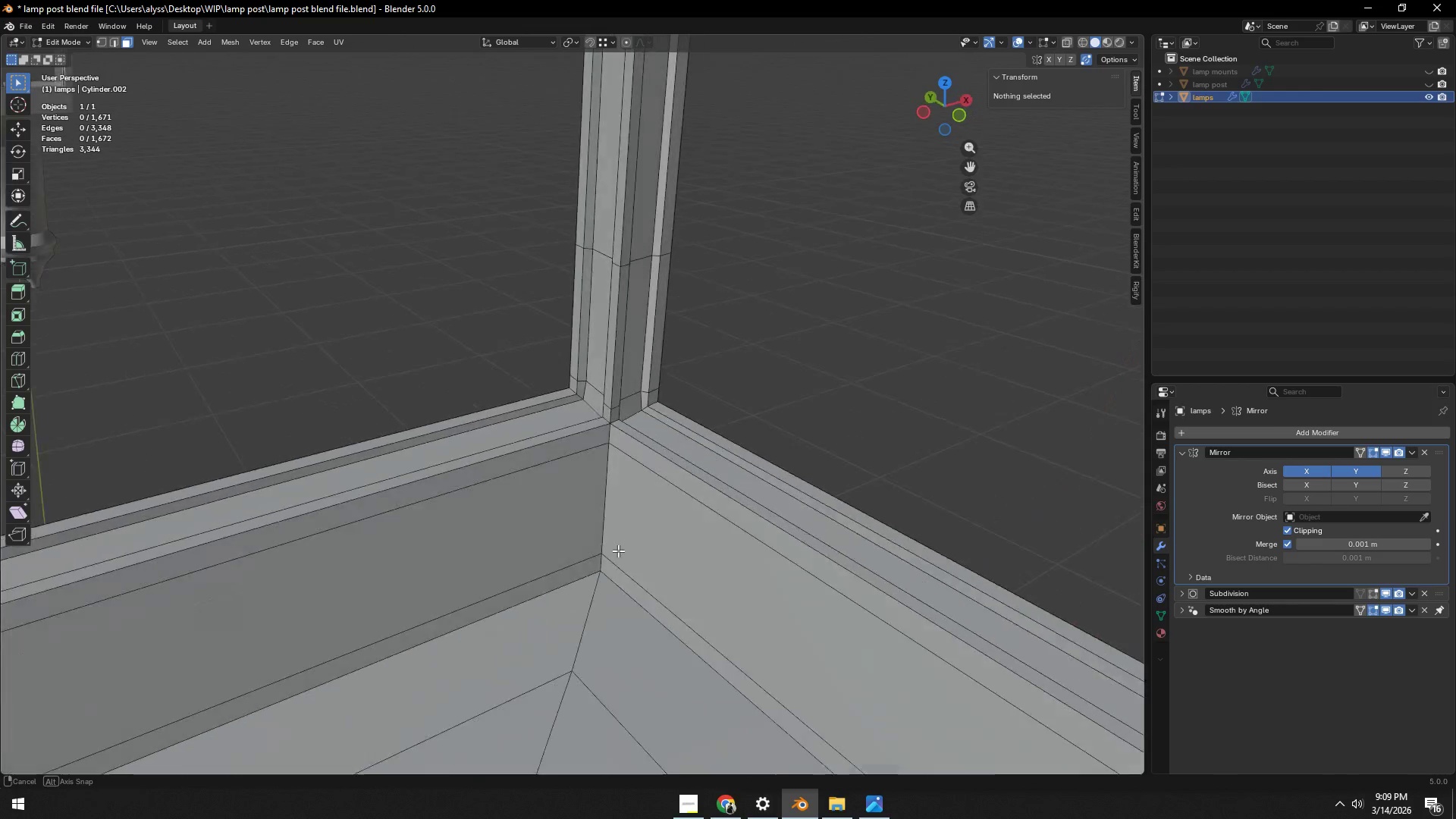 
scroll: coordinate [616, 551], scroll_direction: up, amount: 3.0
 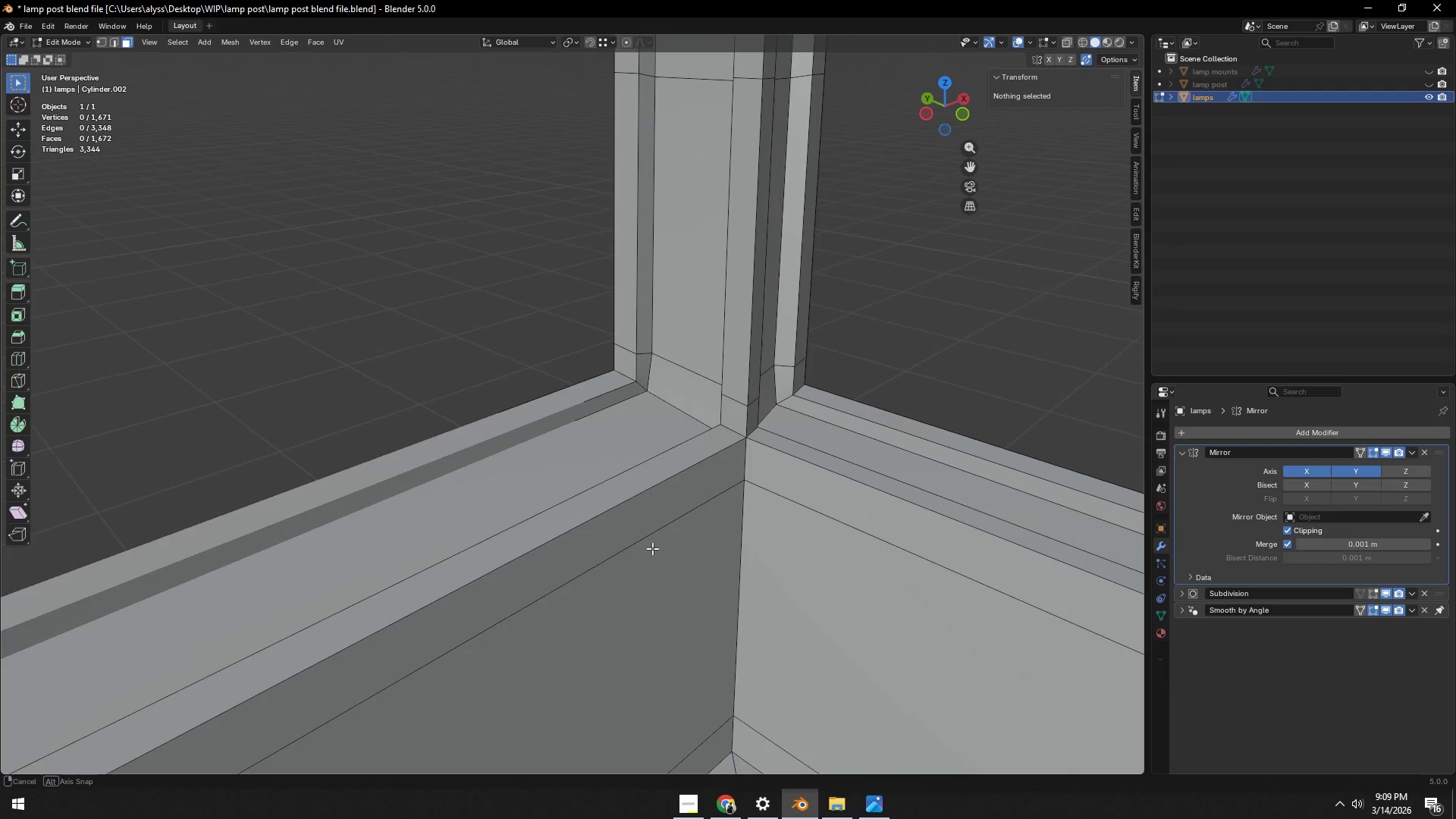 
key(Tab)
 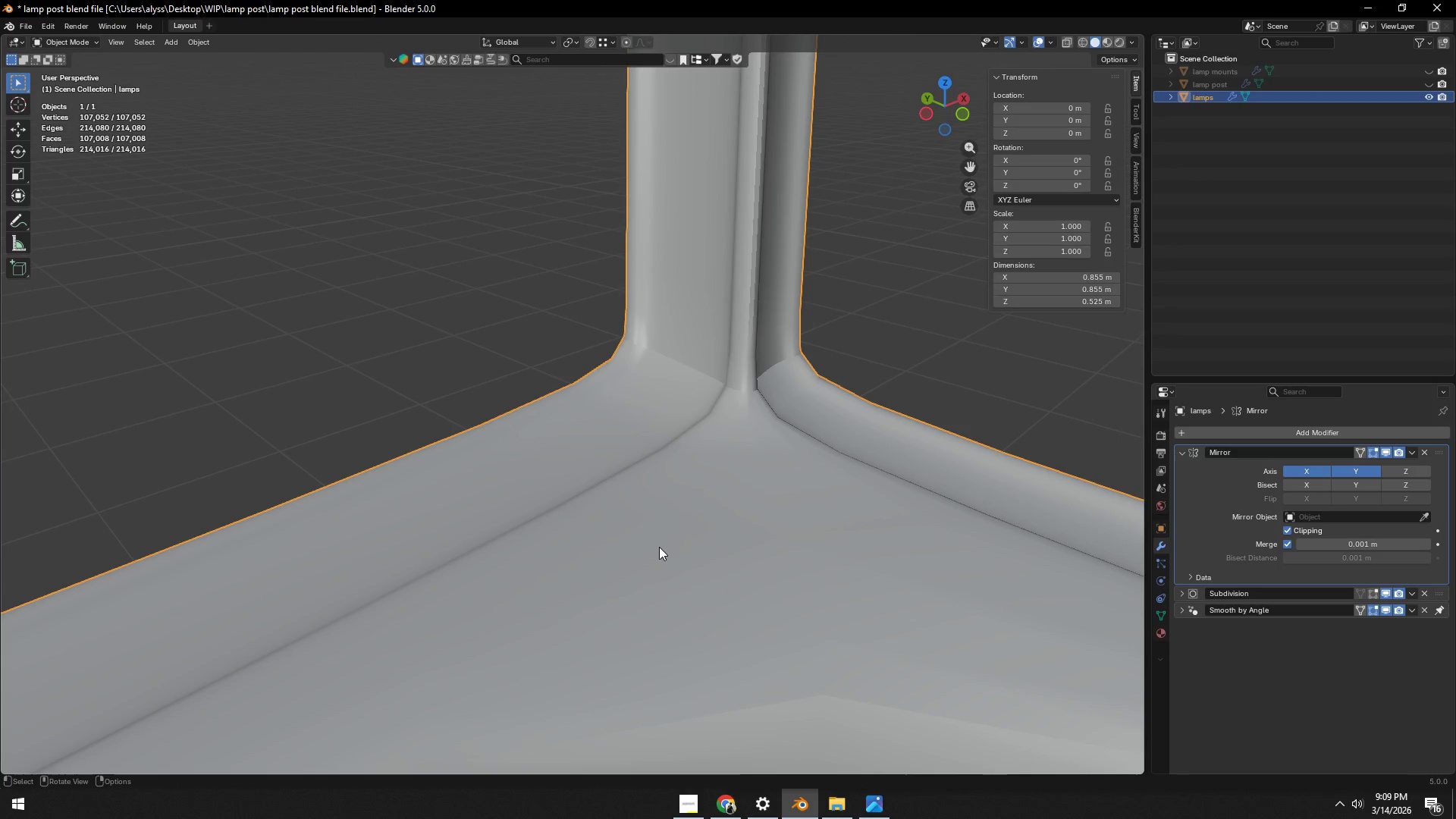 
key(Tab)
 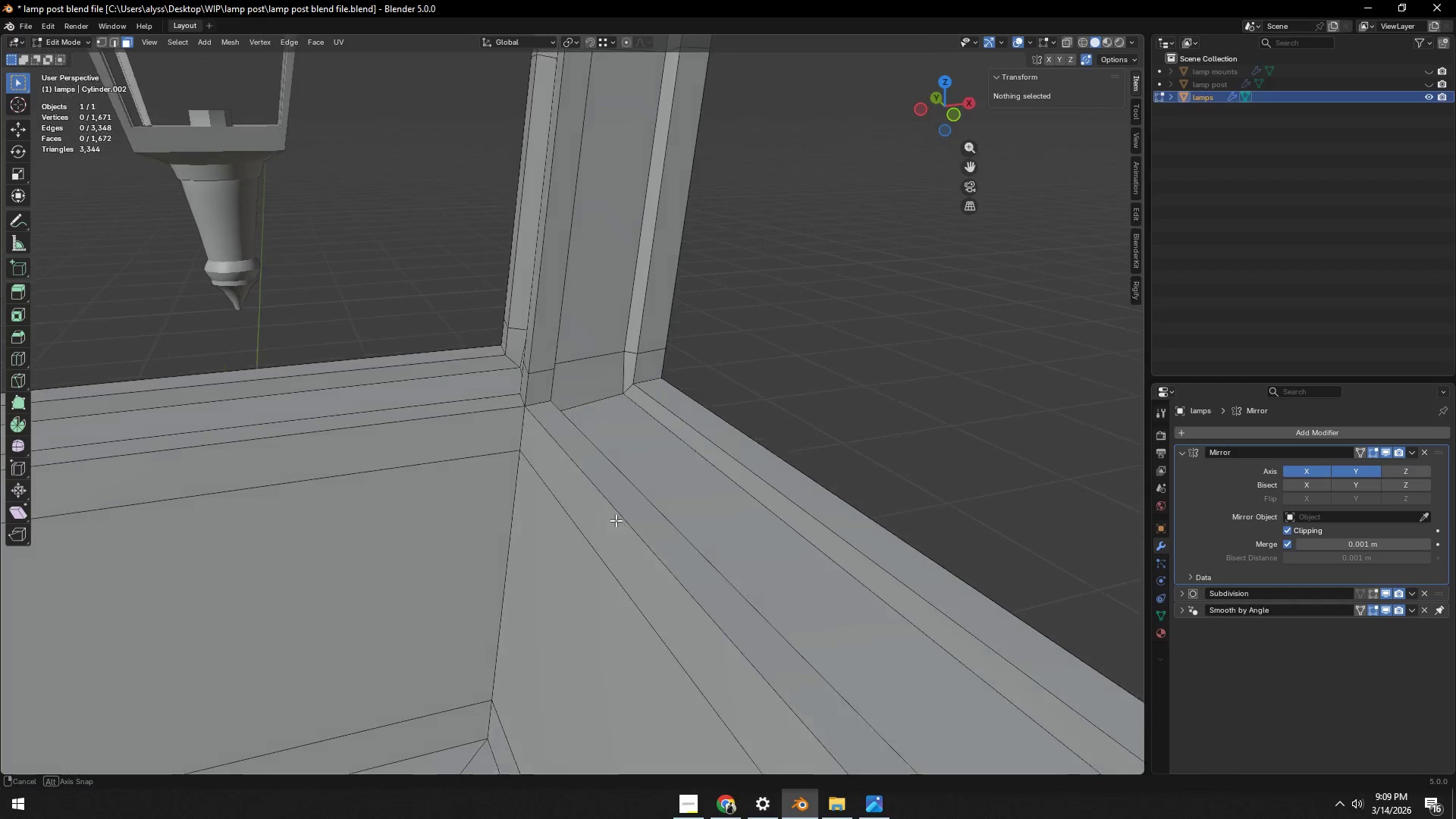 
key(Tab)
 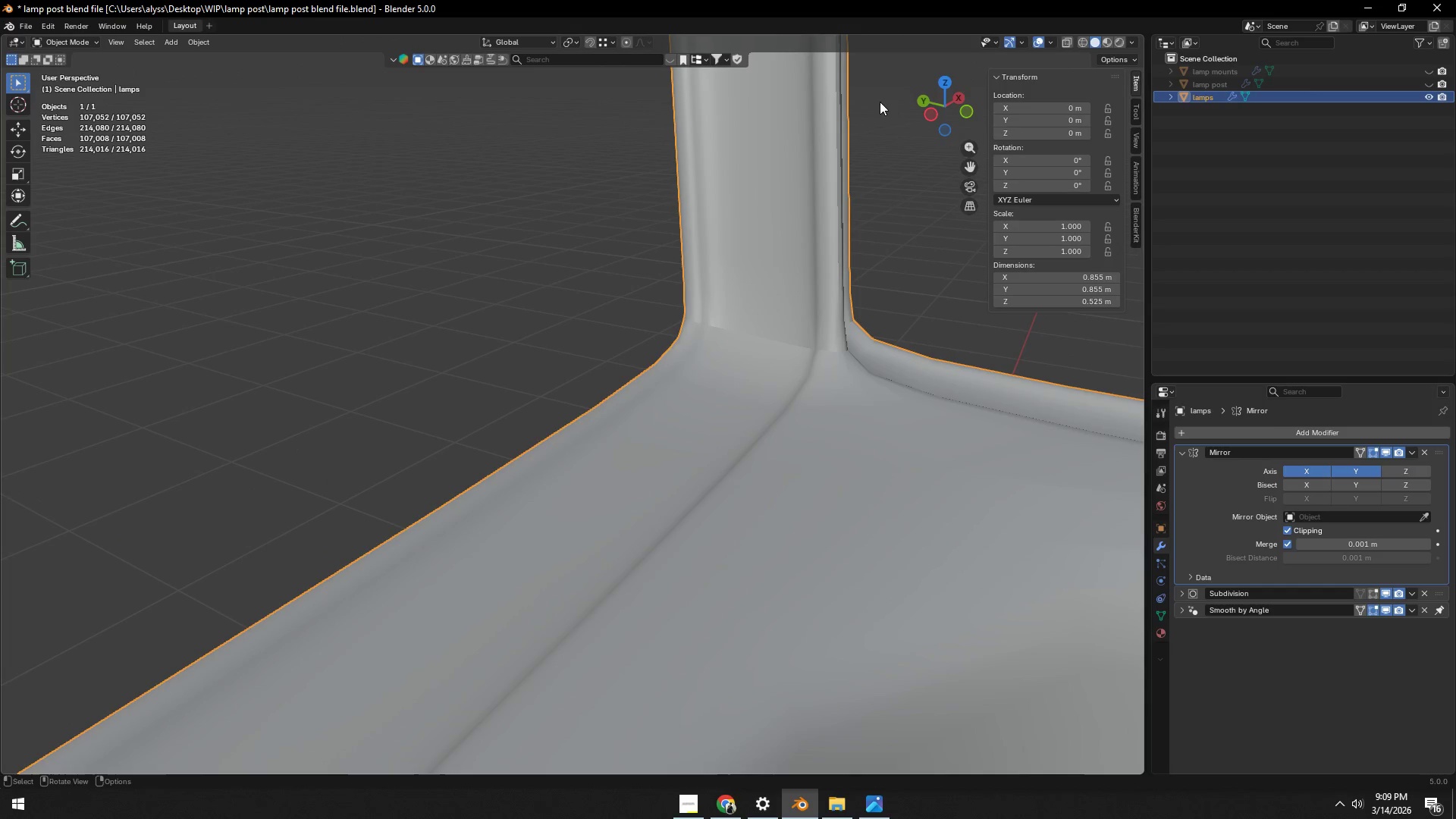 
left_click([1049, 42])
 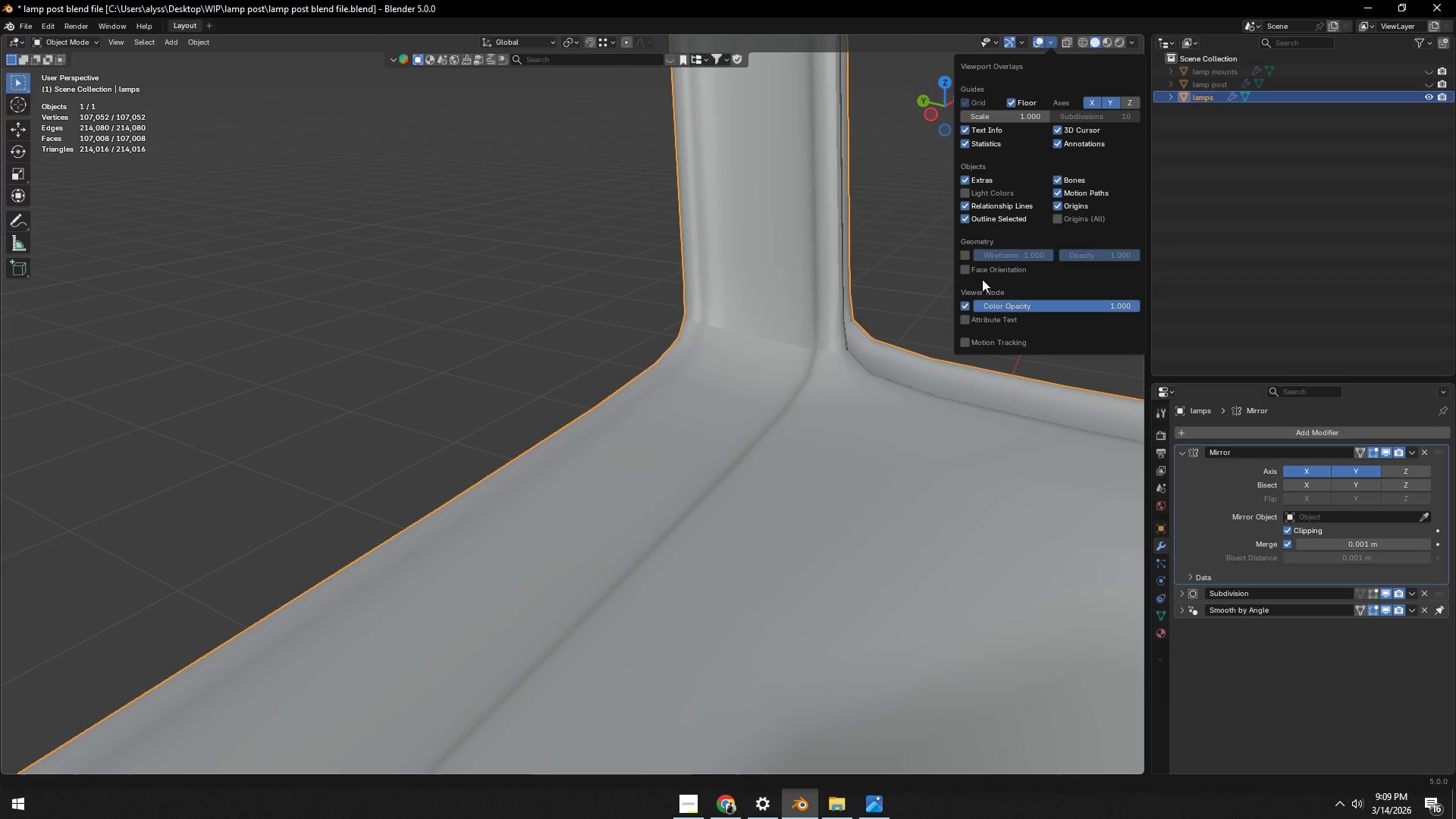 
left_click([968, 270])
 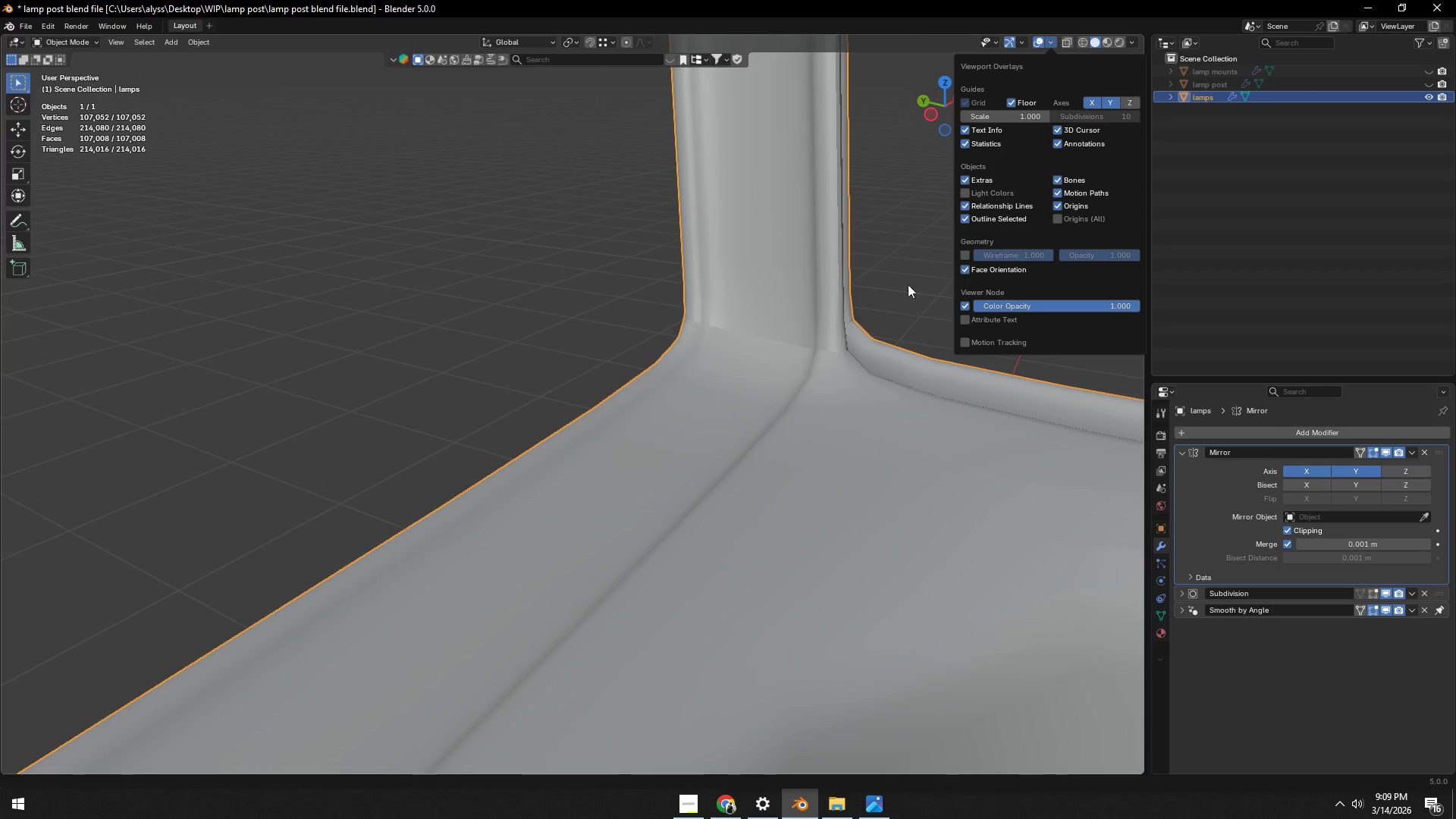 
scroll: coordinate [689, 319], scroll_direction: down, amount: 11.0
 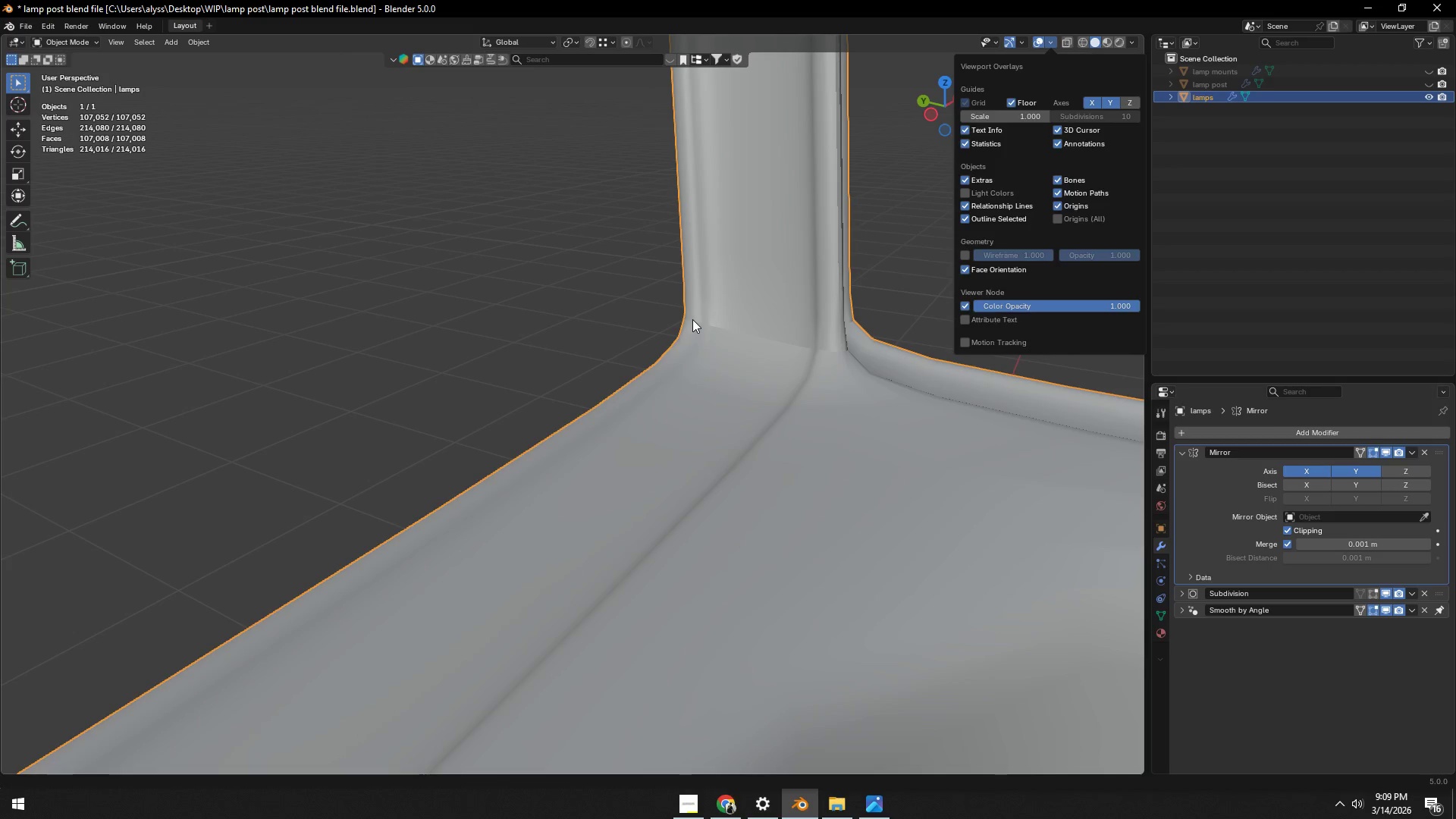 
left_click([692, 319])
 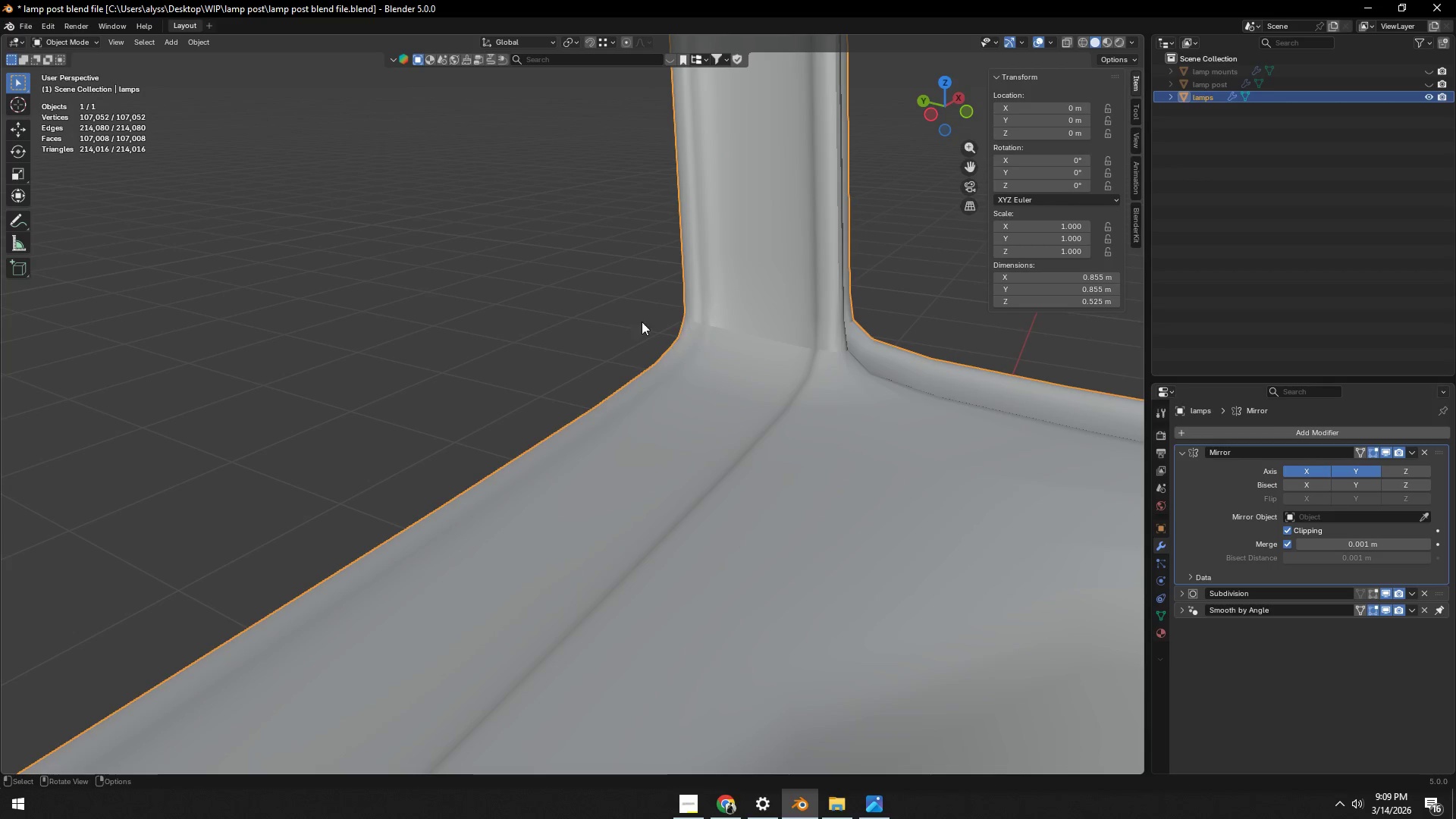 
scroll: coordinate [767, 336], scroll_direction: down, amount: 16.0
 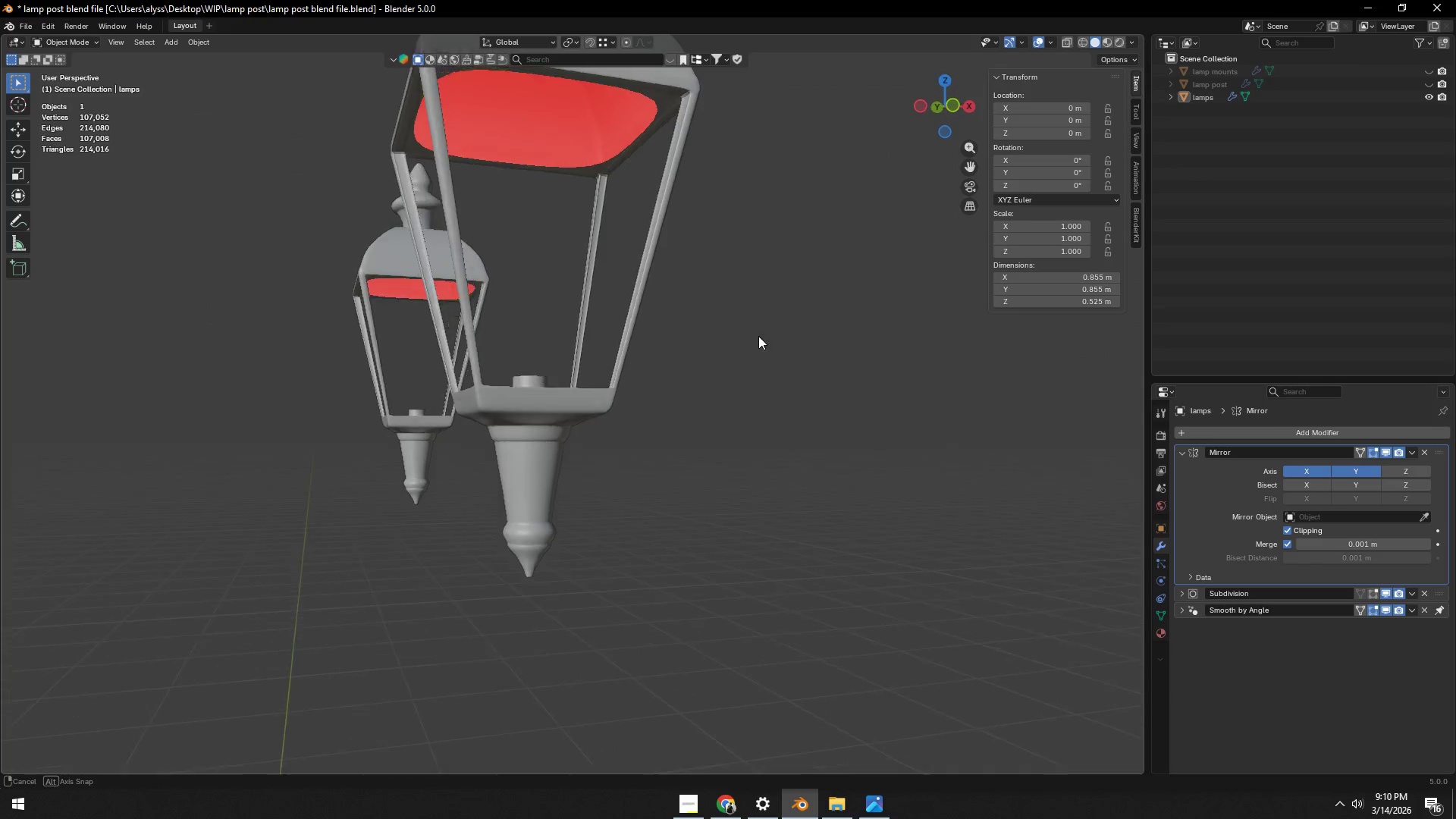 
scroll: coordinate [708, 410], scroll_direction: up, amount: 8.0
 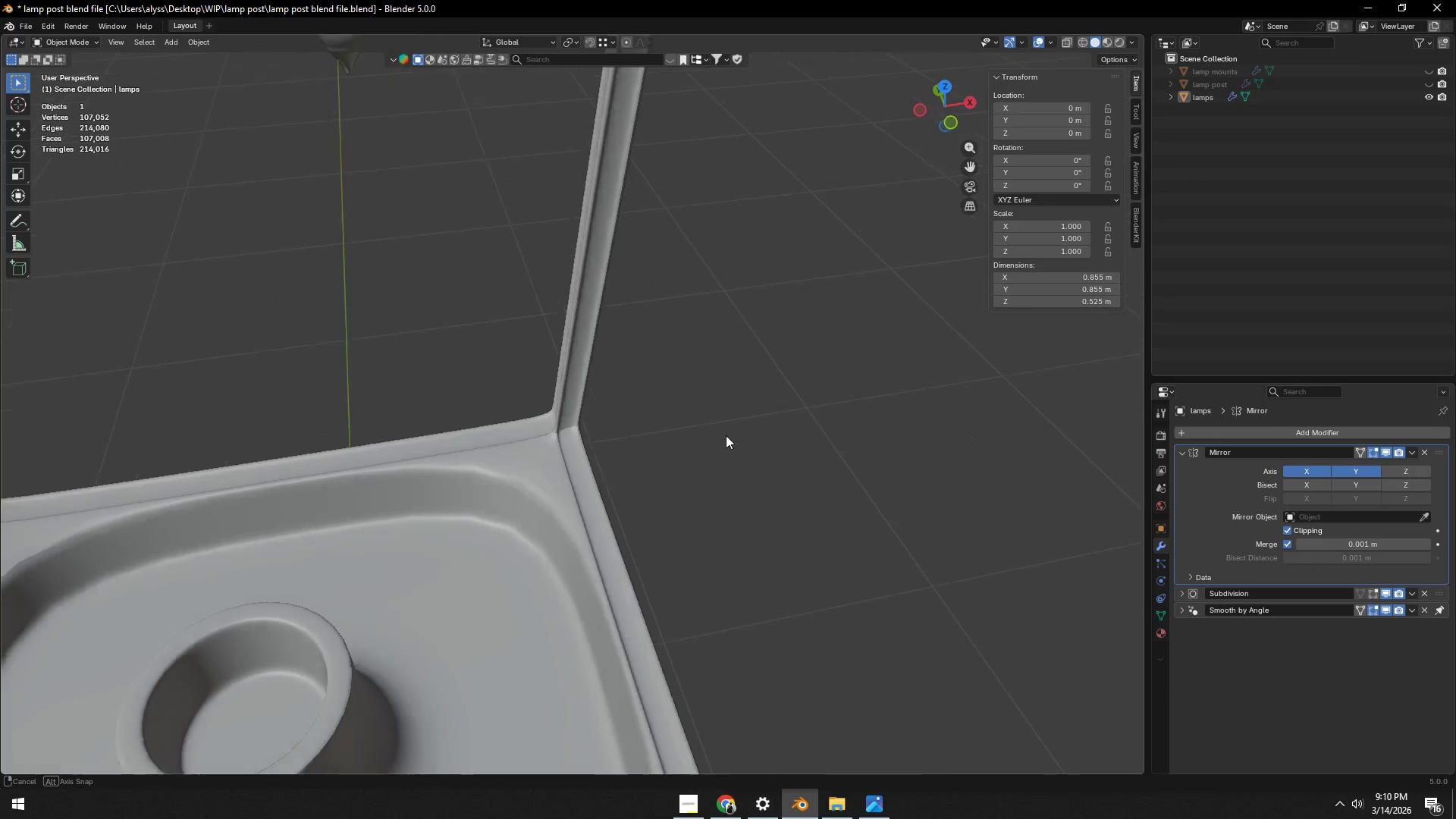 
hold_key(key=ShiftLeft, duration=0.55)
 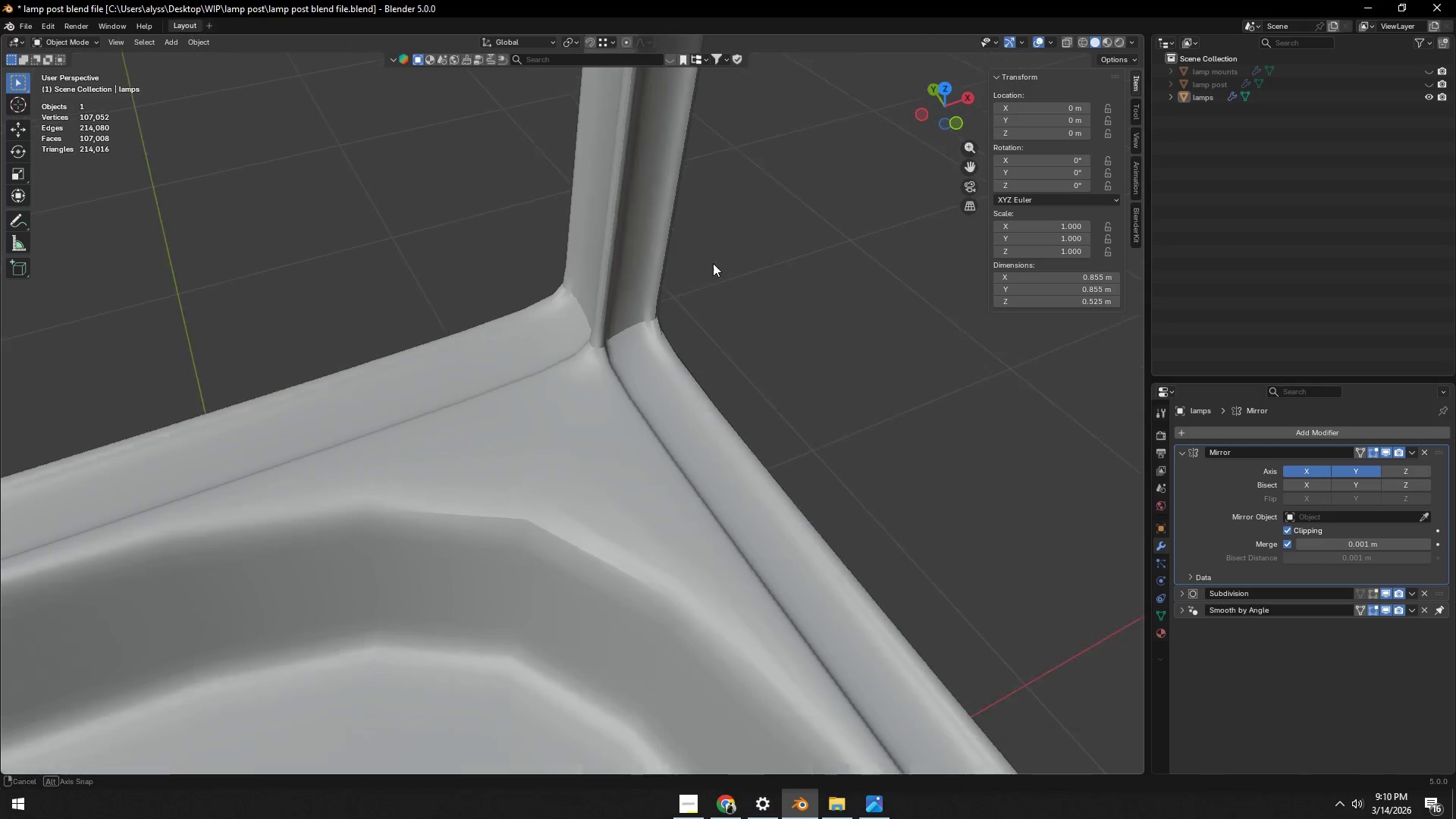 
scroll: coordinate [671, 488], scroll_direction: up, amount: 9.0
 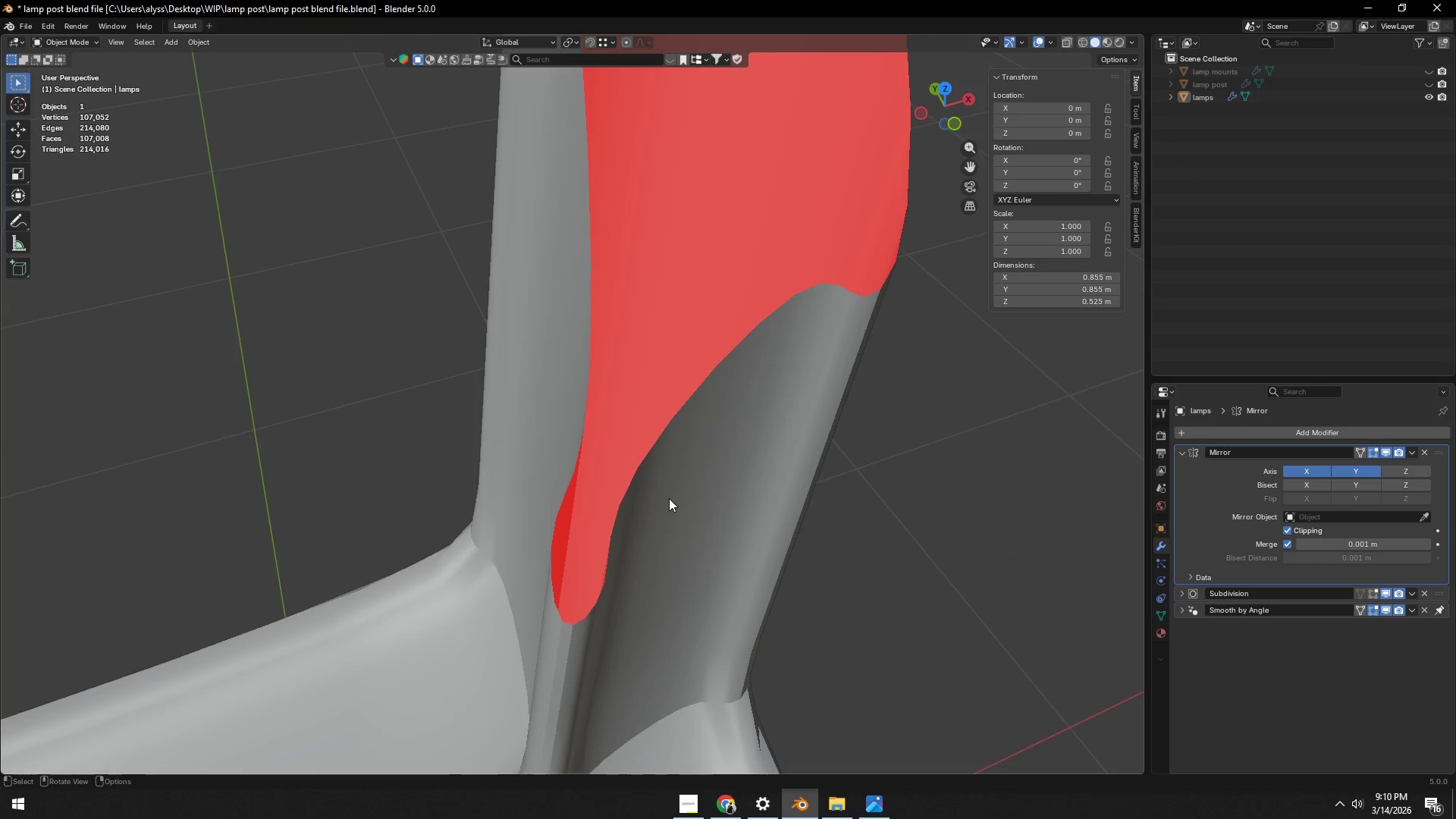 
hold_key(key=ShiftLeft, duration=13.22)
scroll: coordinate [689, 259], scroll_direction: down, amount: 4.0
 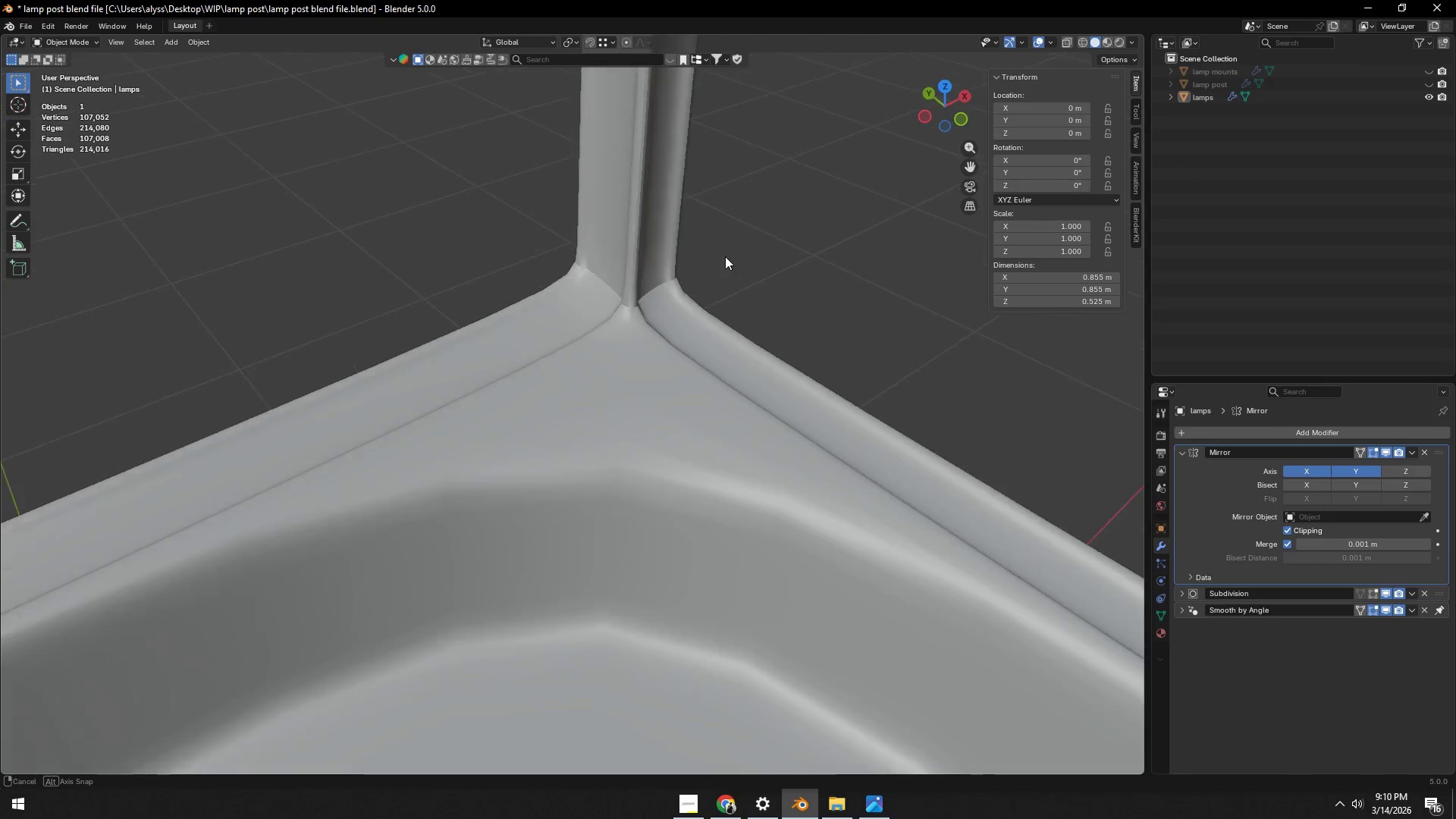 
key(Tab)
 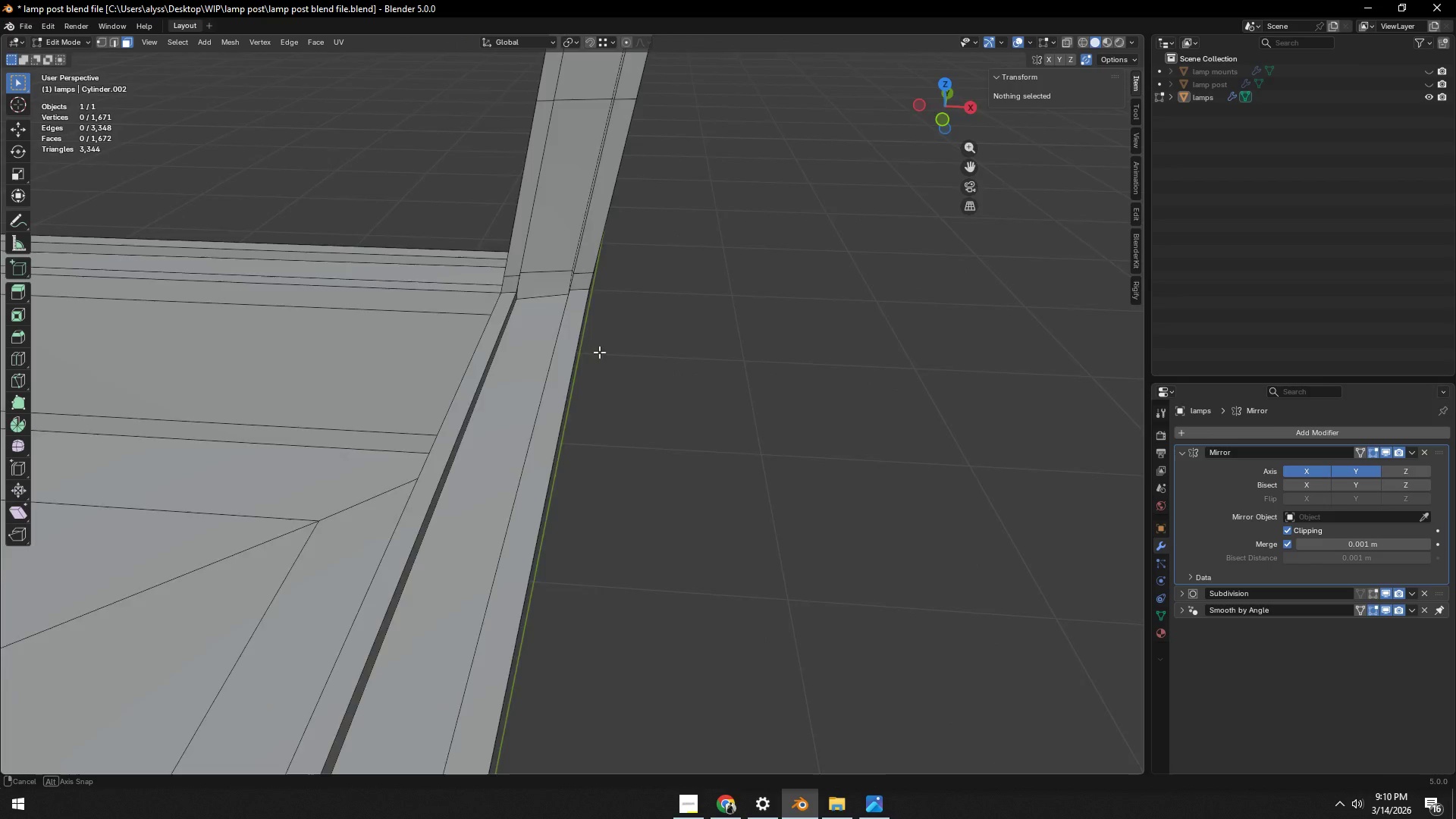 
key(Control+ControlLeft)
 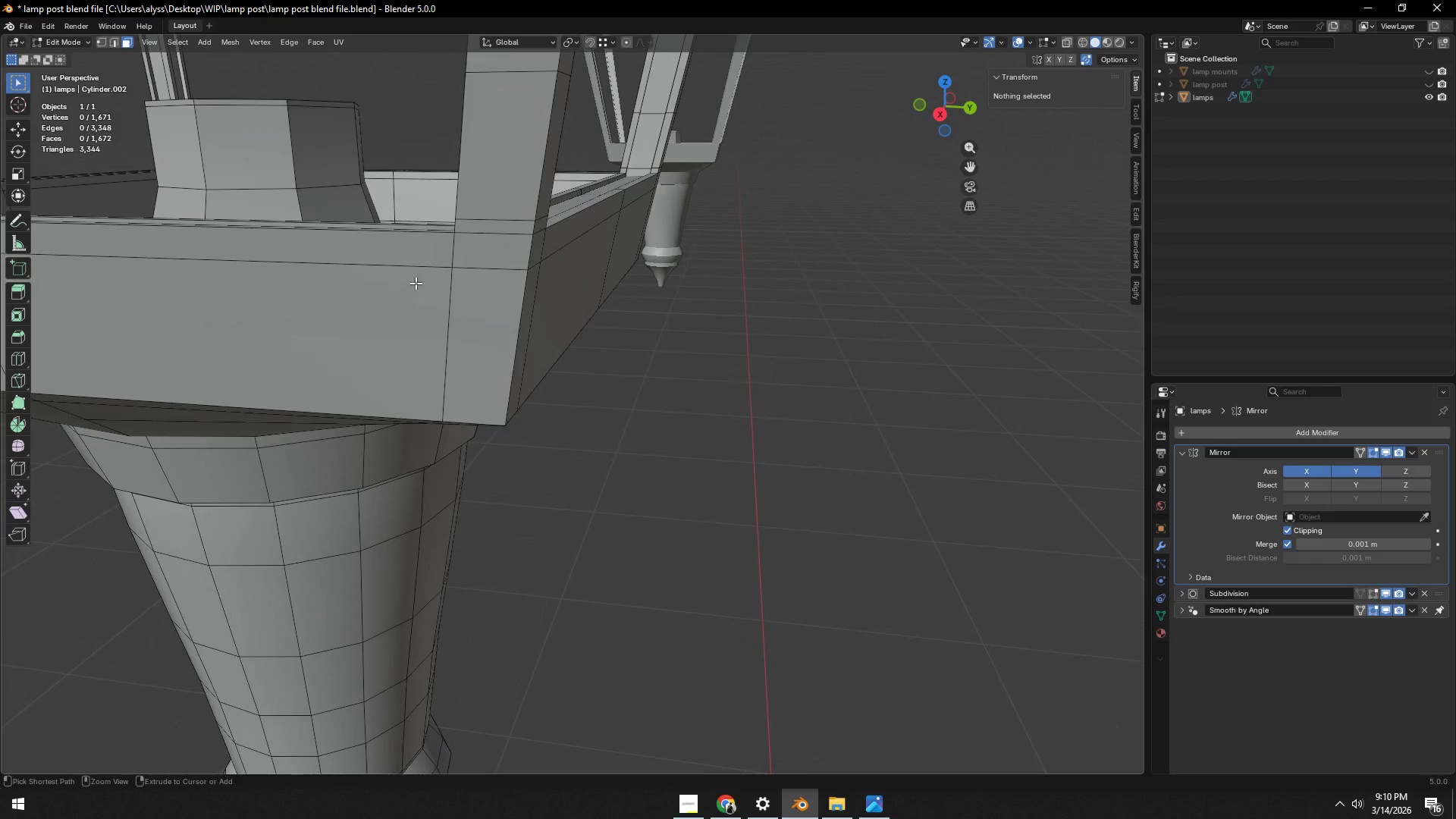 
key(Control+R)
 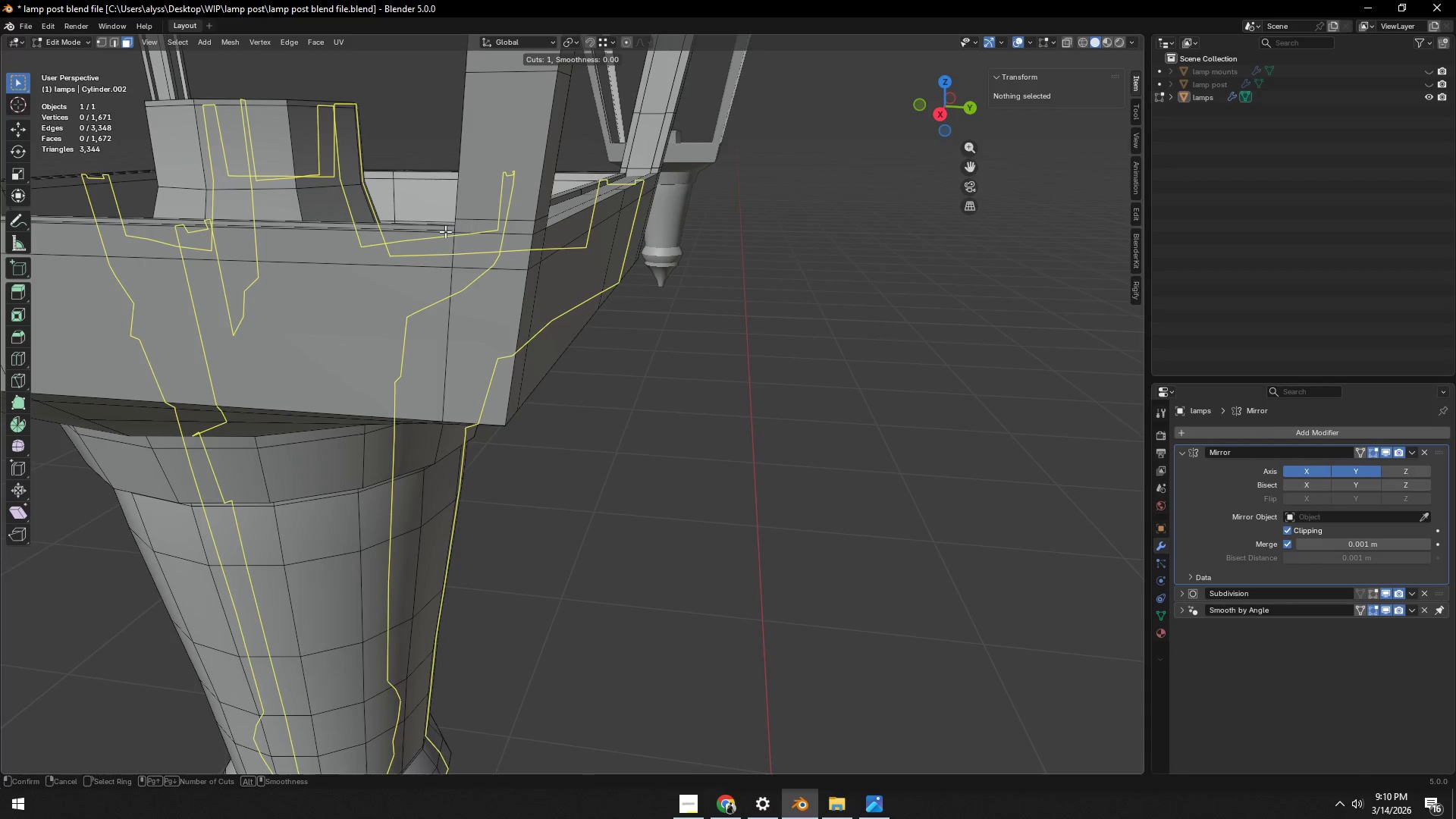 
right_click([445, 231])
 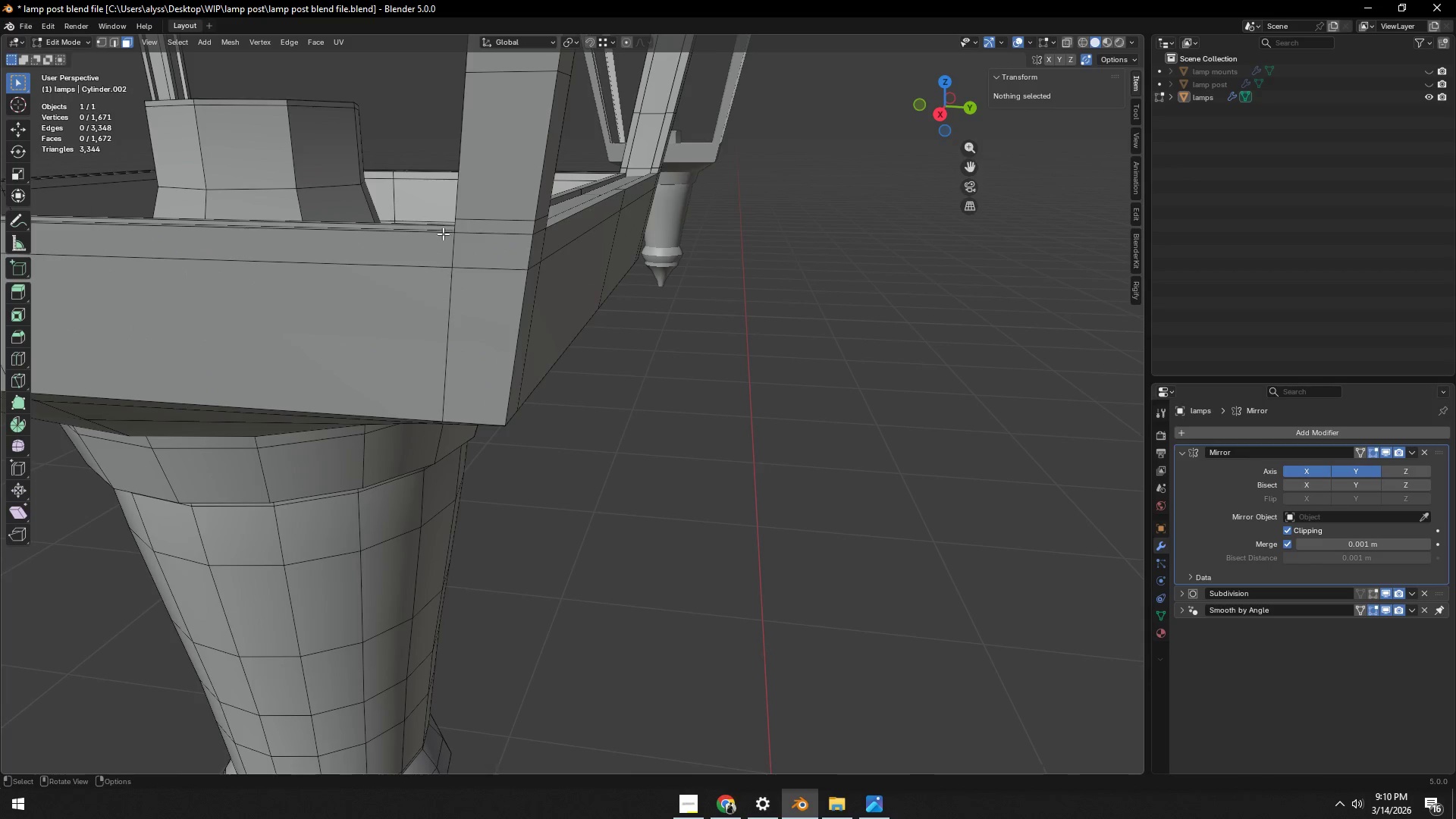 
scroll: coordinate [441, 246], scroll_direction: down, amount: 4.0
 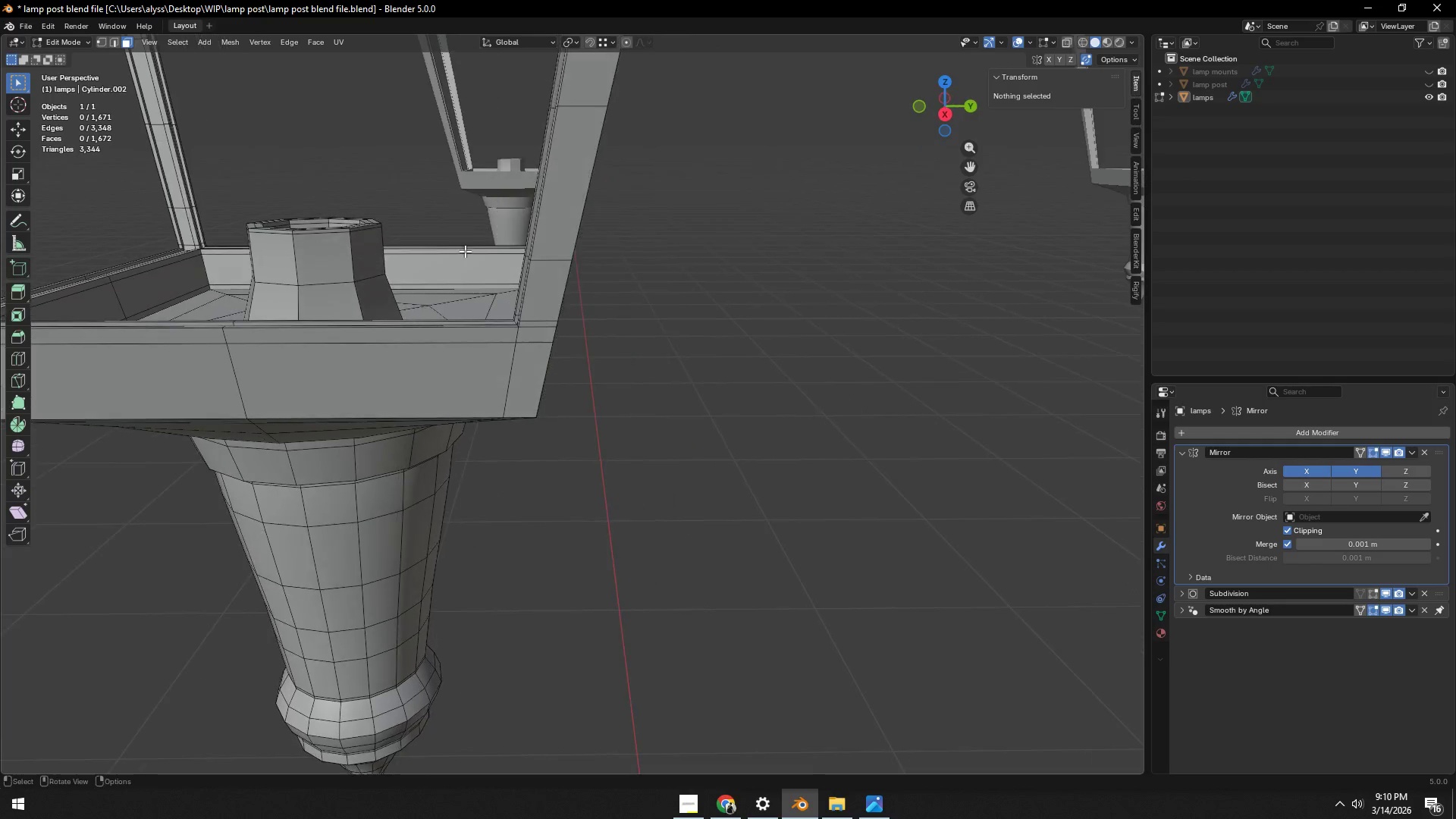 
key(Control+ControlLeft)
 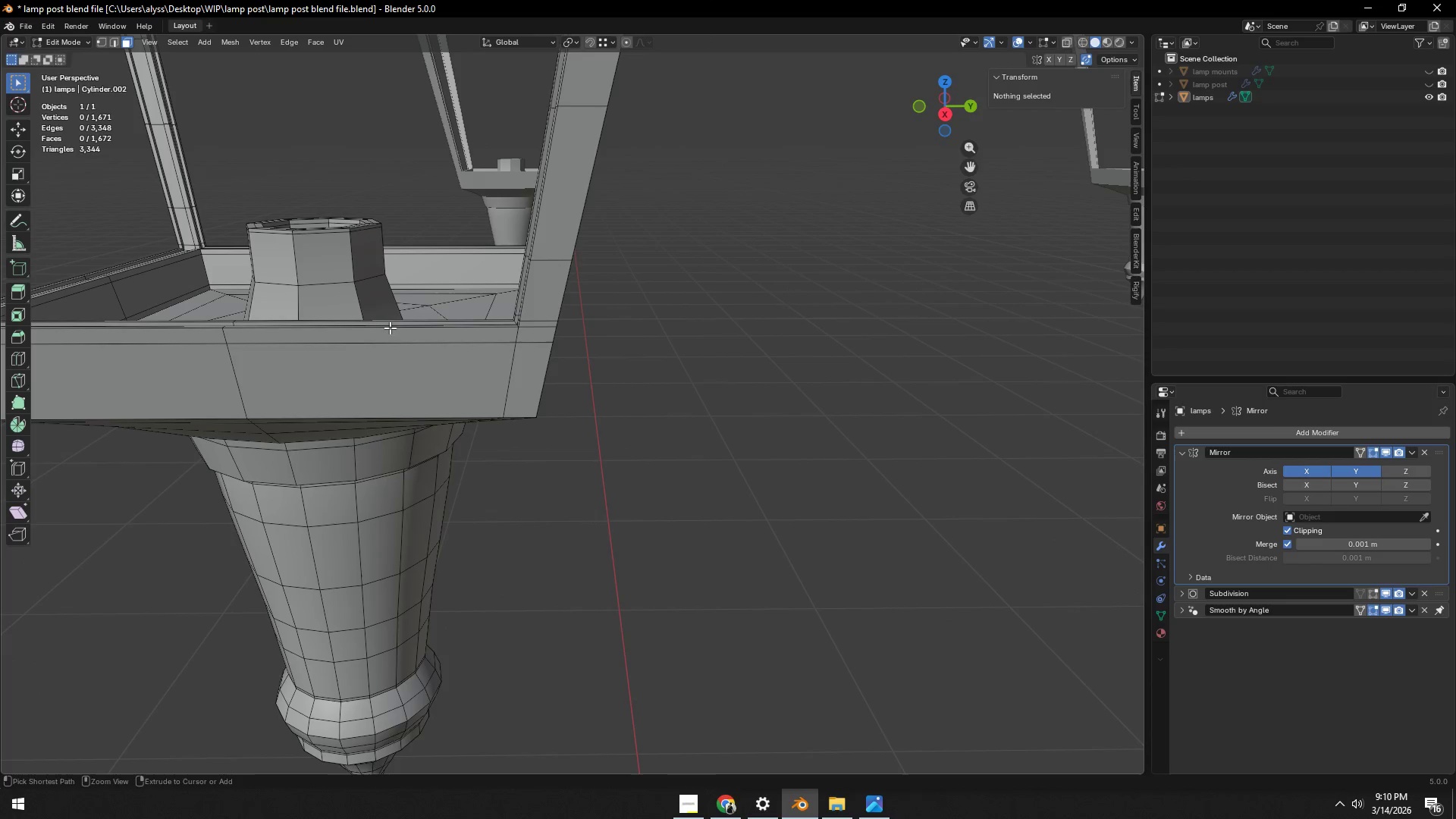 
key(Control+R)
 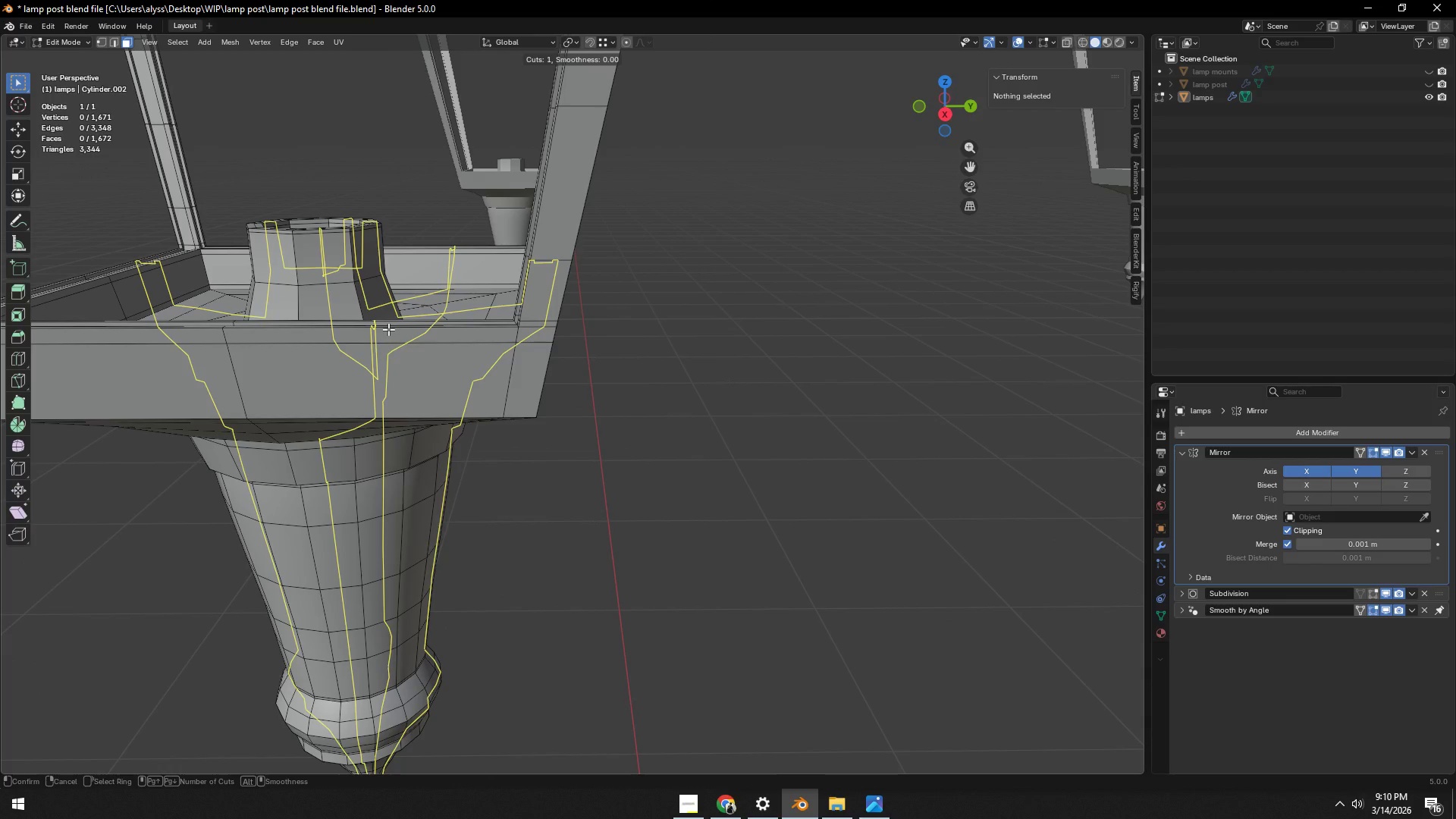 
right_click([388, 329])
 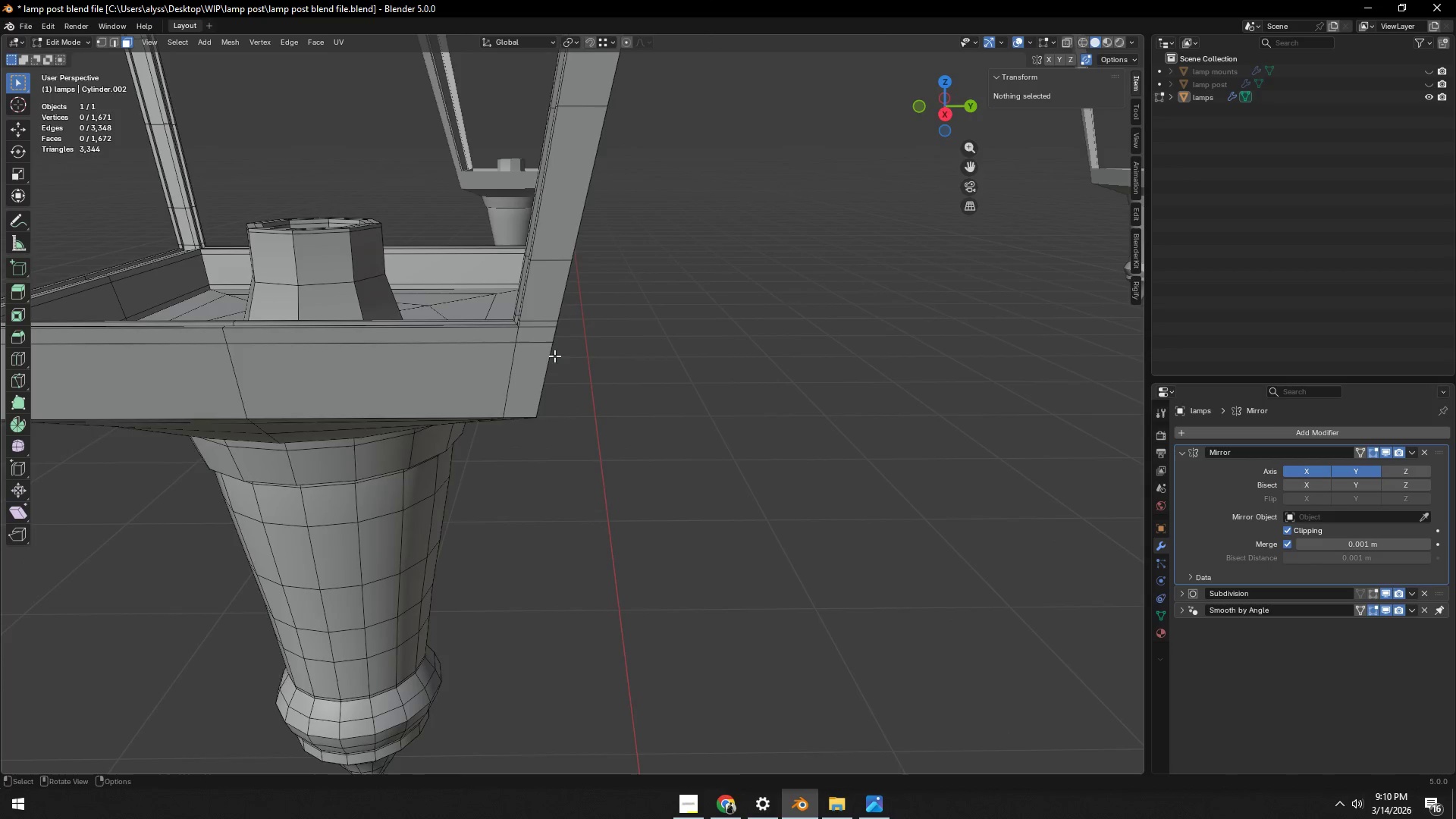 
scroll: coordinate [532, 395], scroll_direction: up, amount: 7.0
 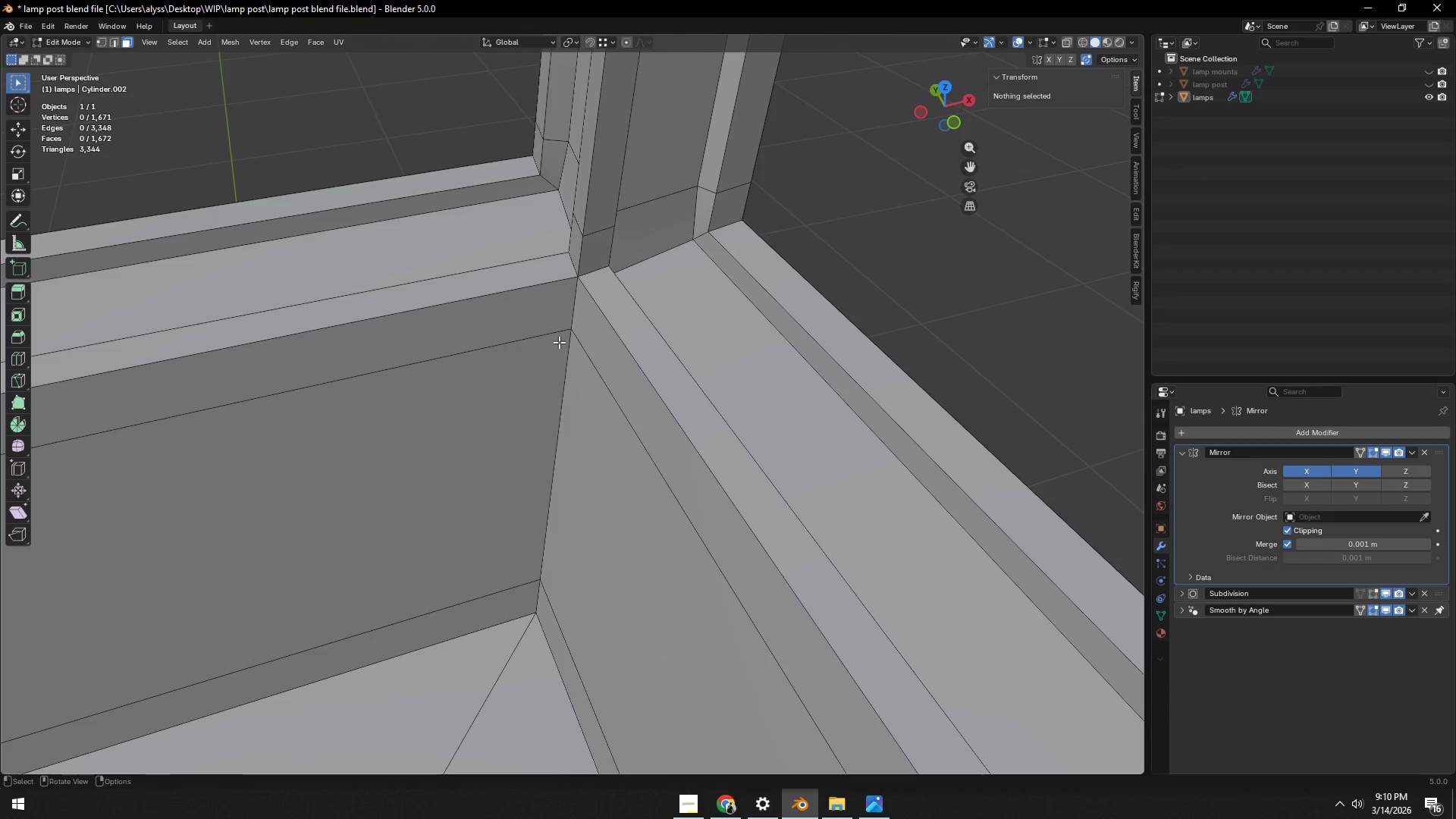 
hold_key(key=ShiftLeft, duration=0.31)
 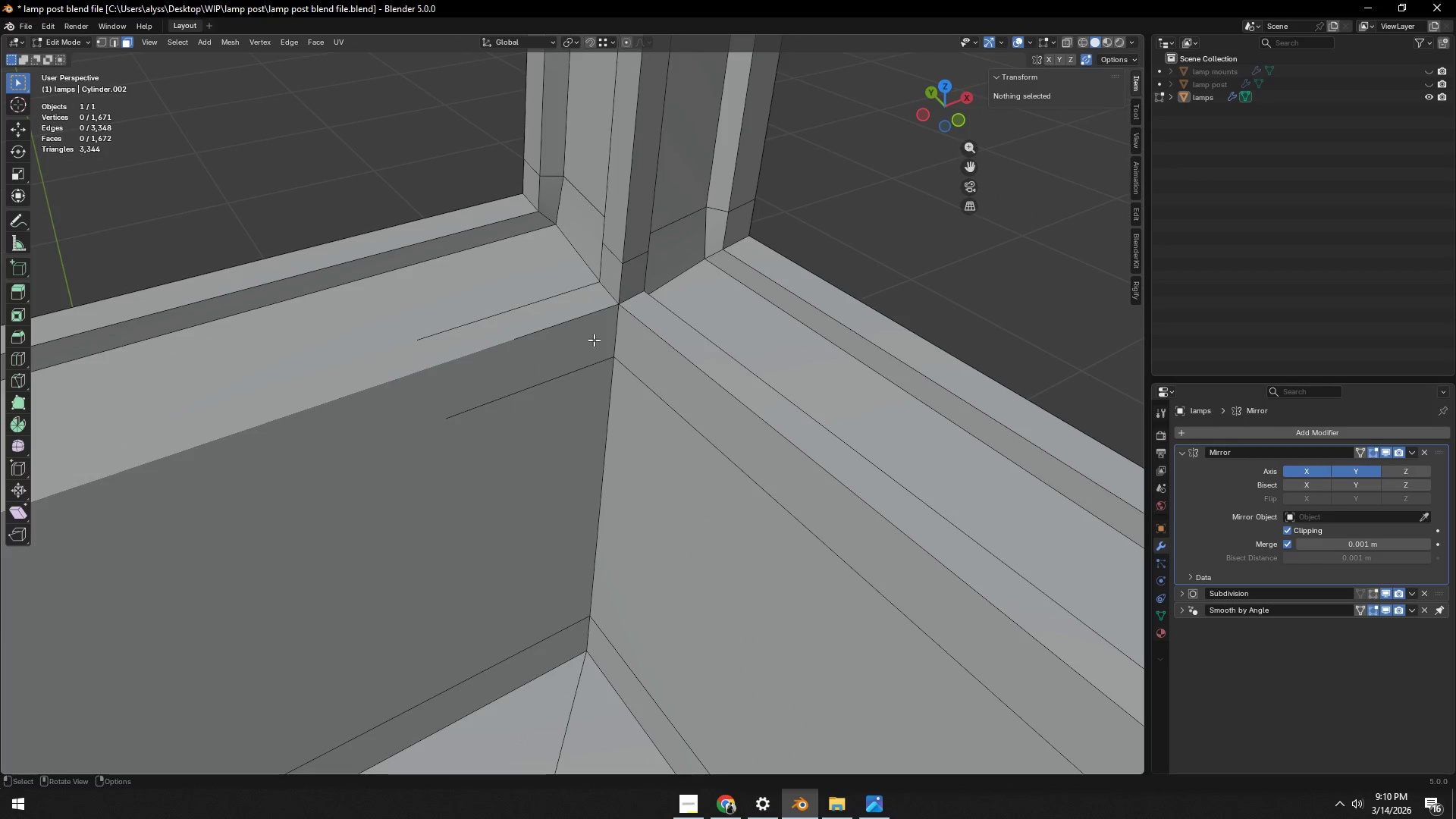 
scroll: coordinate [595, 340], scroll_direction: up, amount: 1.0
 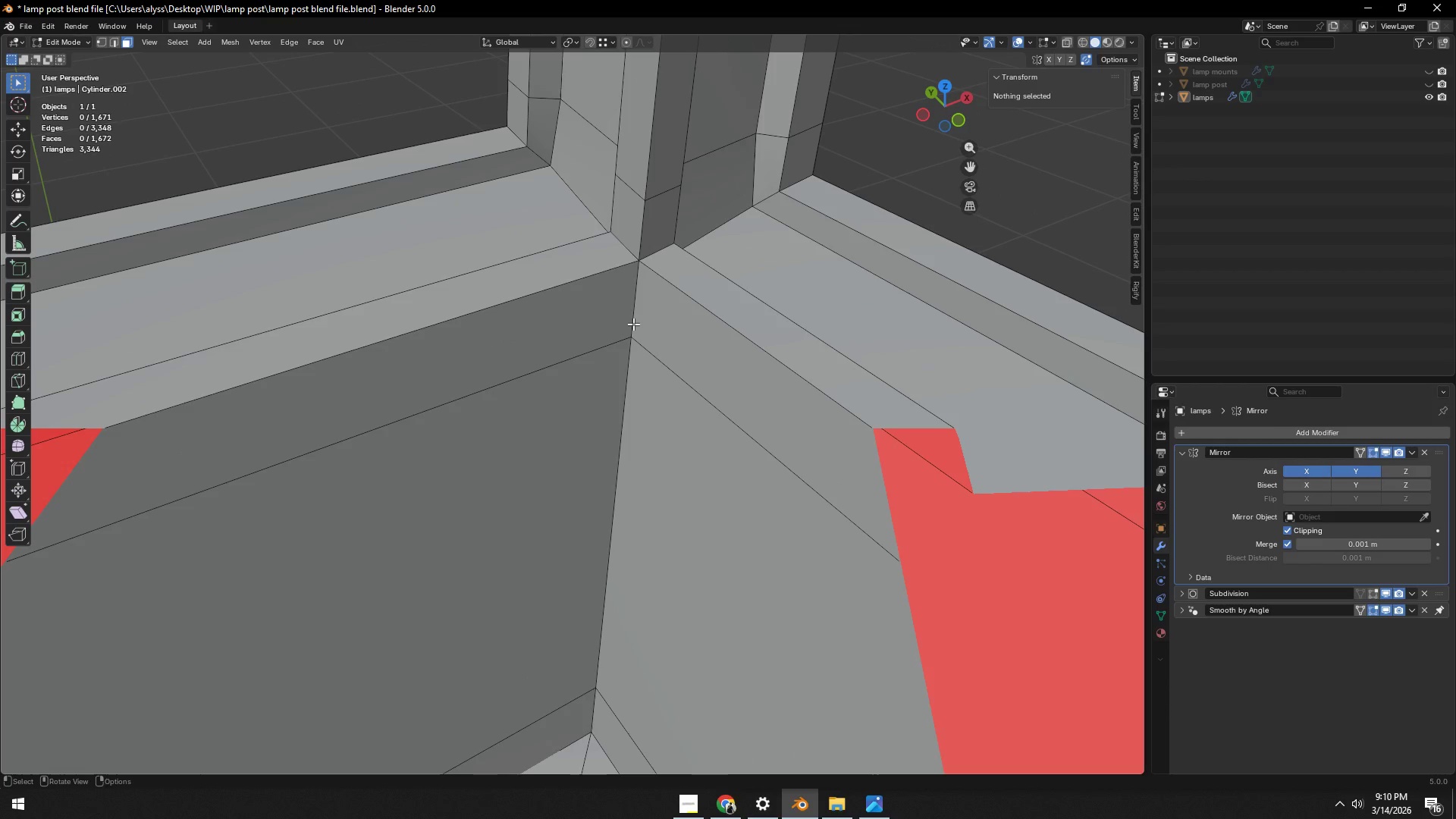 
scroll: coordinate [634, 324], scroll_direction: down, amount: 5.0
 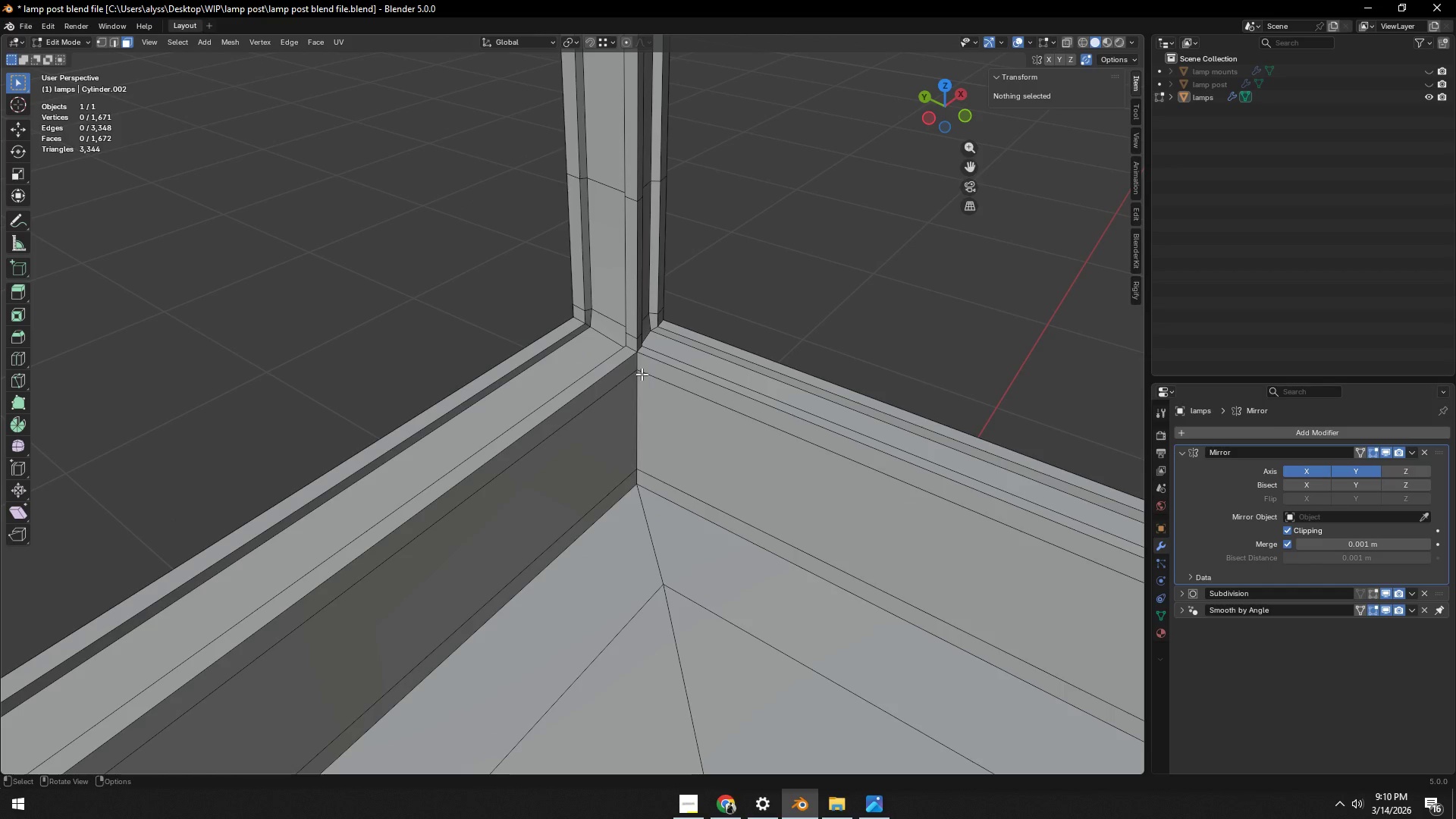 
scroll: coordinate [621, 378], scroll_direction: up, amount: 1.0
 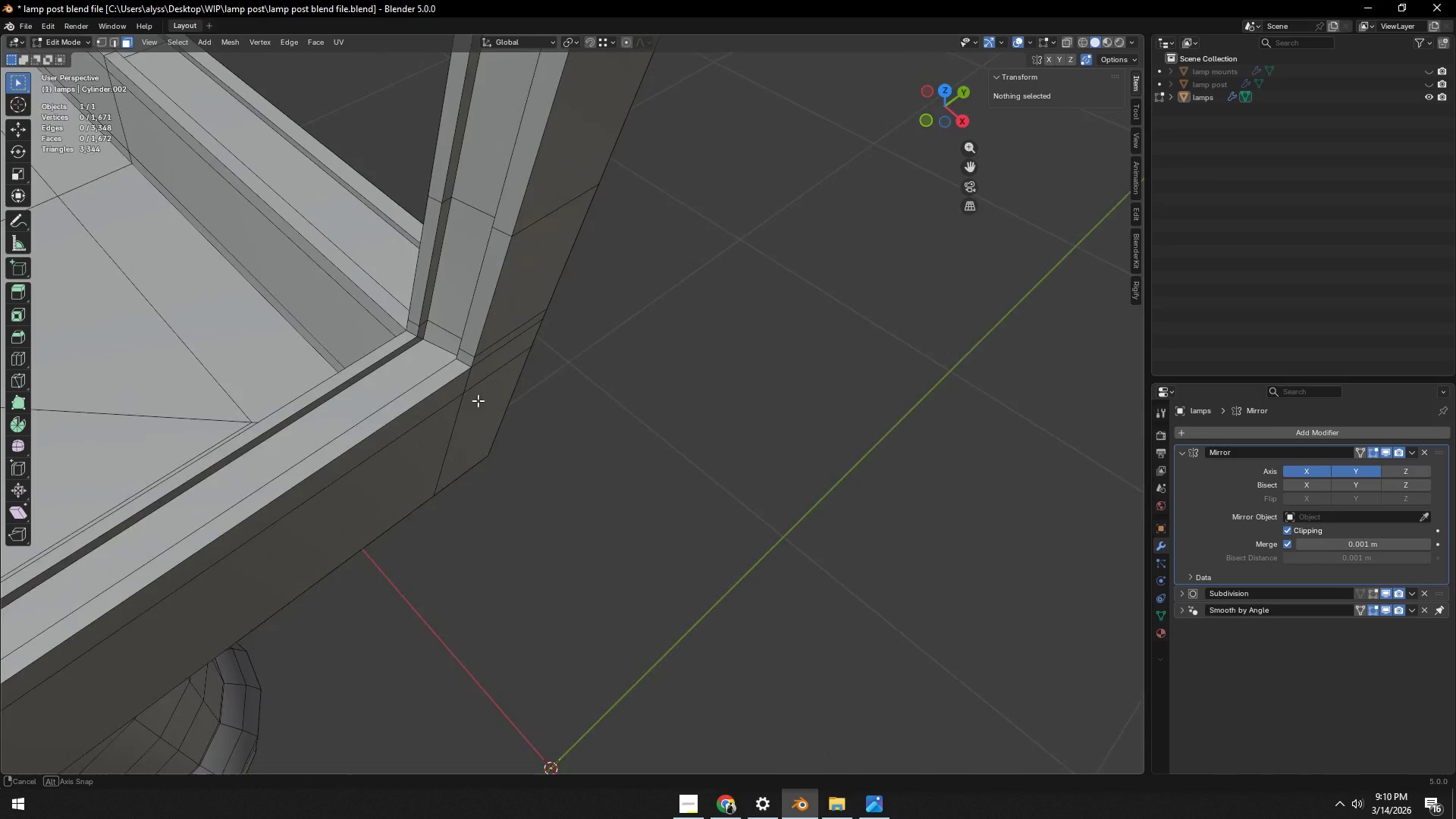 
wait(5.71)
 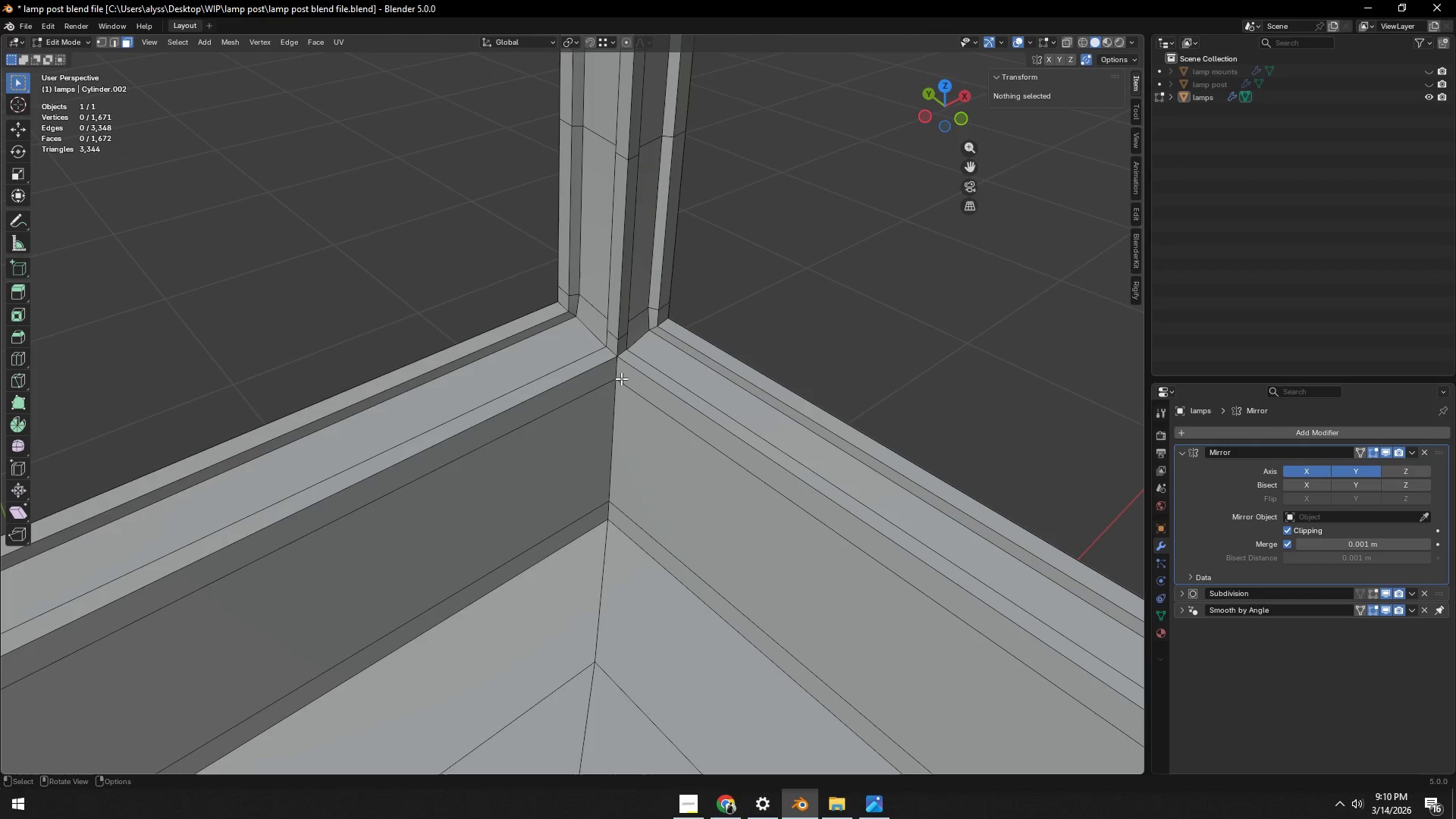 
key(Tab)
 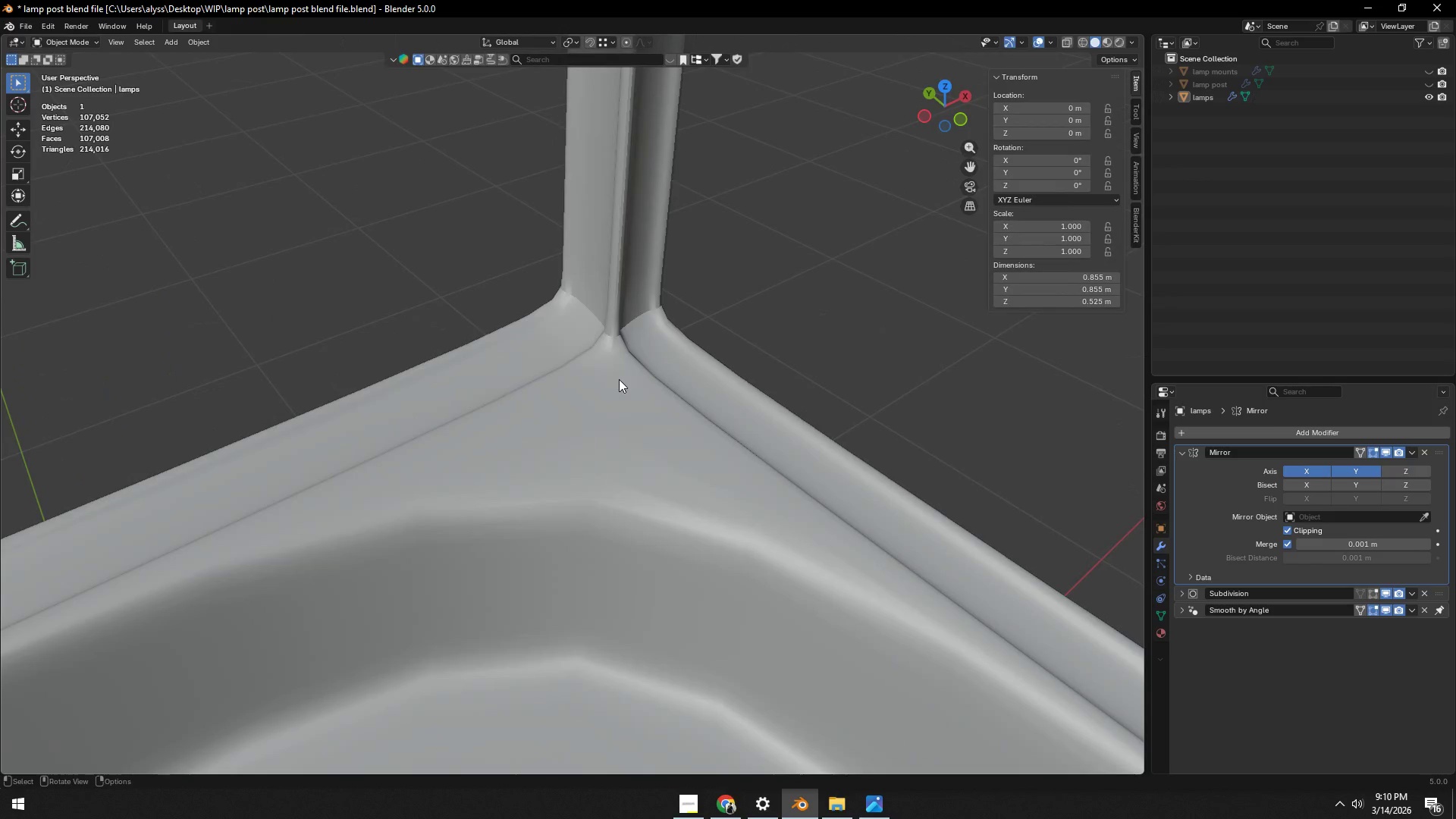 
key(Tab)
 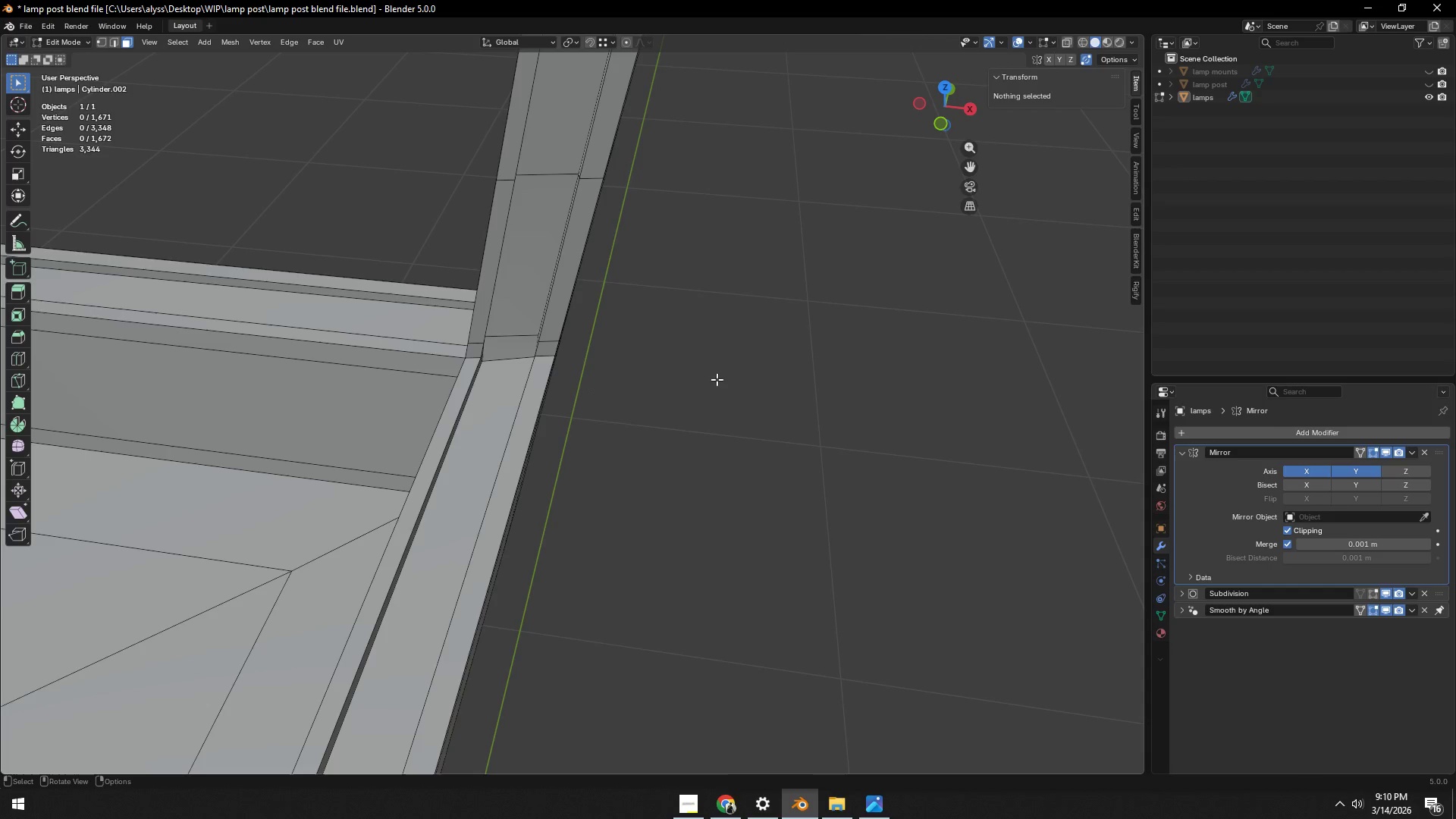 
double_click([717, 379])
 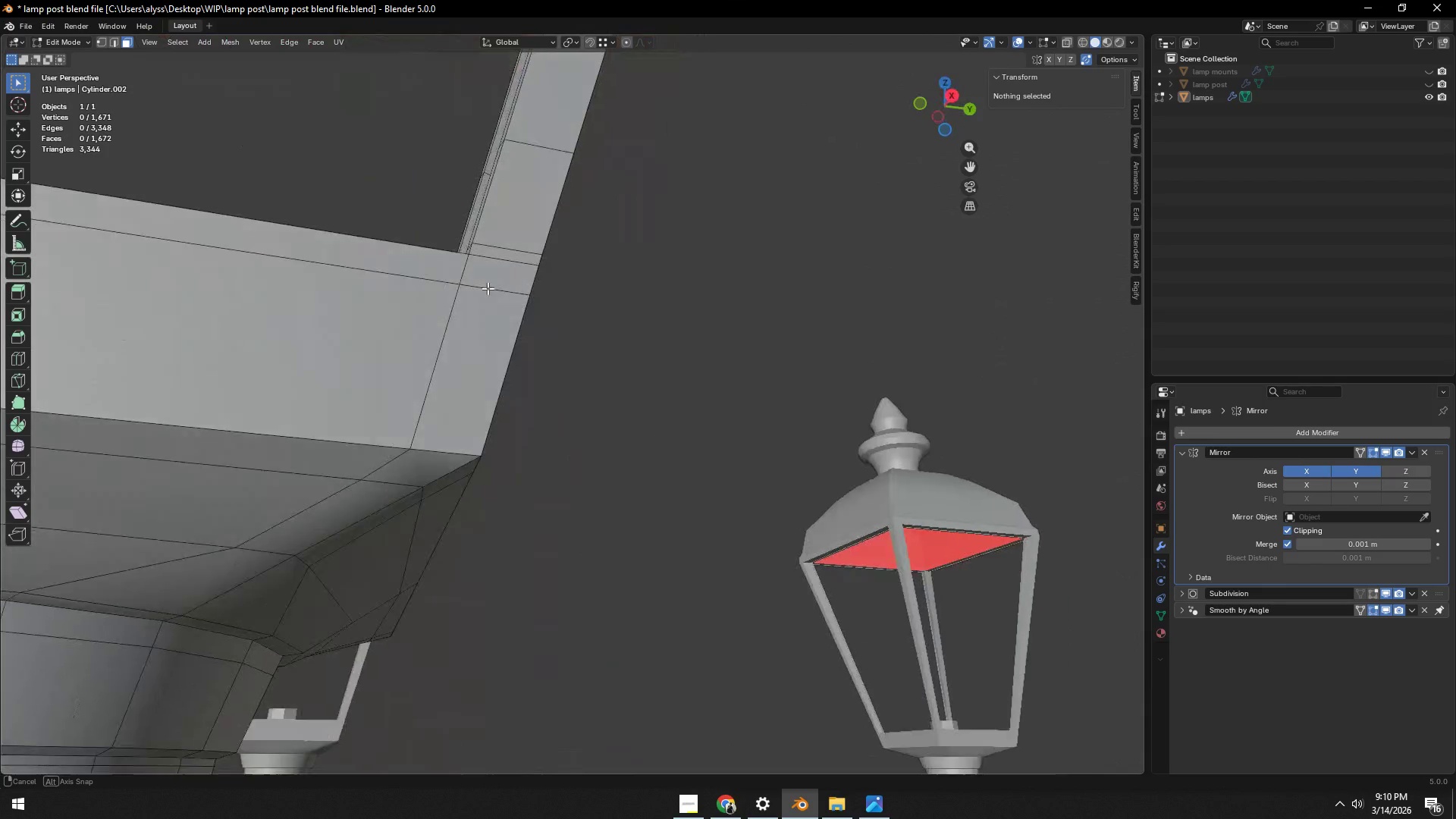 
wait(5.81)
 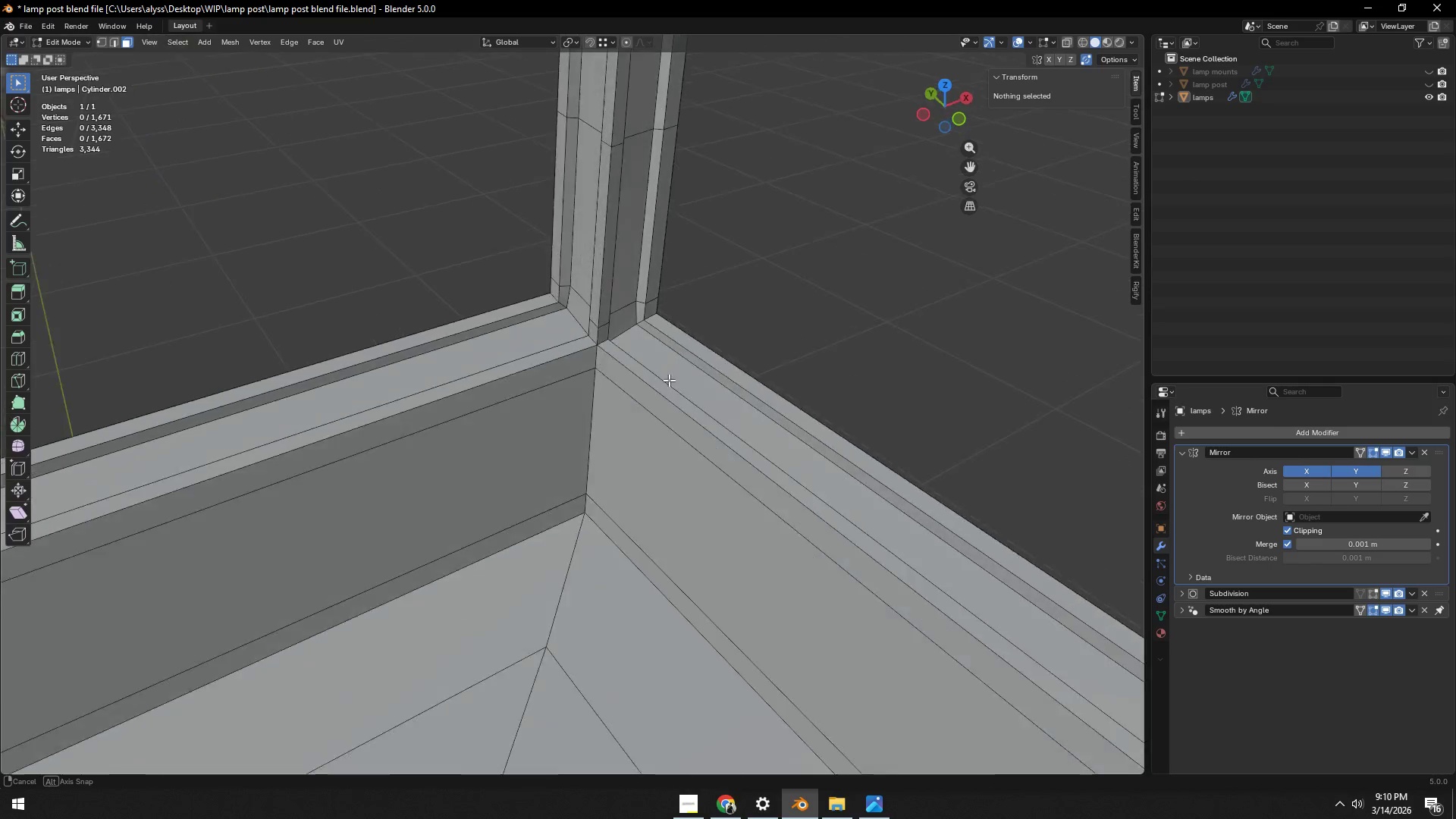 
scroll: coordinate [460, 366], scroll_direction: down, amount: 6.0
 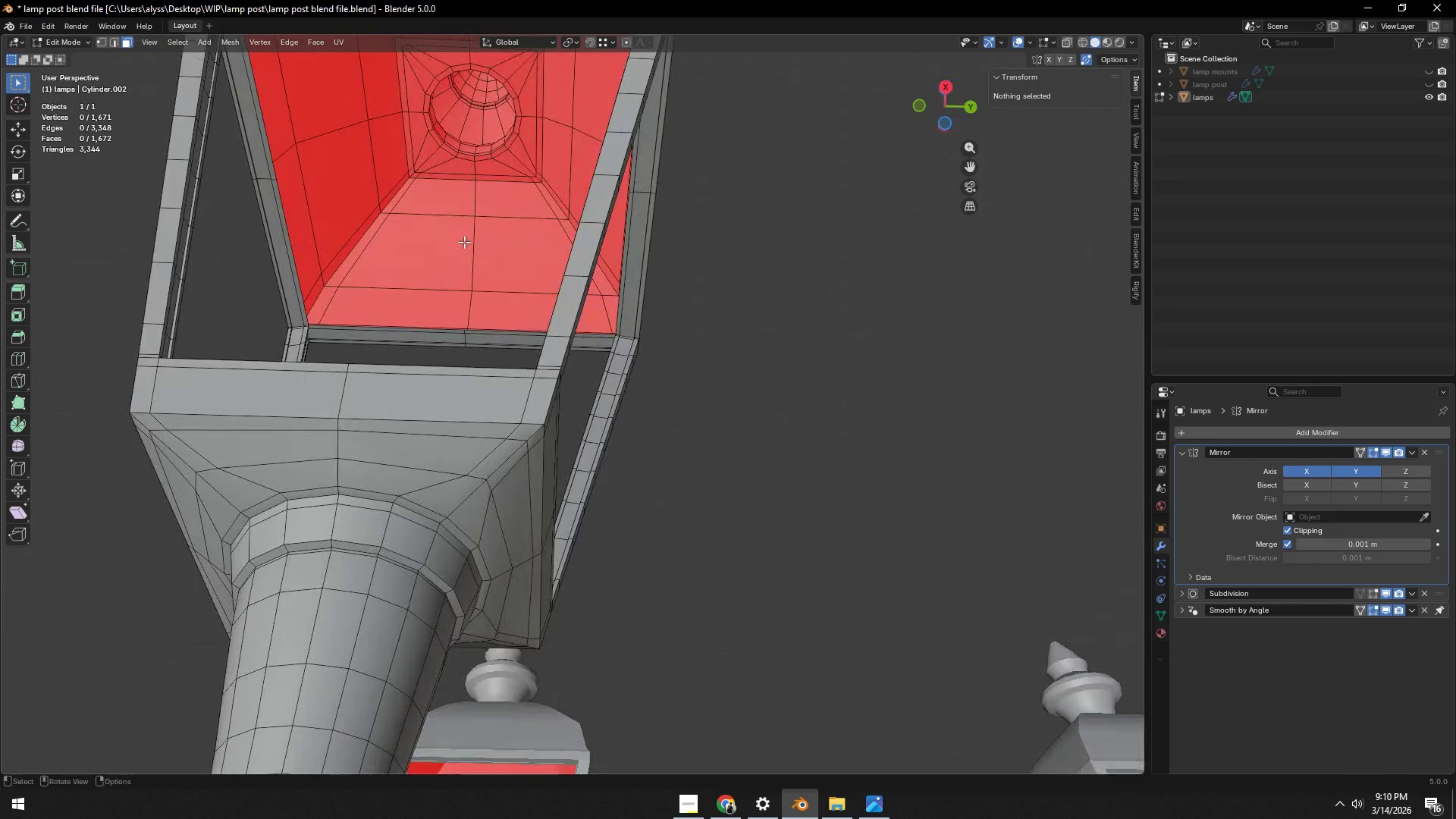 
hold_key(key=ShiftLeft, duration=0.69)
 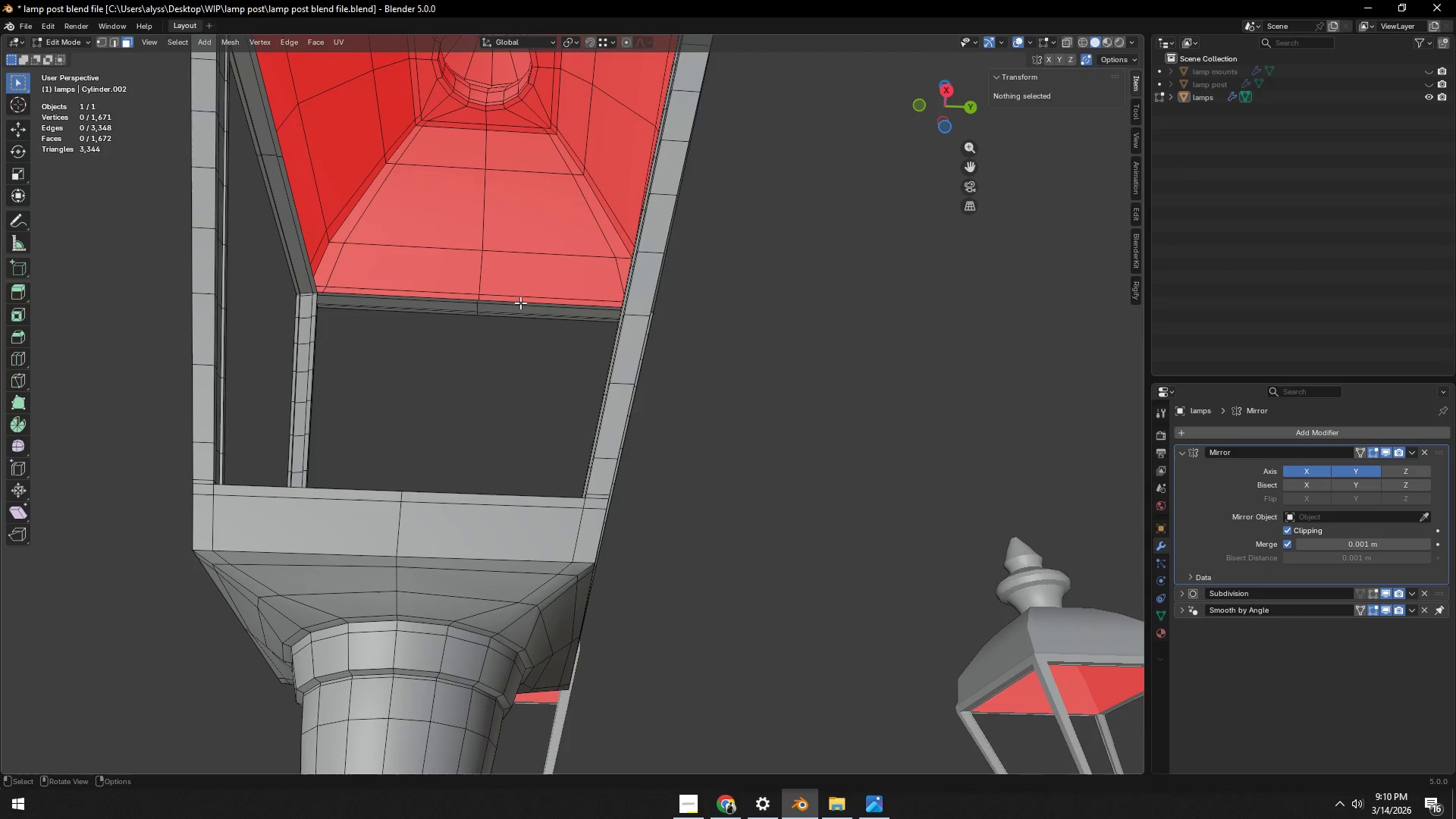 
hold_key(key=AltLeft, duration=0.61)
left_click([522, 303])
 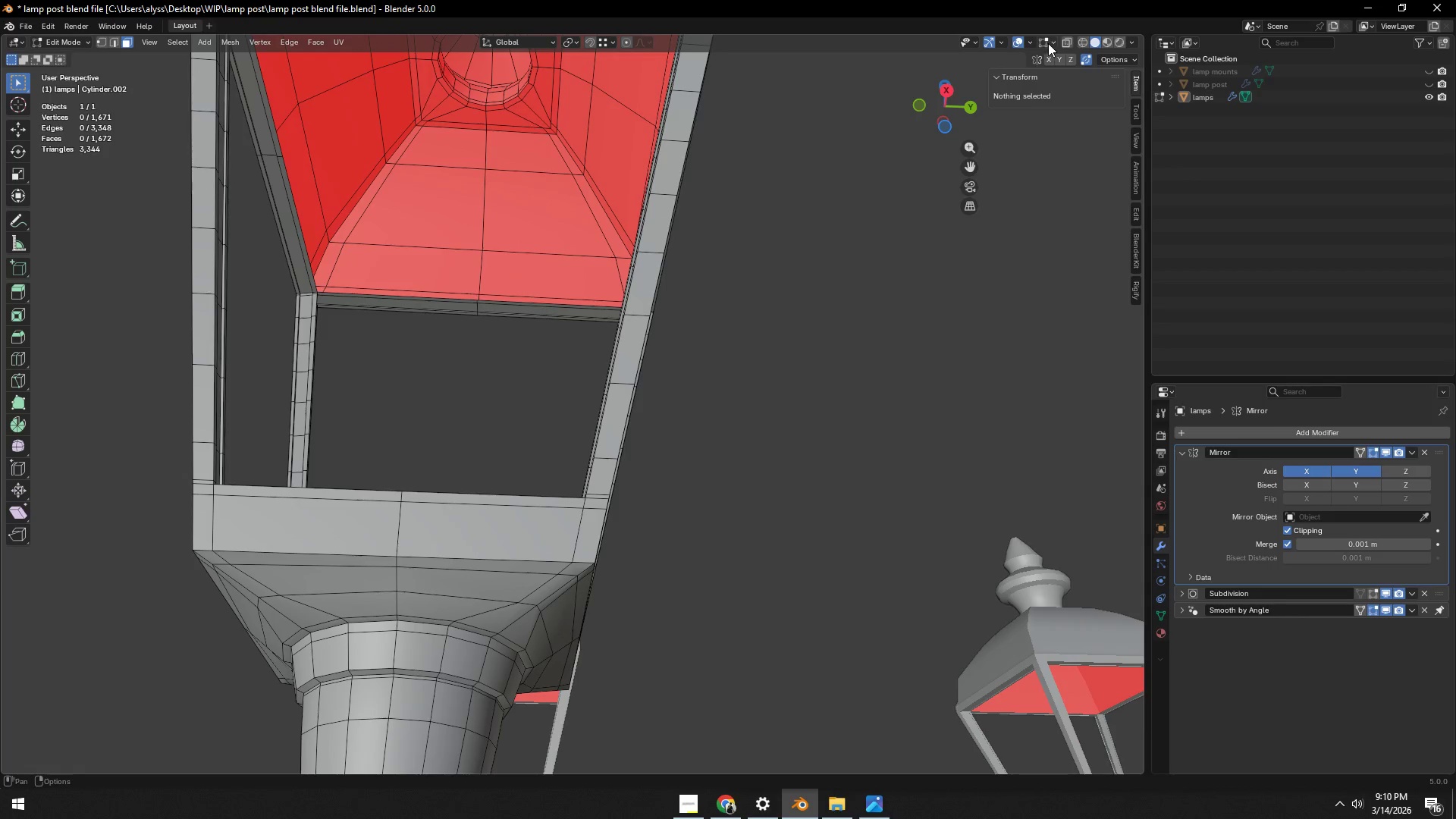 
left_click([1028, 43])
 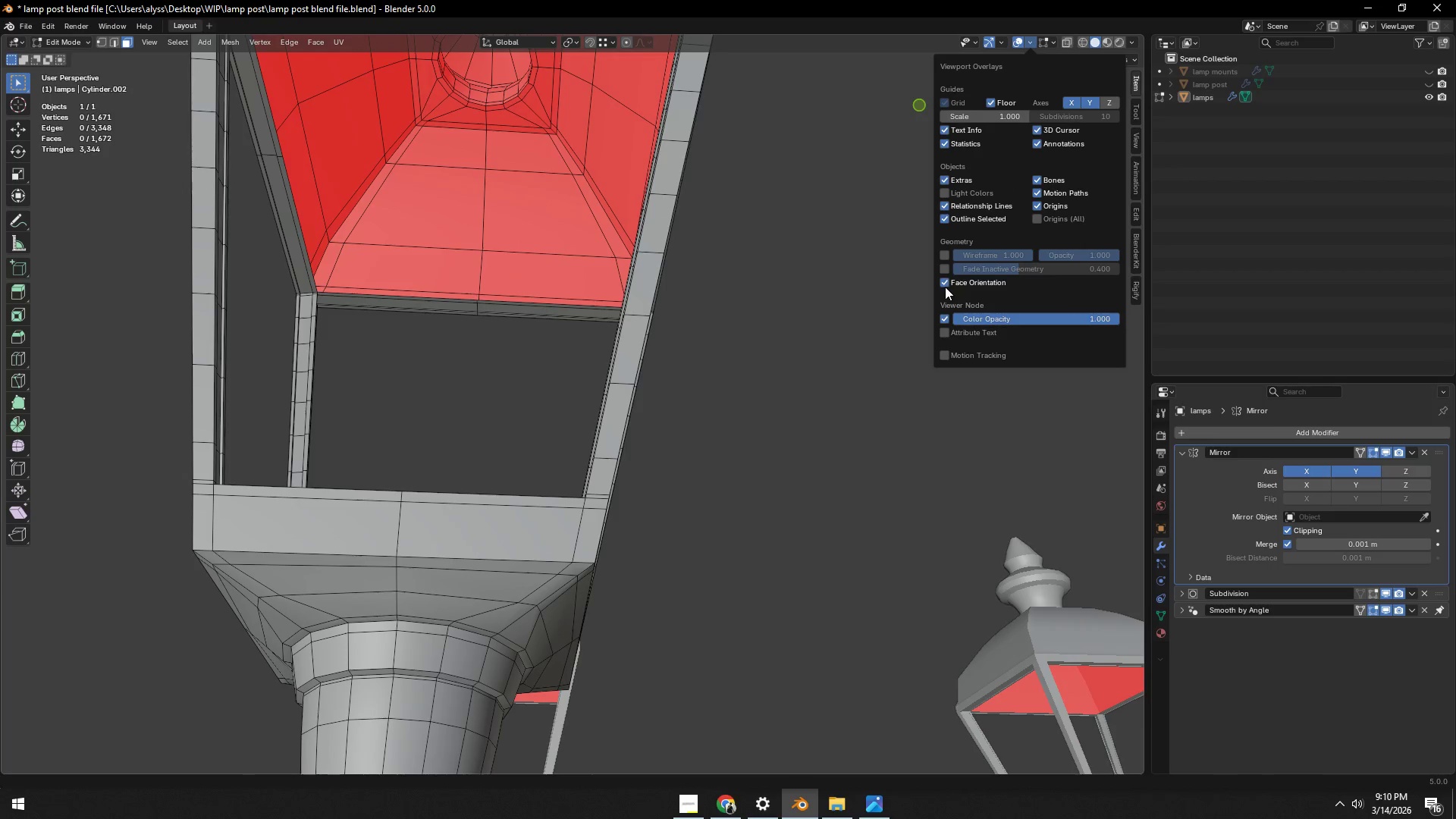 
left_click([945, 286])
 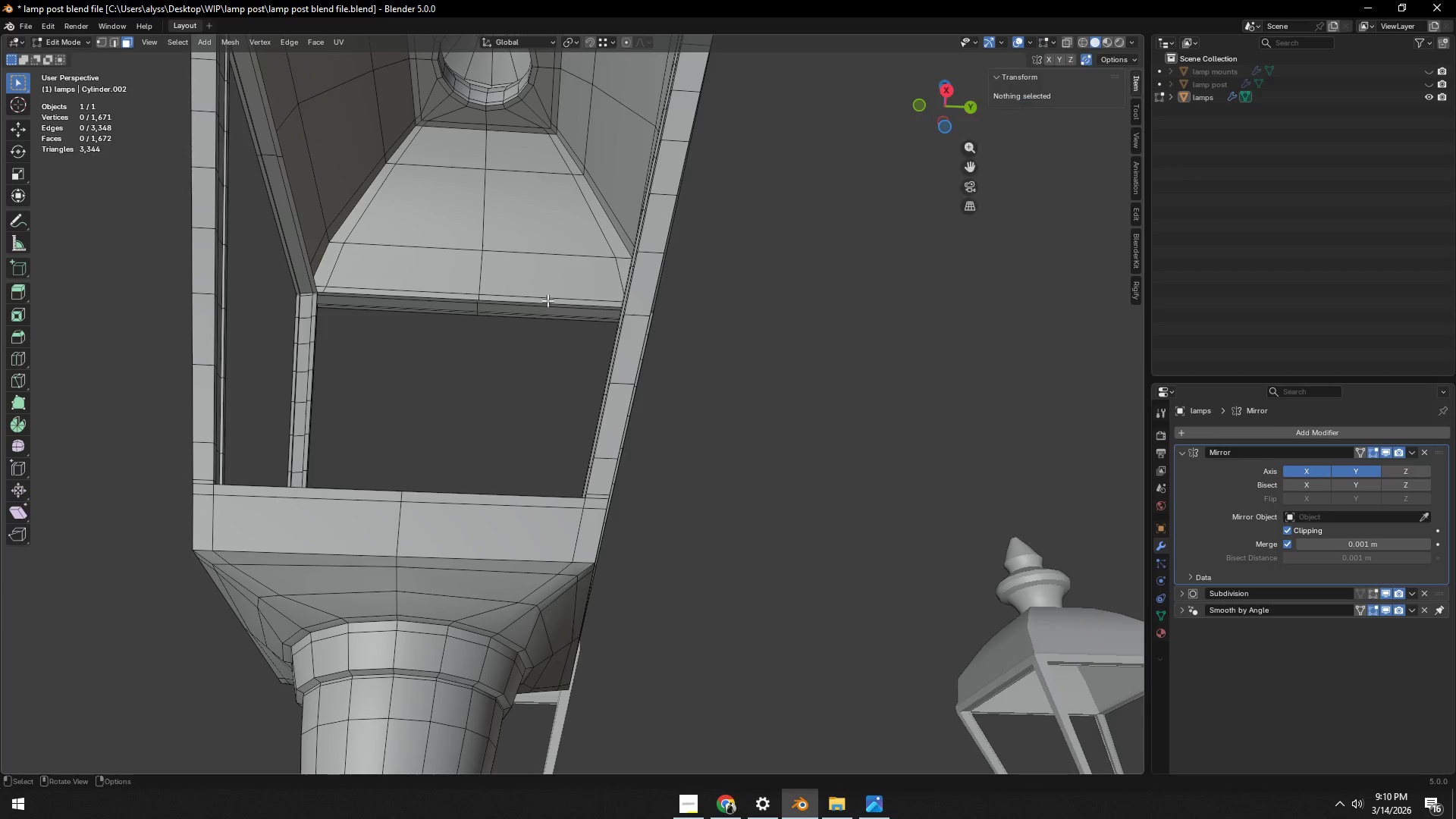 
double_click([549, 301])
 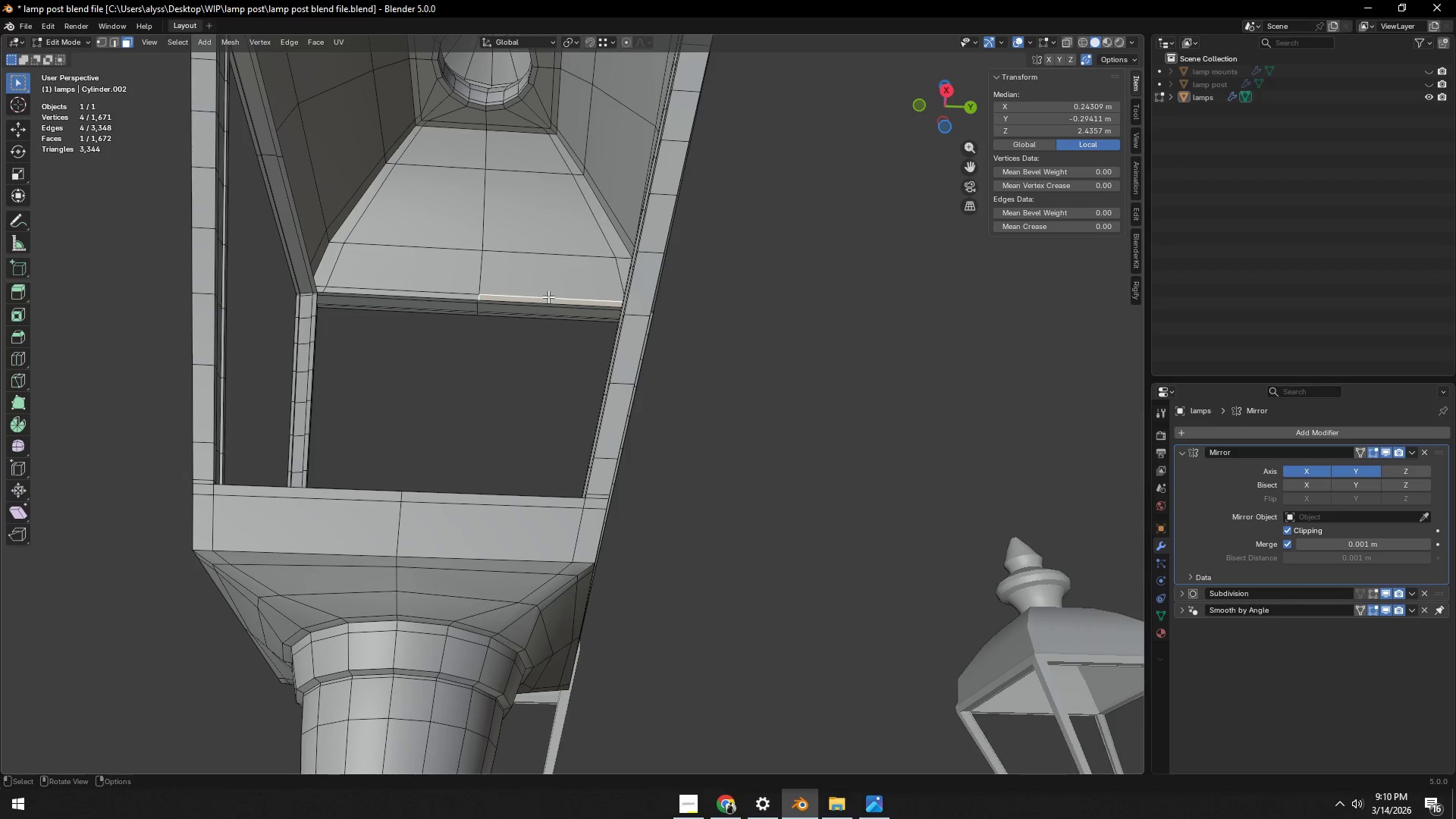 
key(Backquote)
 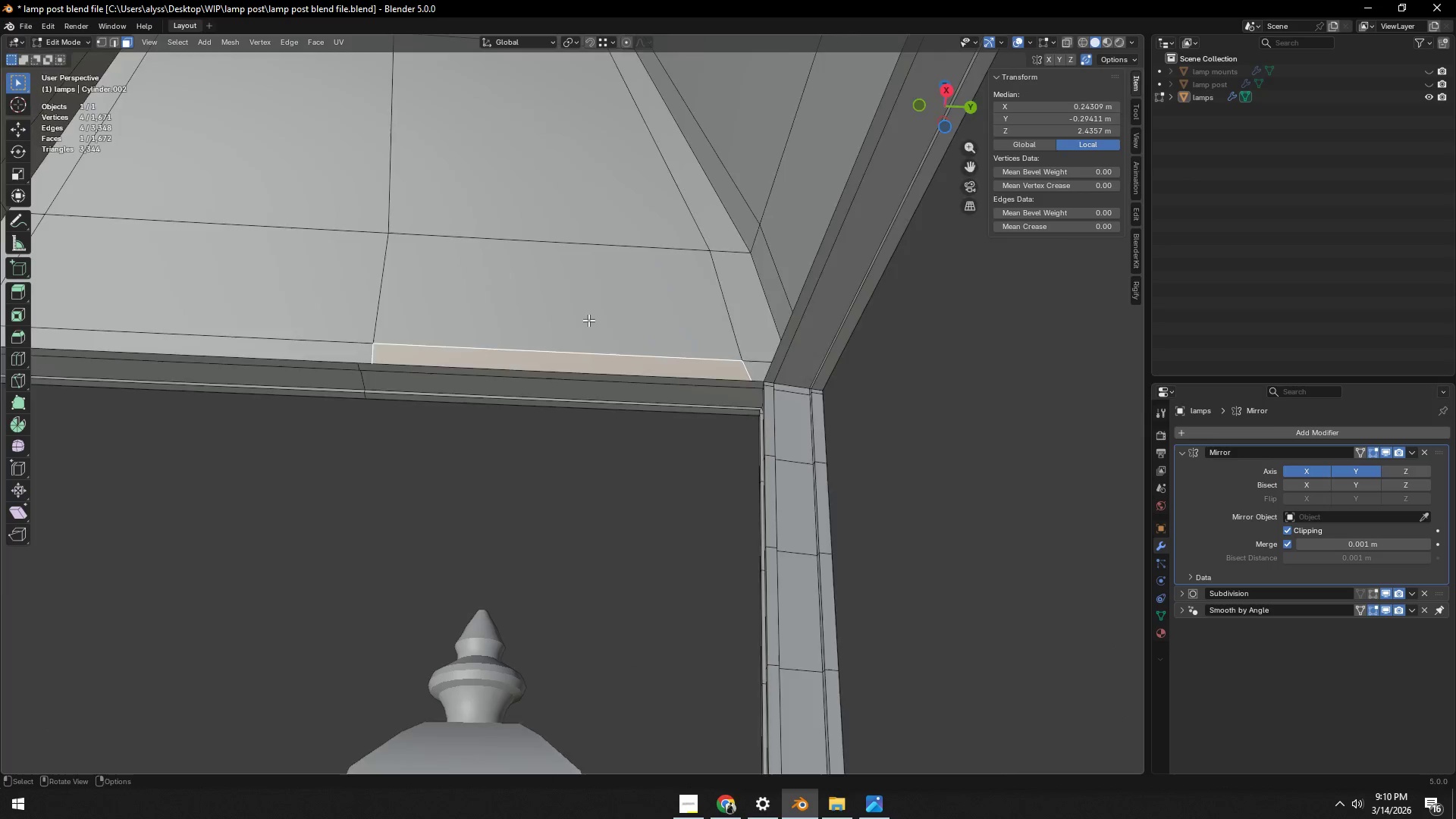 
scroll: coordinate [588, 320], scroll_direction: down, amount: 4.0
 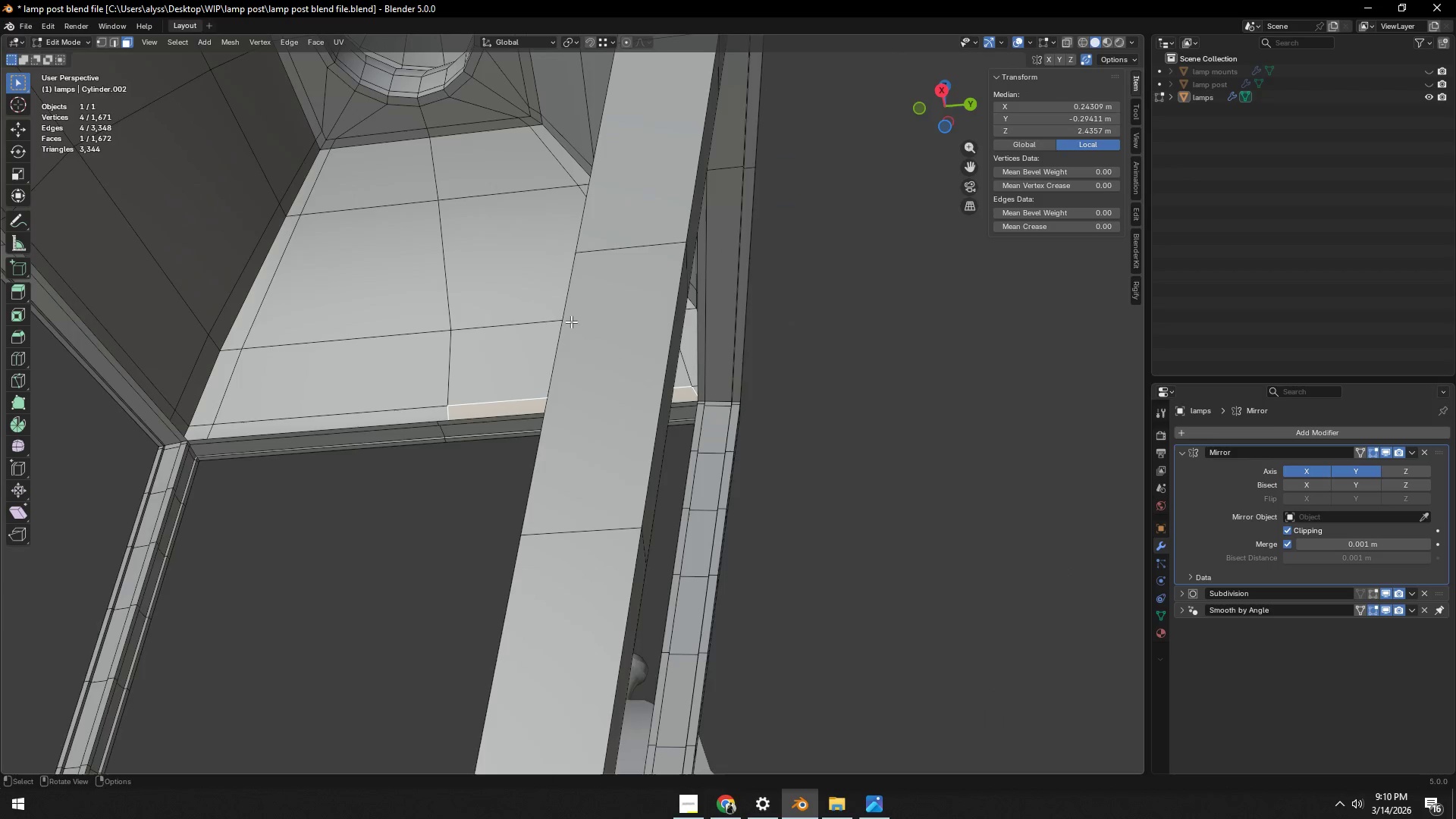 
key(2)
 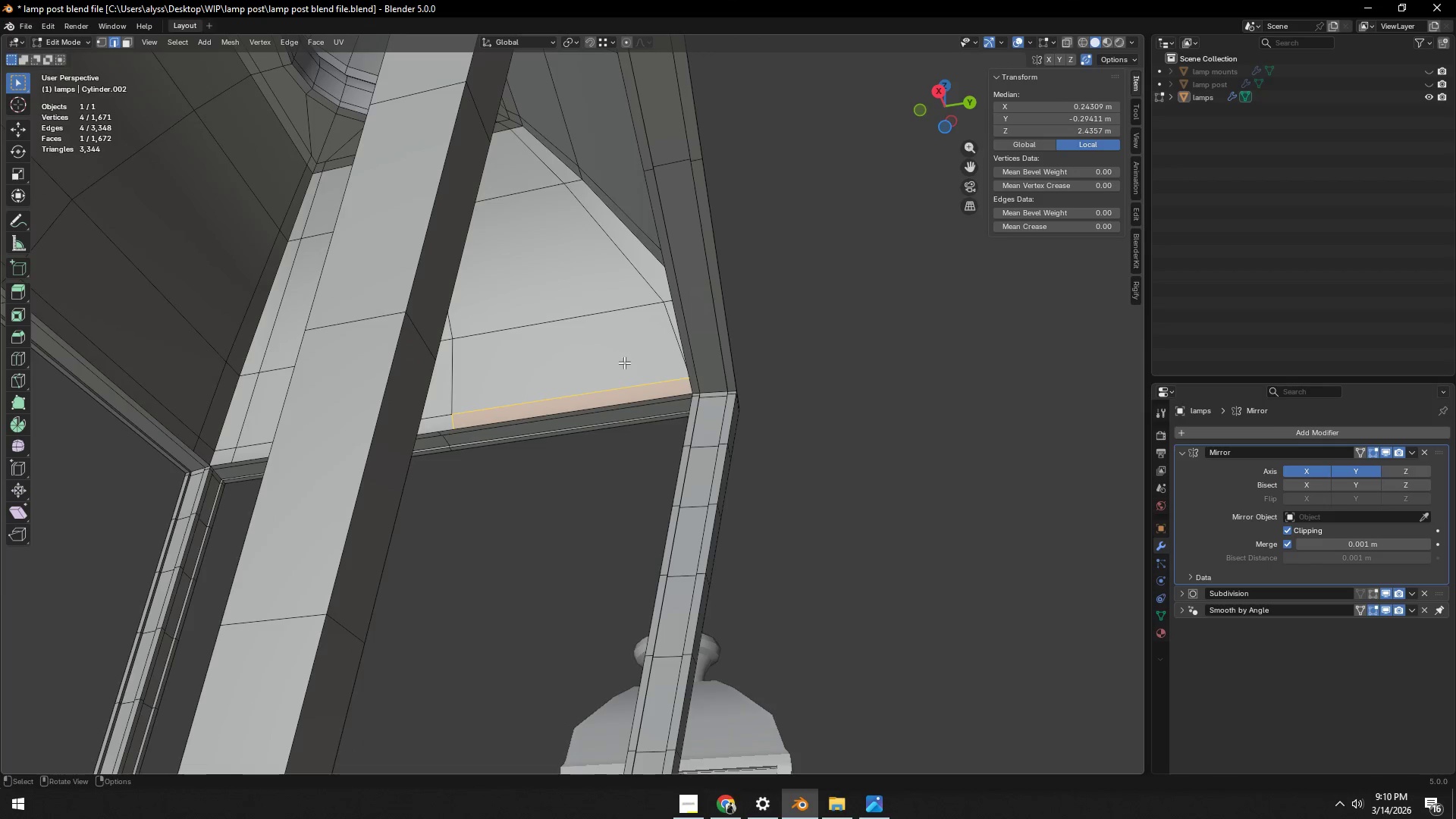 
hold_key(key=AltLeft, duration=0.8)
 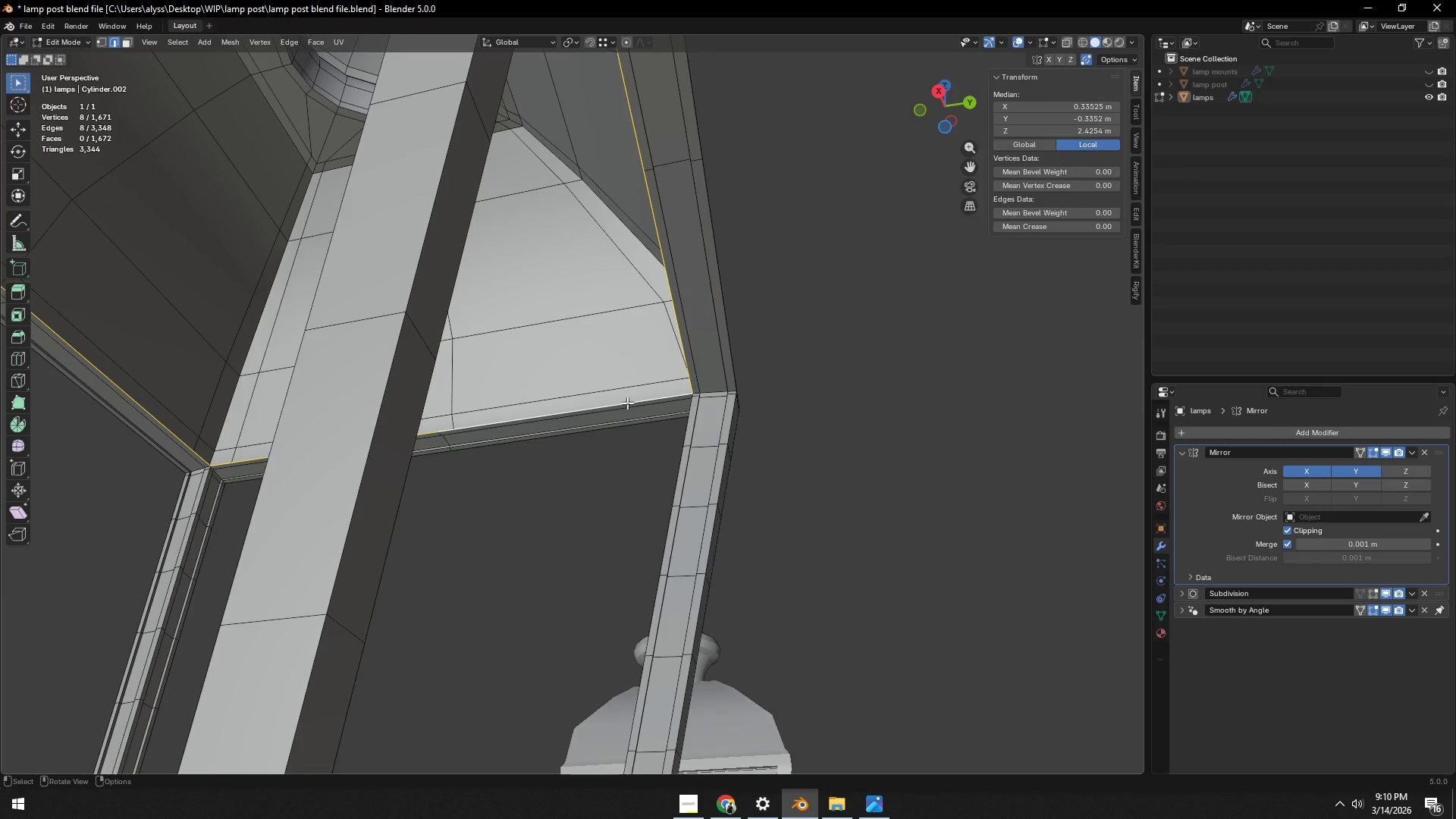 
key(Control+ControlLeft)
 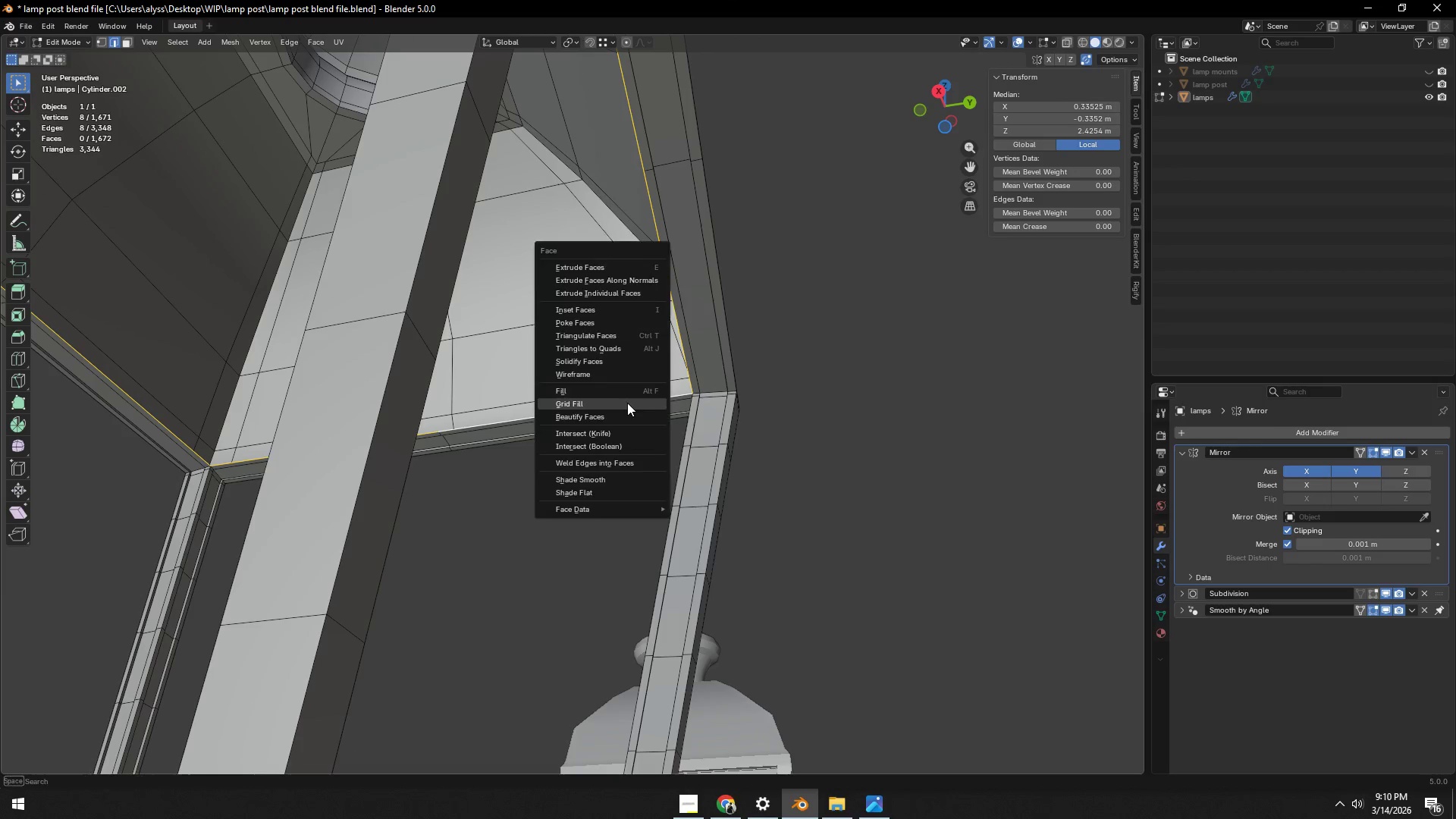 
key(Control+F)
 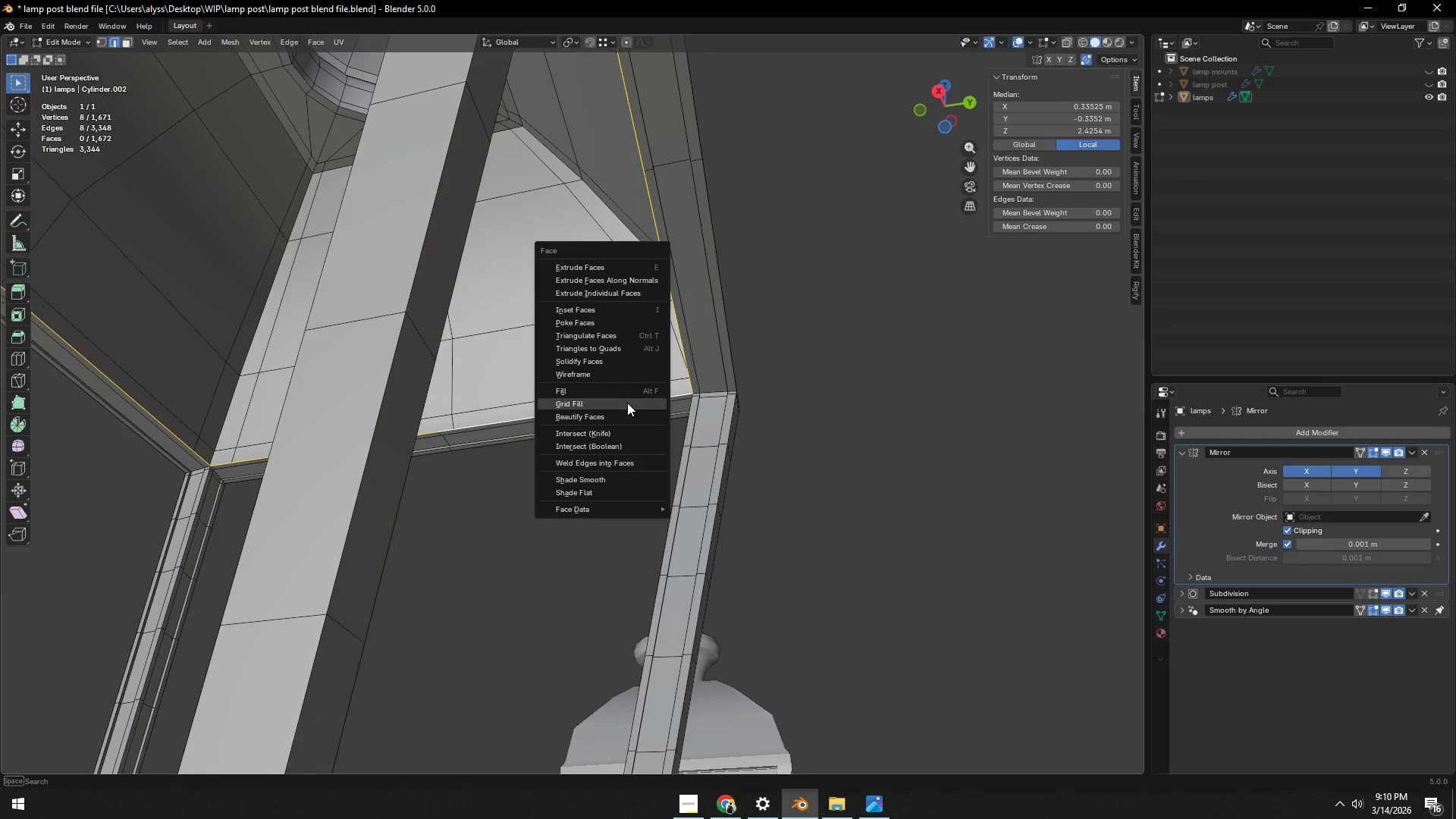 
left_click([627, 403])
 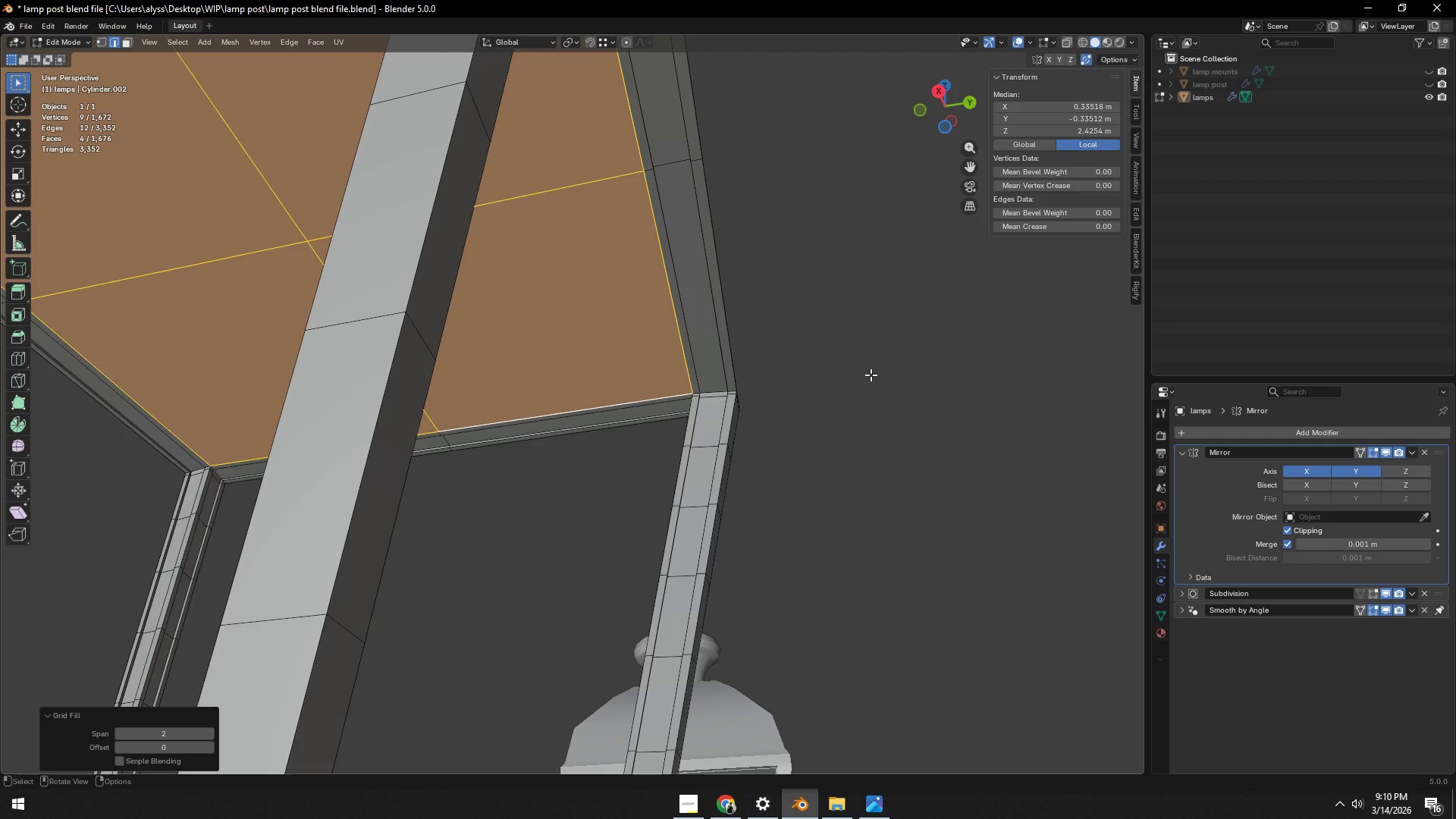 
key(Control+ControlLeft)
 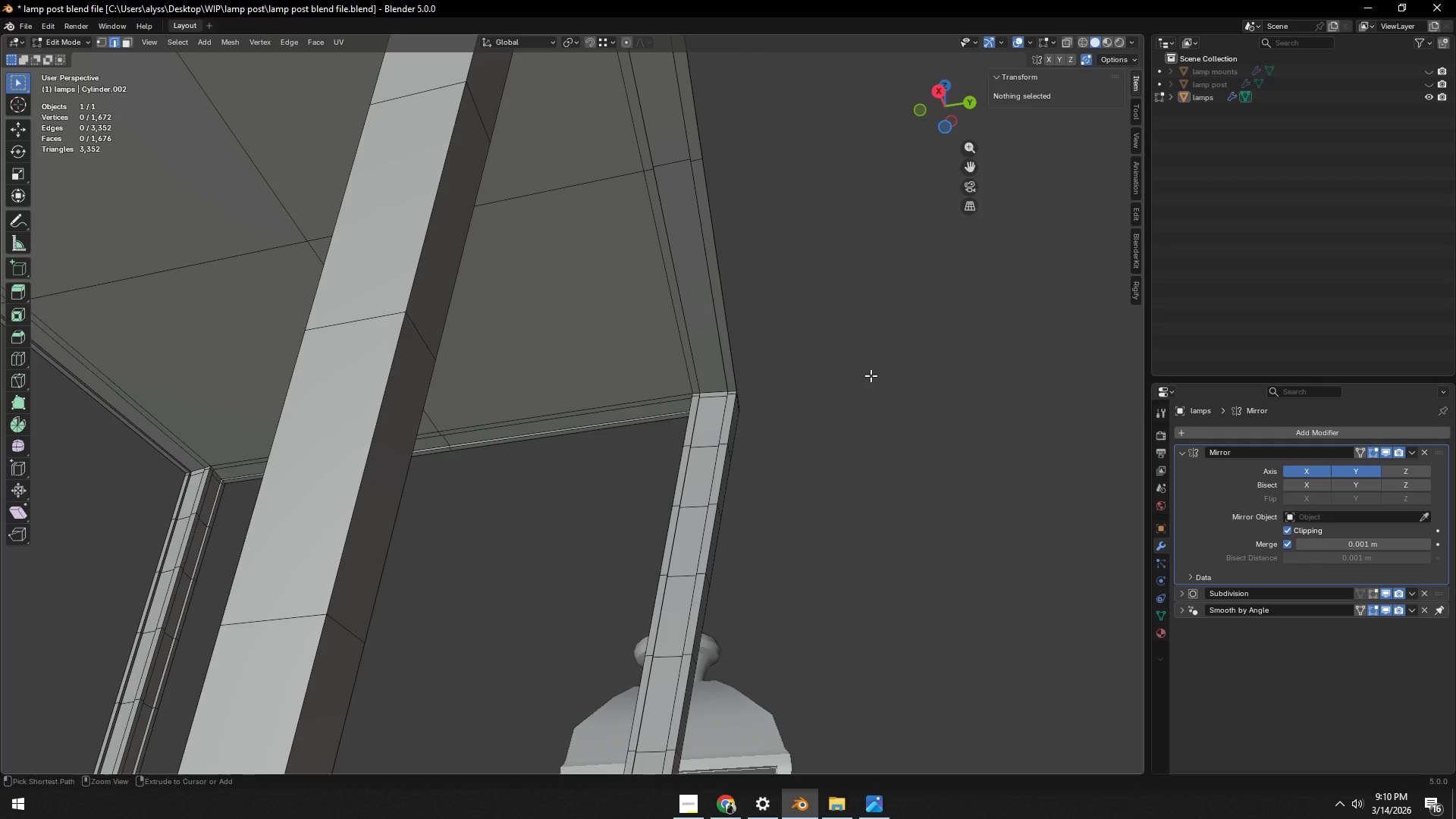 
key(Control+S)
 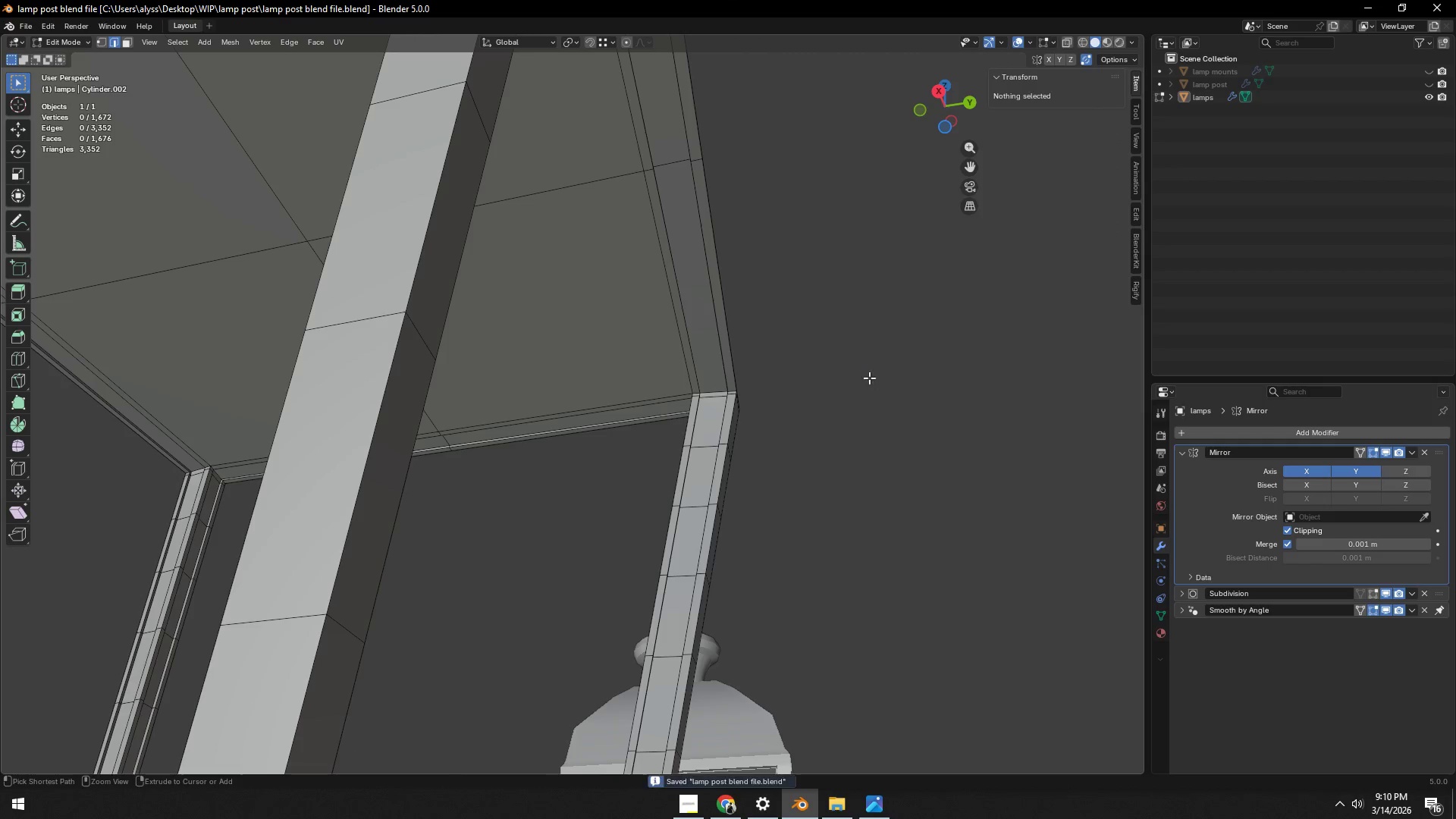 
scroll: coordinate [865, 382], scroll_direction: down, amount: 5.0
 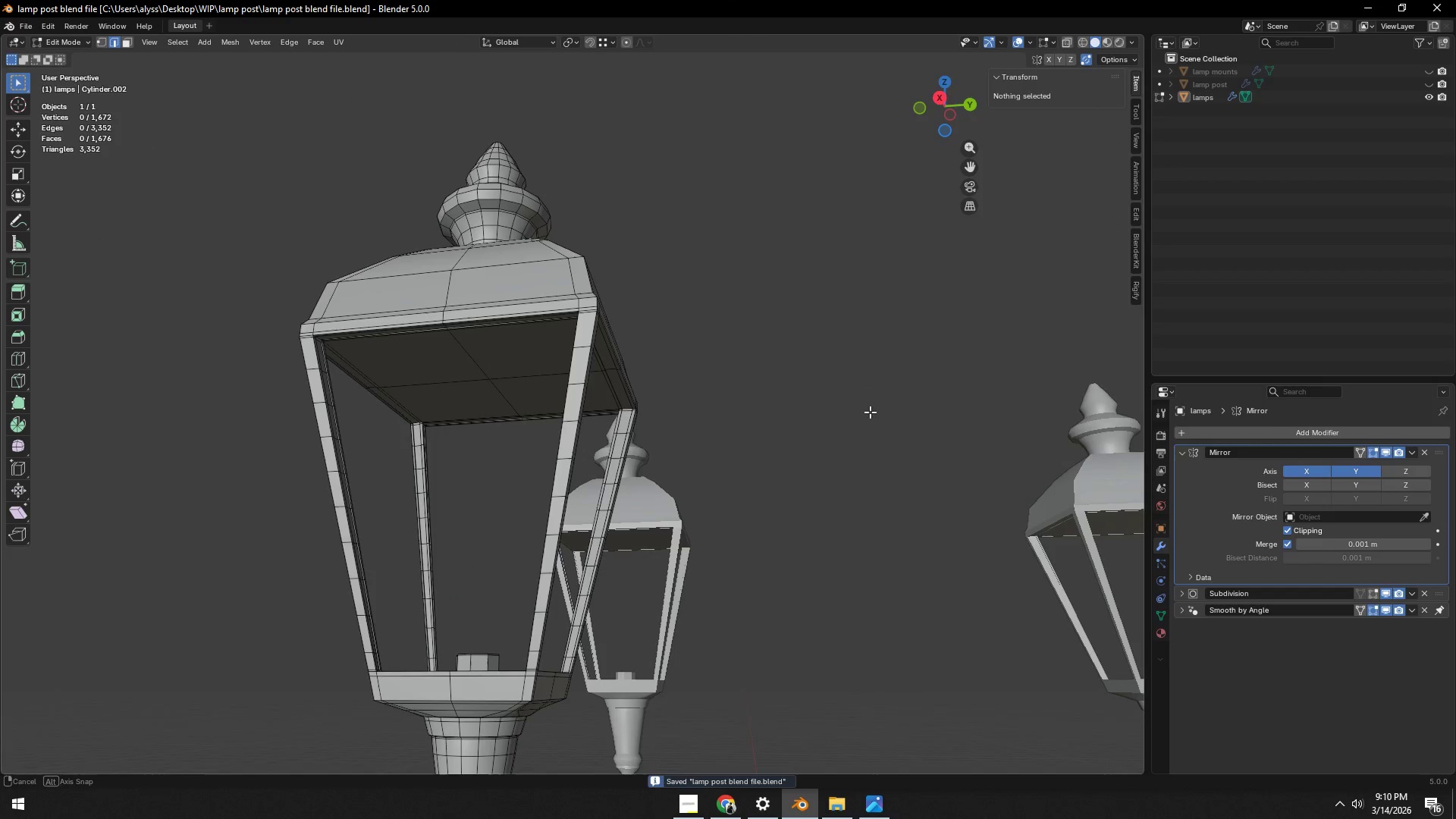 
key(Tab)
 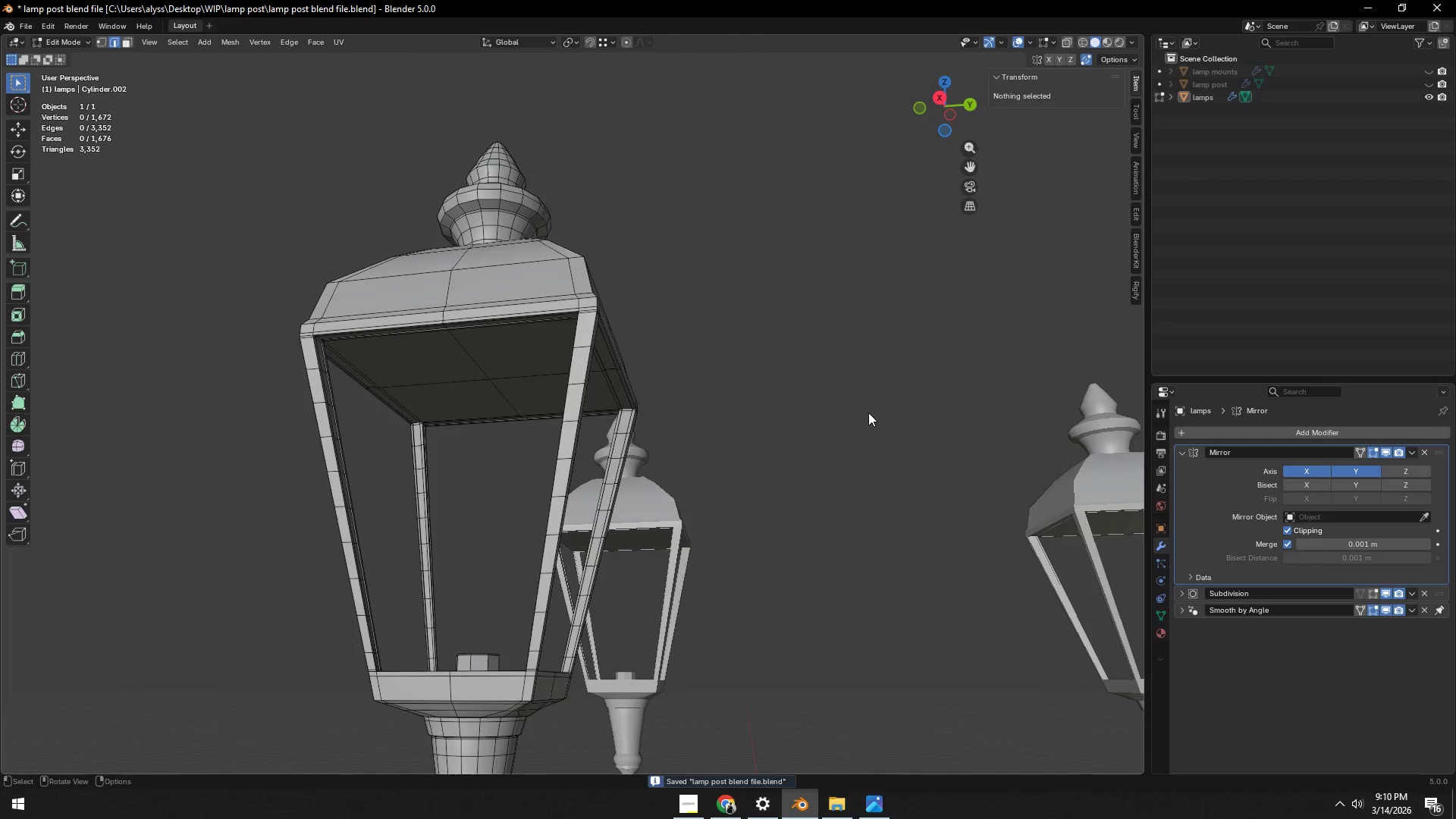 
scroll: coordinate [868, 413], scroll_direction: down, amount: 3.0
 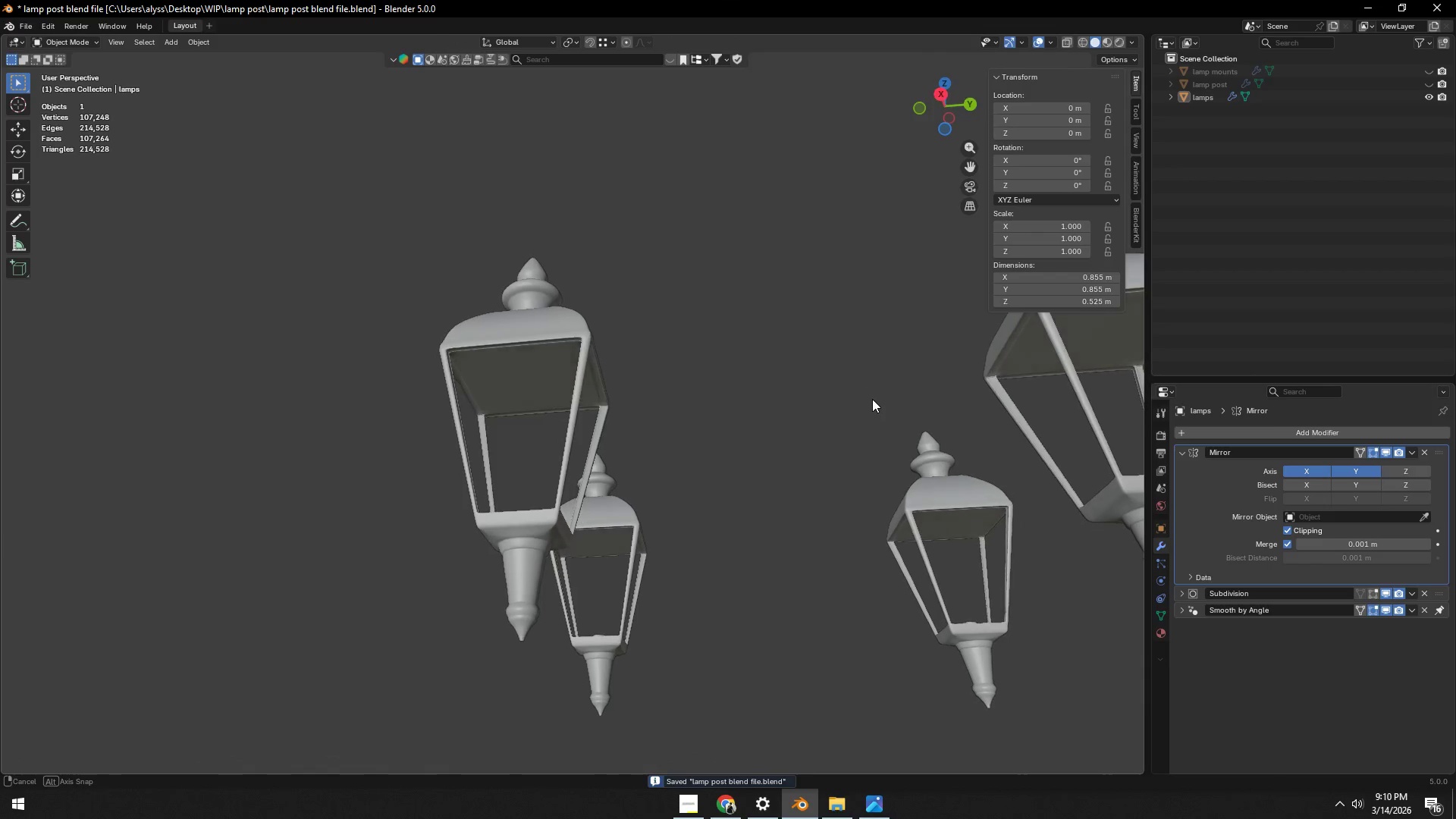 
key(Control+ControlLeft)
 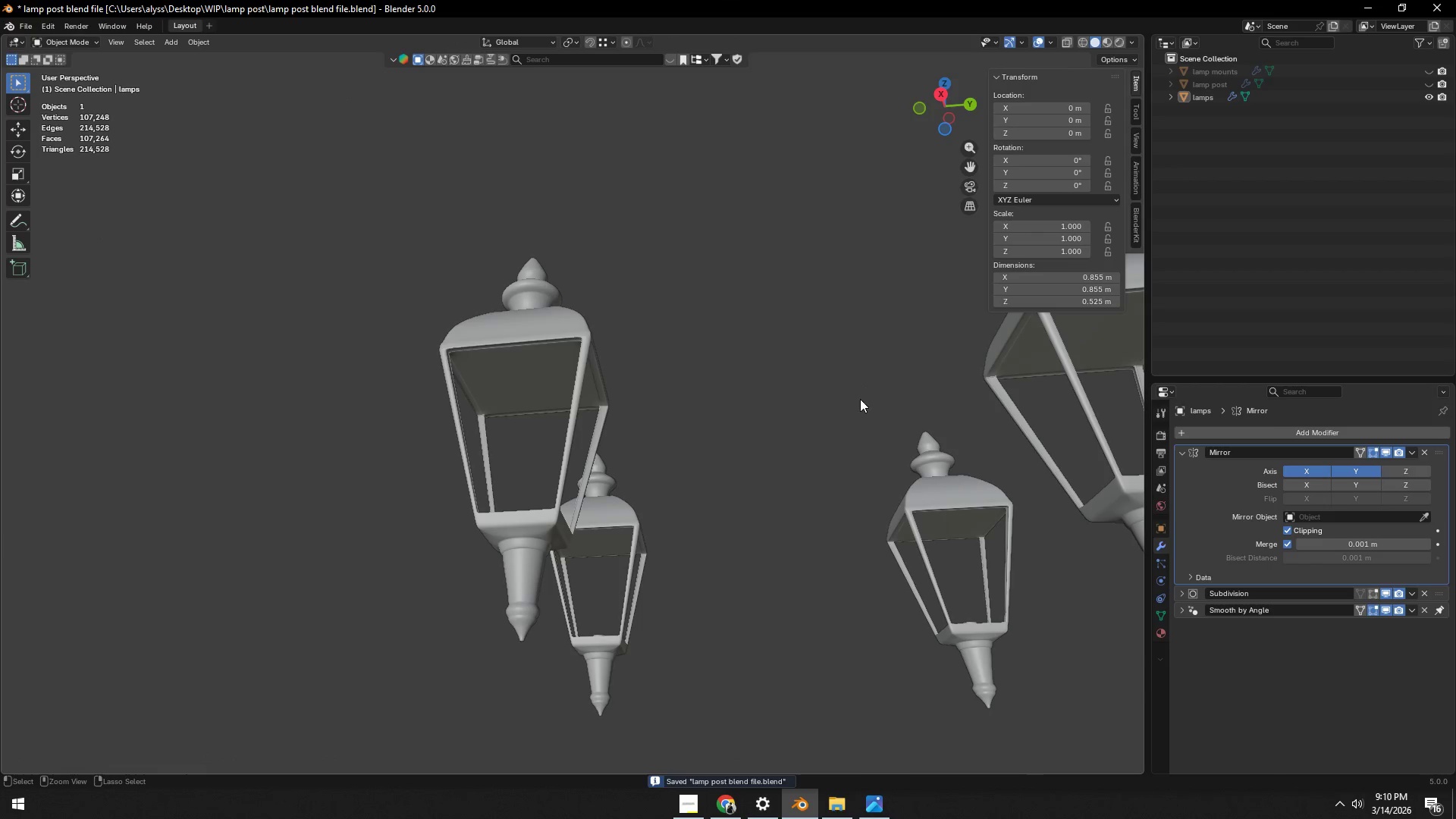 
key(Control+S)
 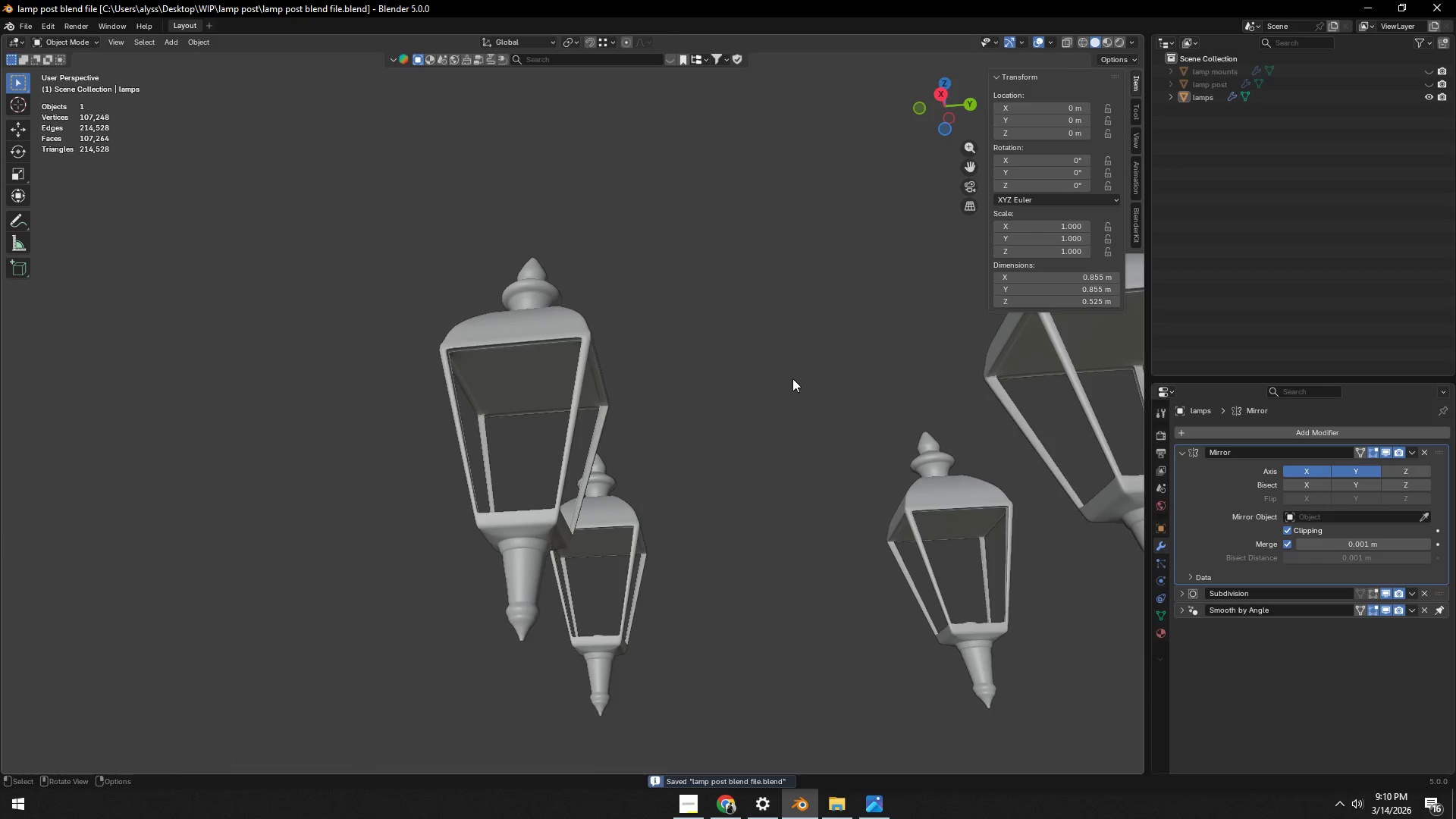 
scroll: coordinate [791, 378], scroll_direction: down, amount: 1.0
 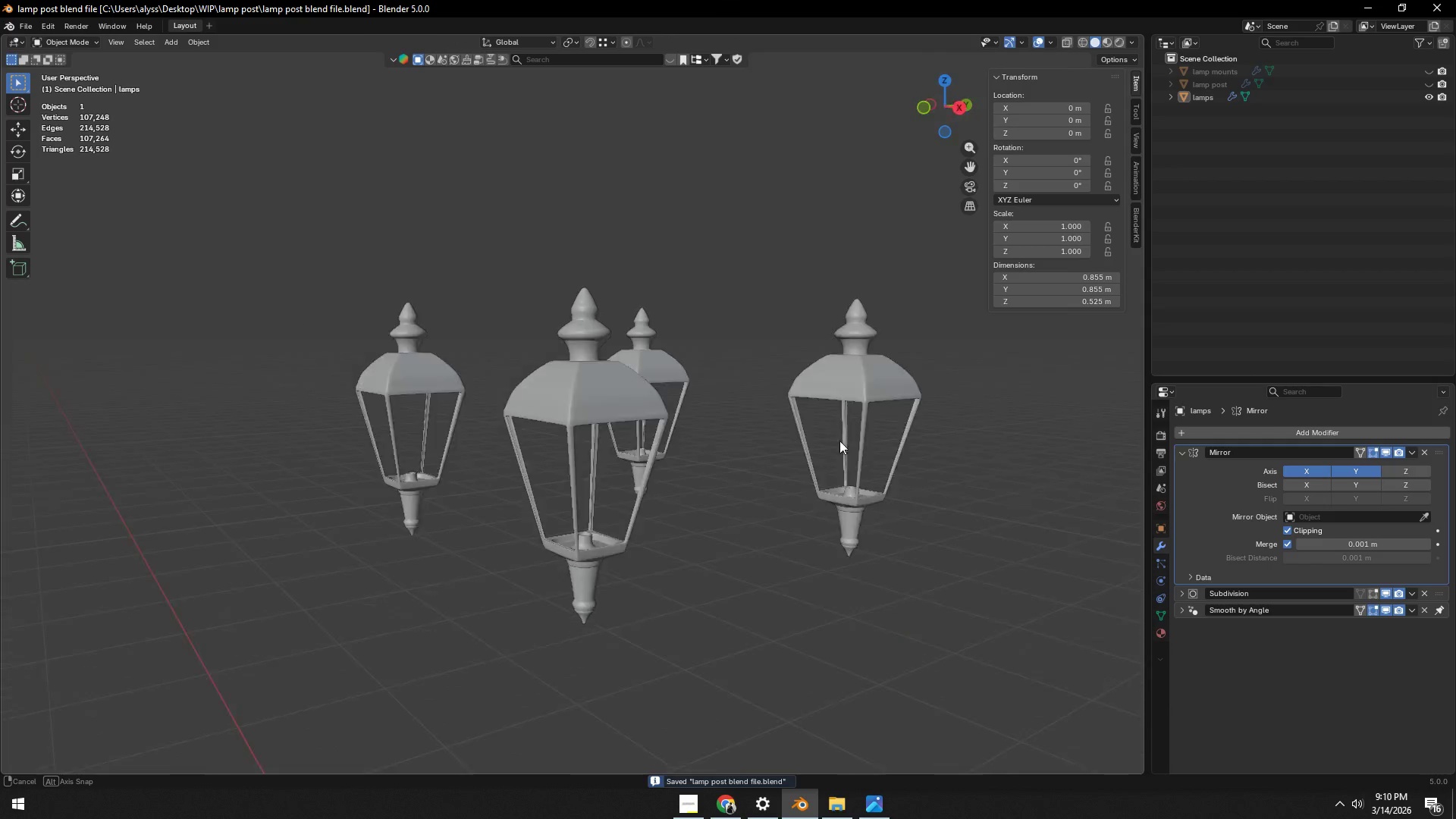 
hold_key(key=ShiftLeft, duration=0.44)
 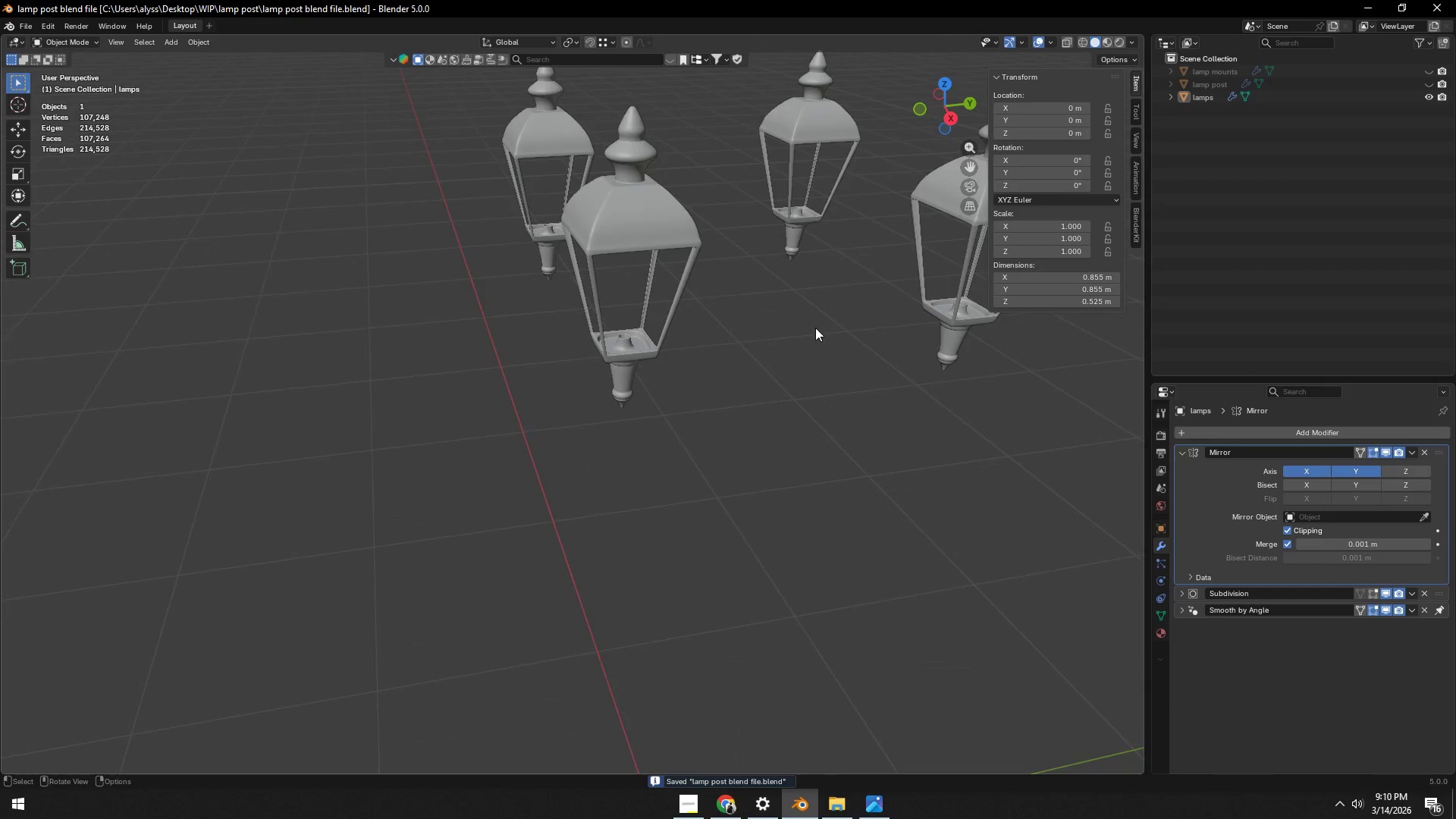 
hold_key(key=ShiftLeft, duration=0.55)
 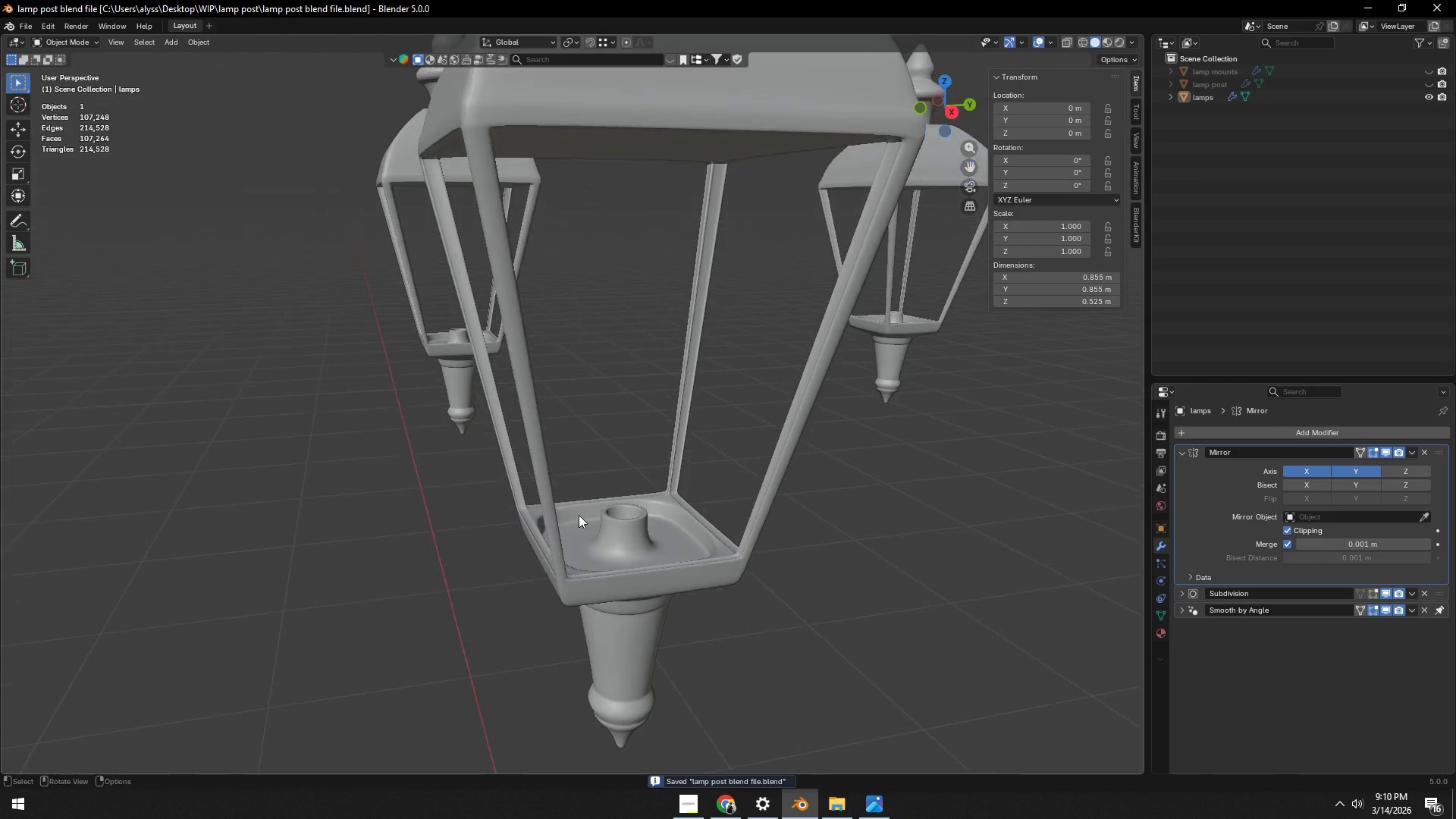 
scroll: coordinate [707, 344], scroll_direction: up, amount: 7.0
 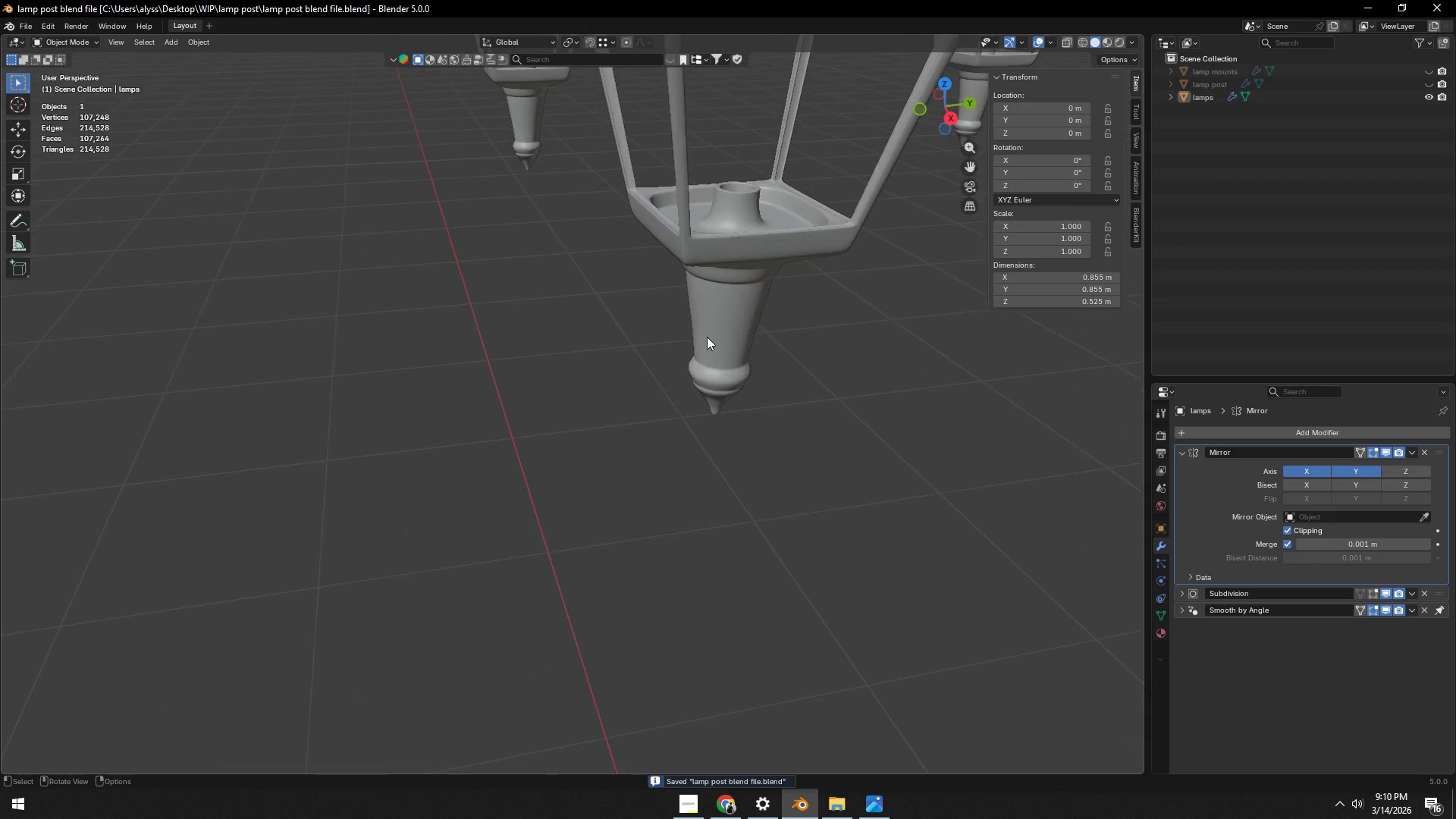 
key(Tab)
 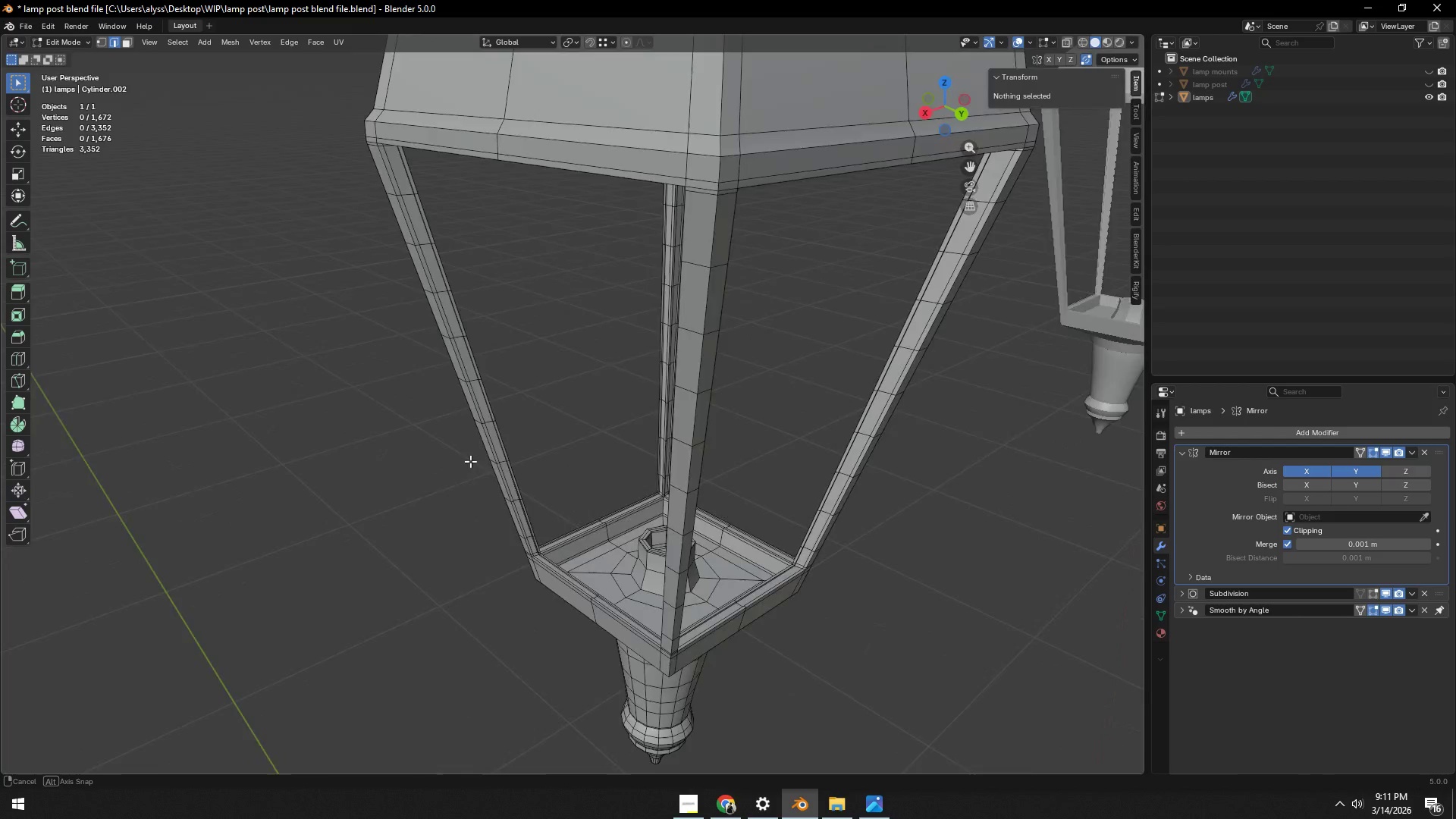 
hold_key(key=ShiftLeft, duration=0.64)
 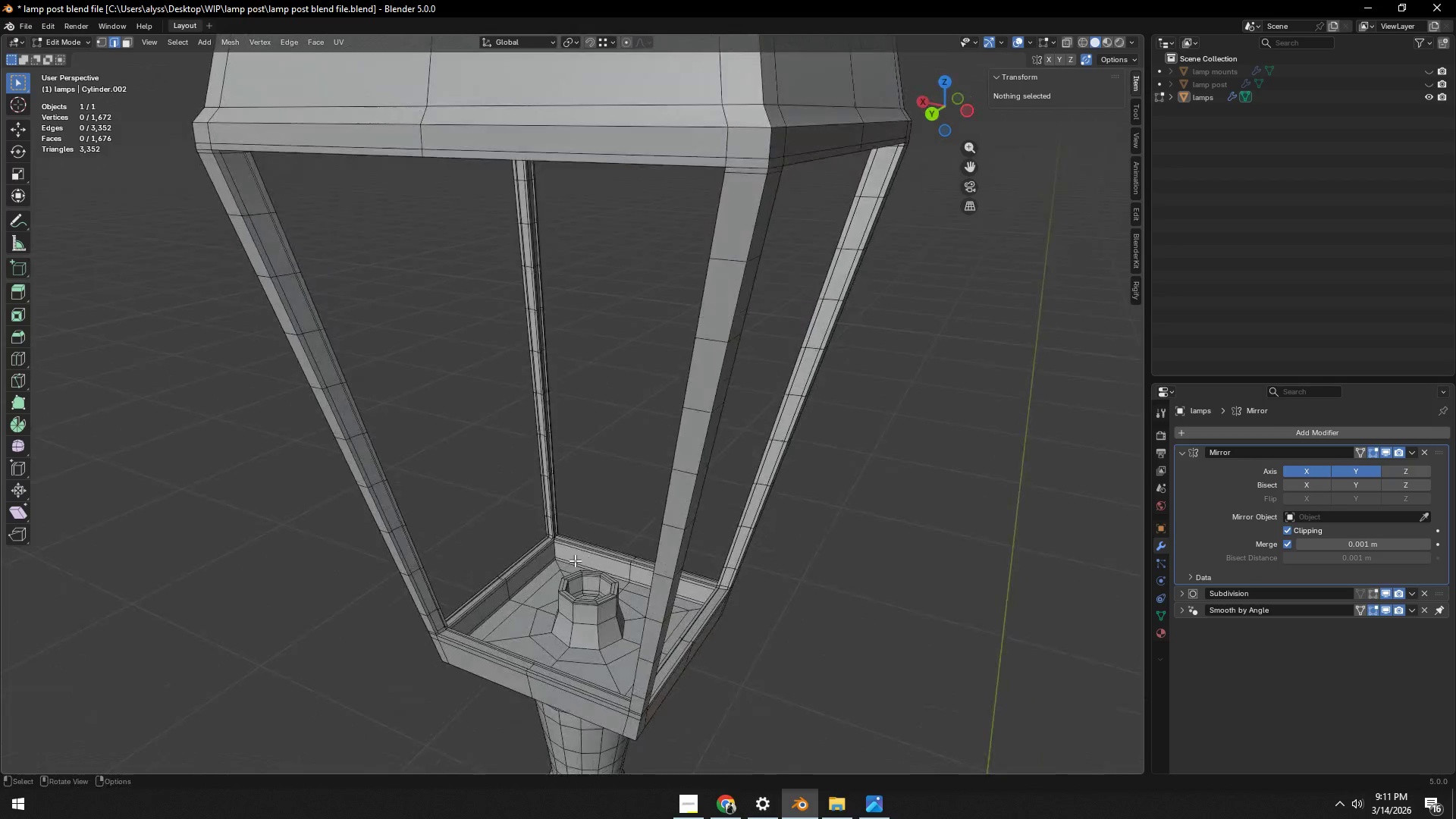 
scroll: coordinate [575, 560], scroll_direction: up, amount: 11.0
 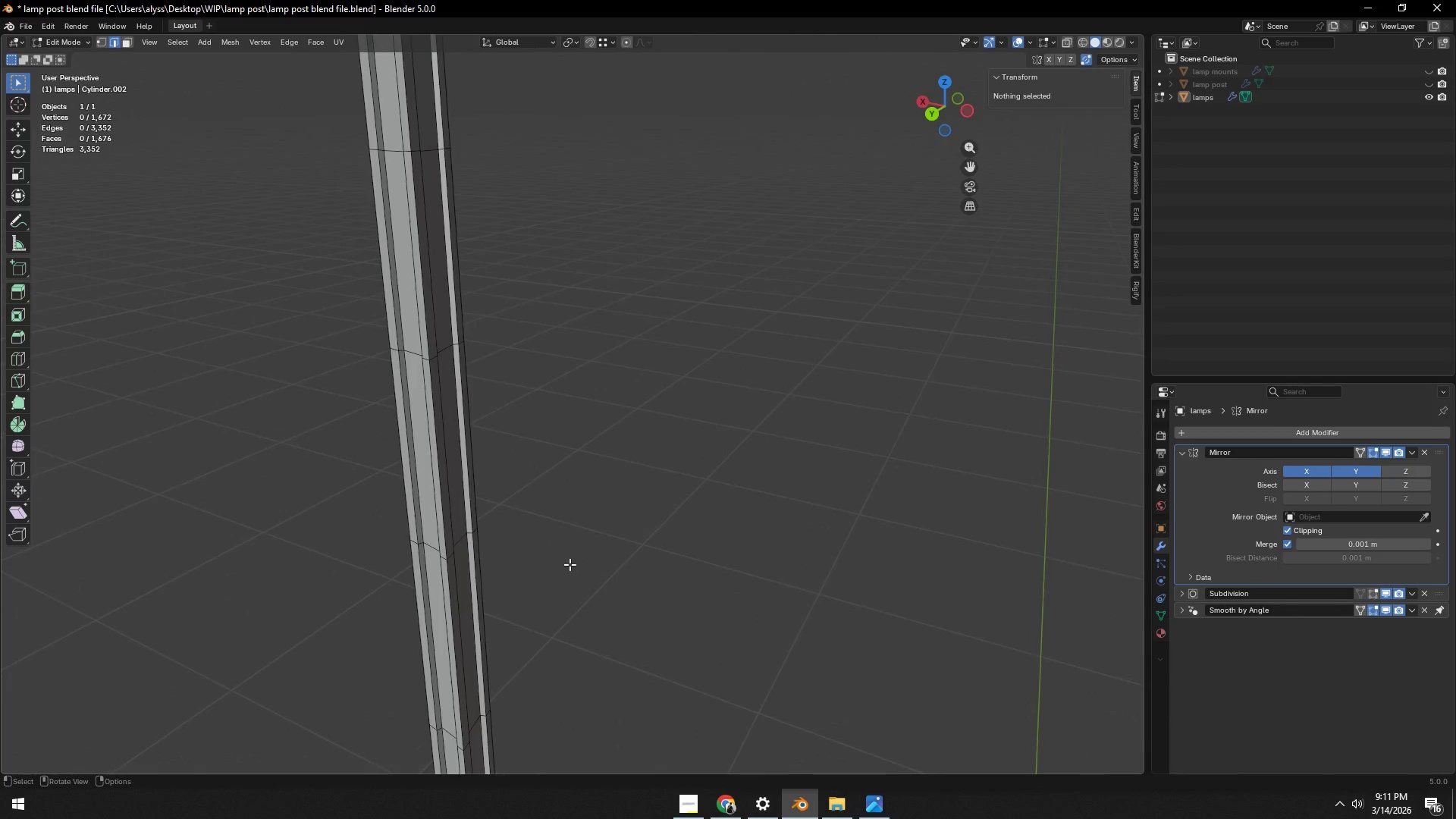 
hold_key(key=ShiftLeft, duration=1.2)
 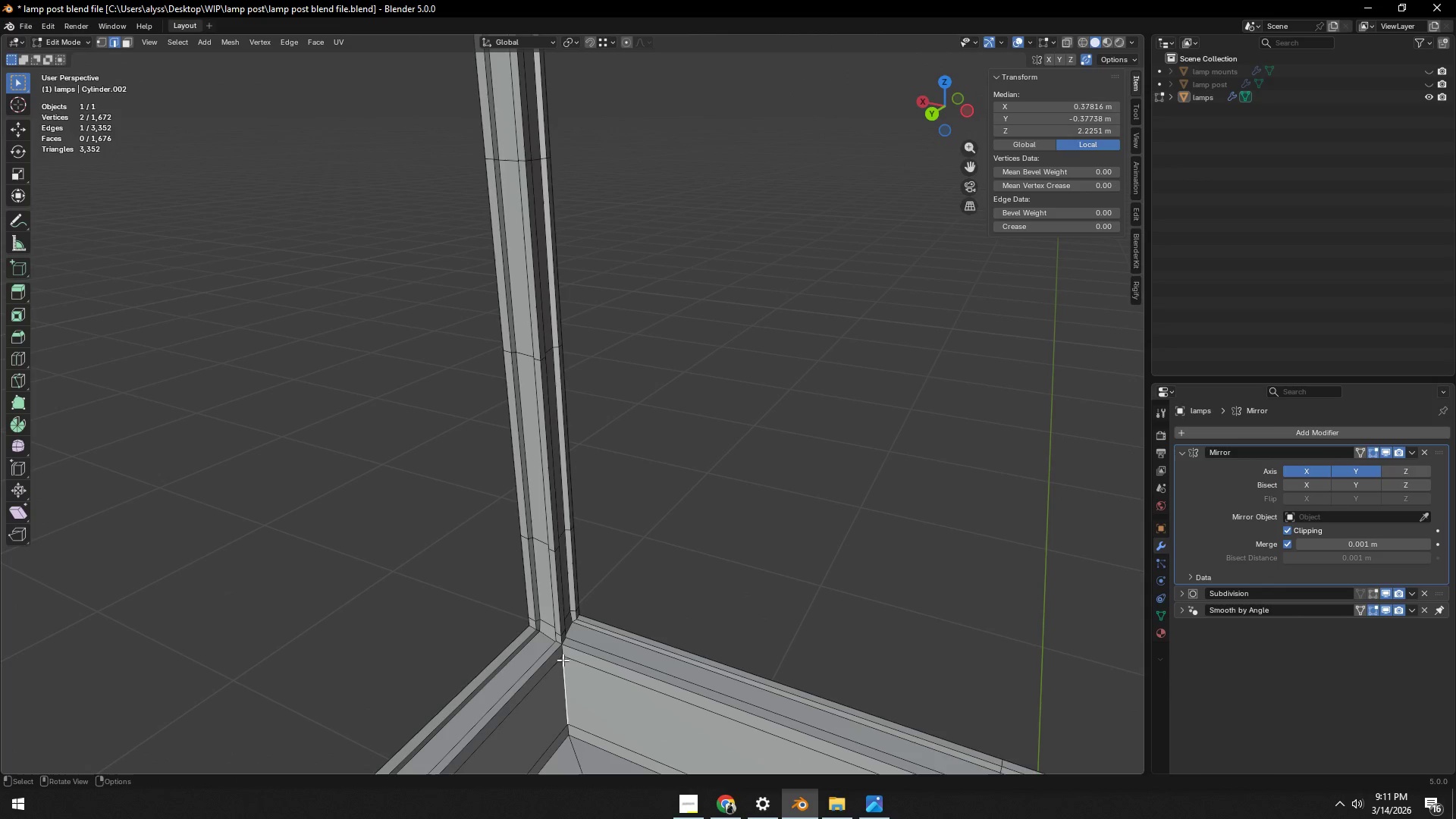 
hold_key(key=ShiftLeft, duration=2.97)
left_click([563, 660])
 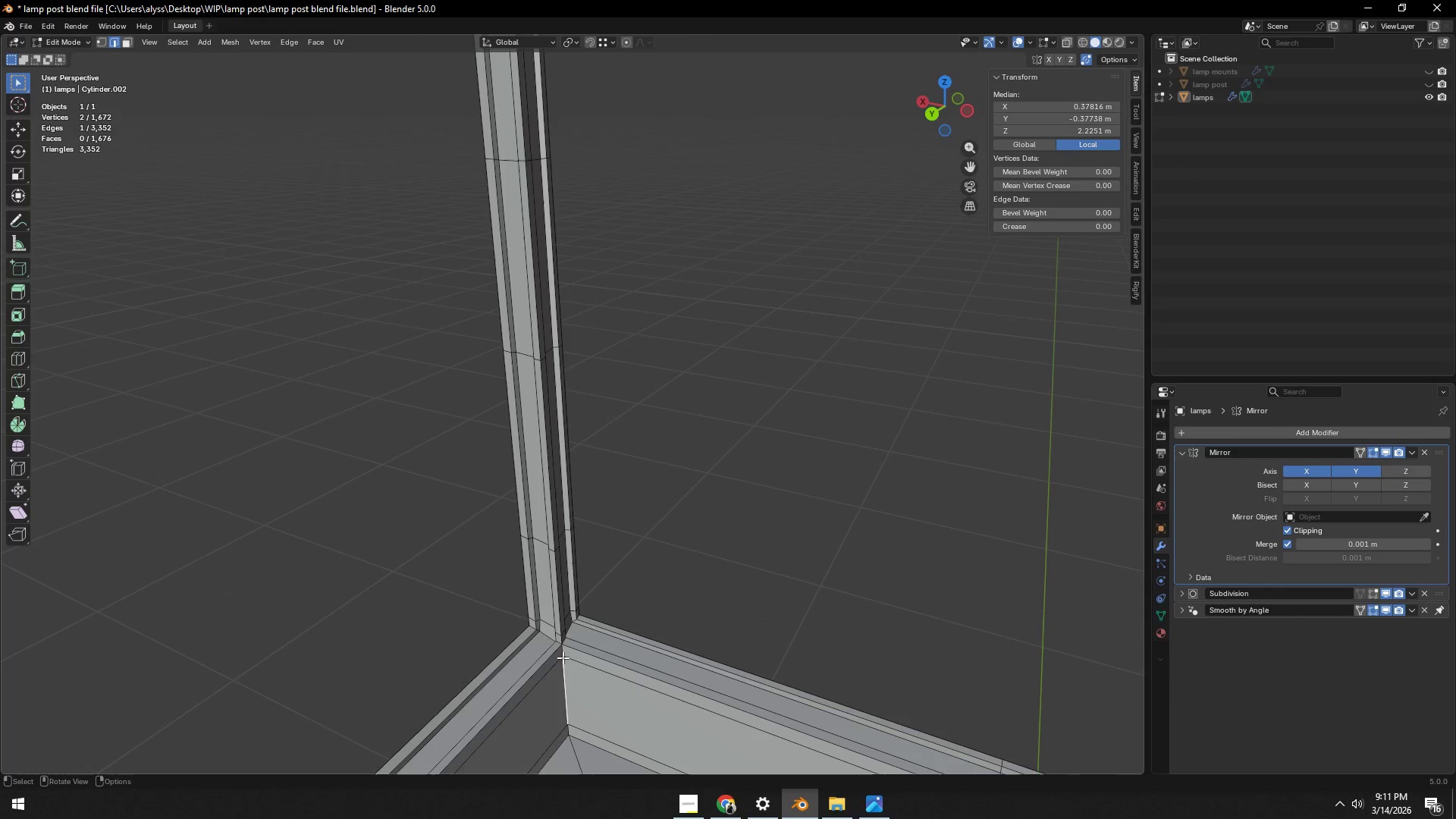 
key(Backquote)
 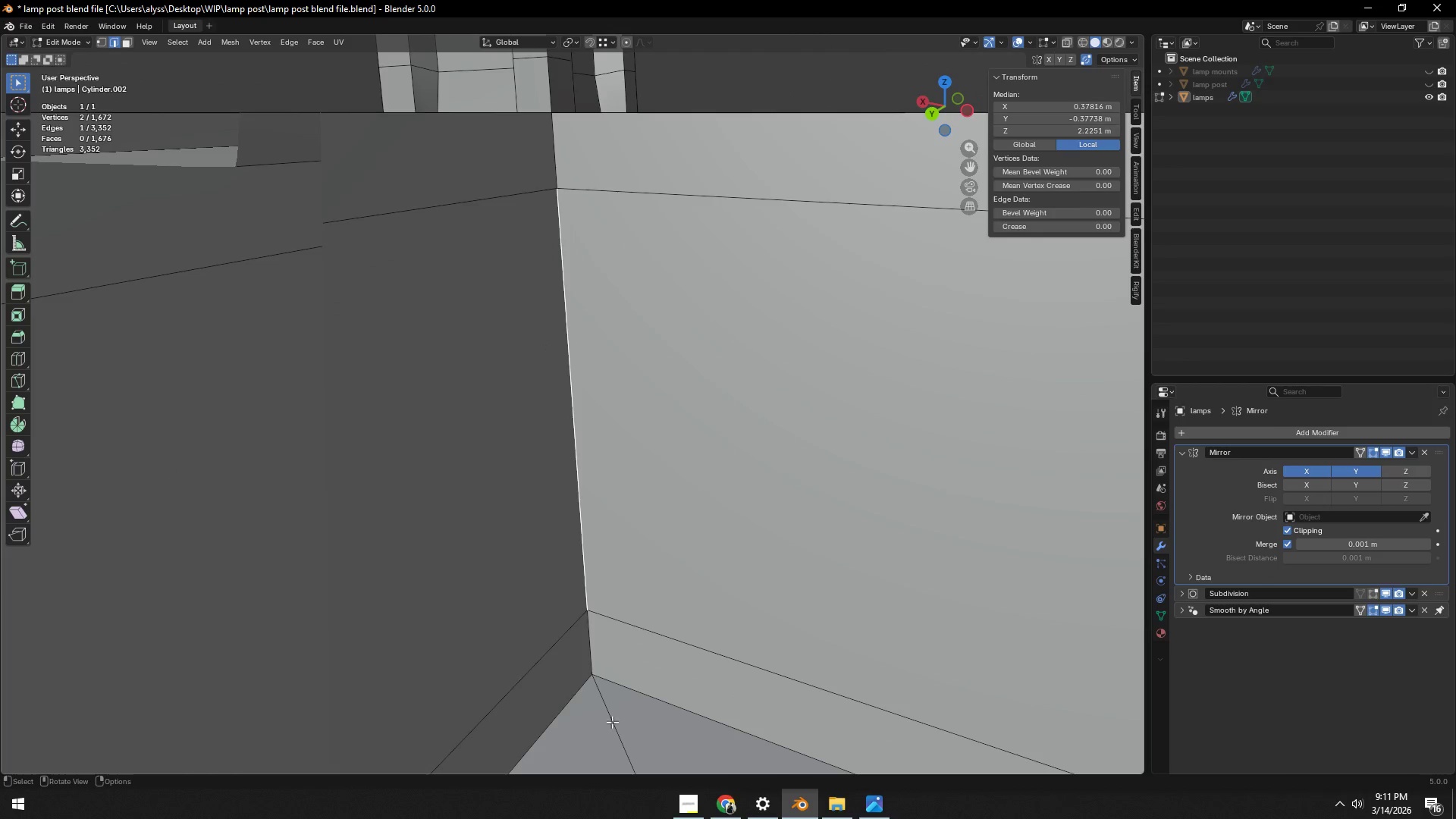 
scroll: coordinate [607, 646], scroll_direction: down, amount: 7.0
 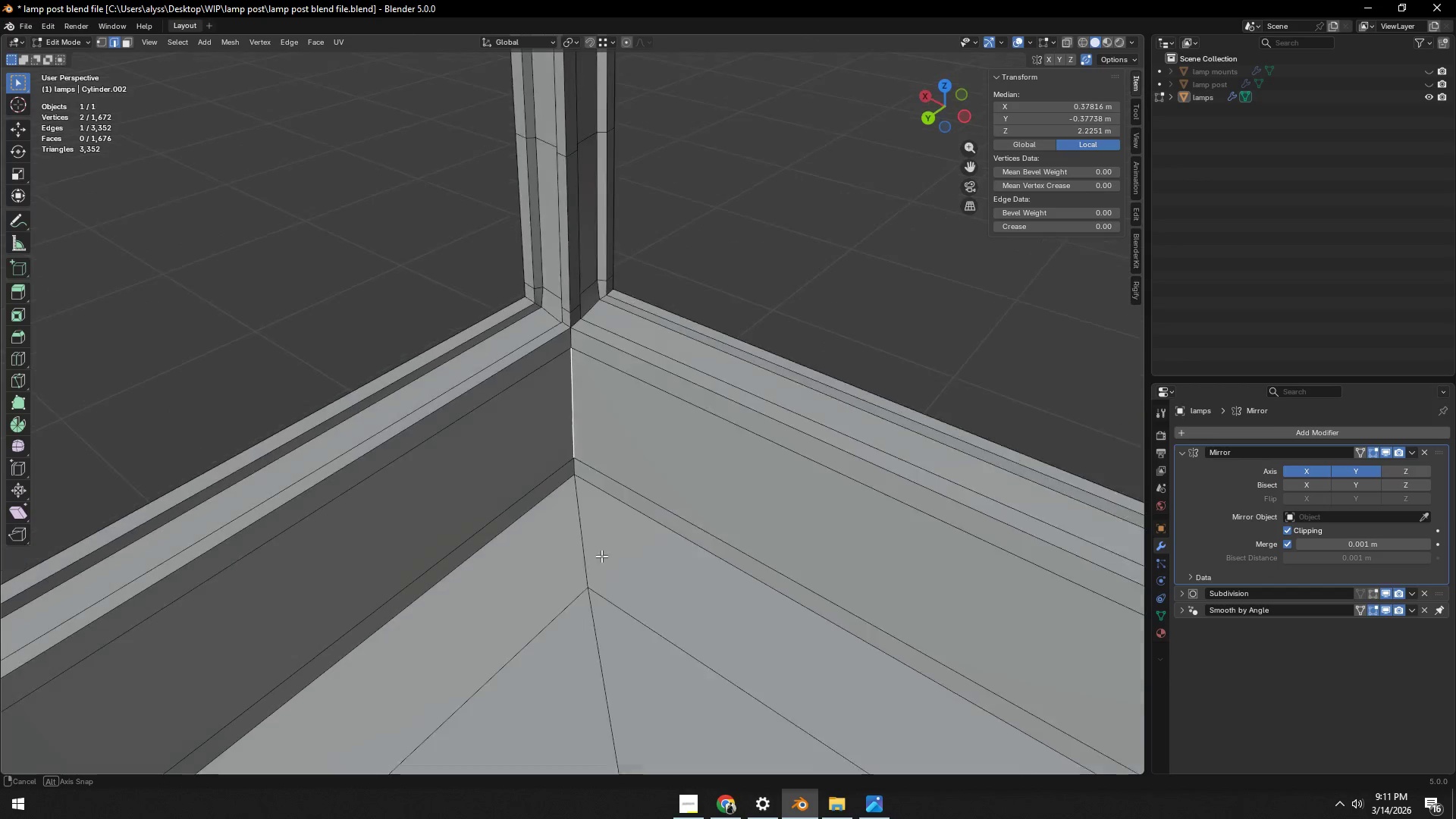 
scroll: coordinate [599, 563], scroll_direction: up, amount: 4.0
 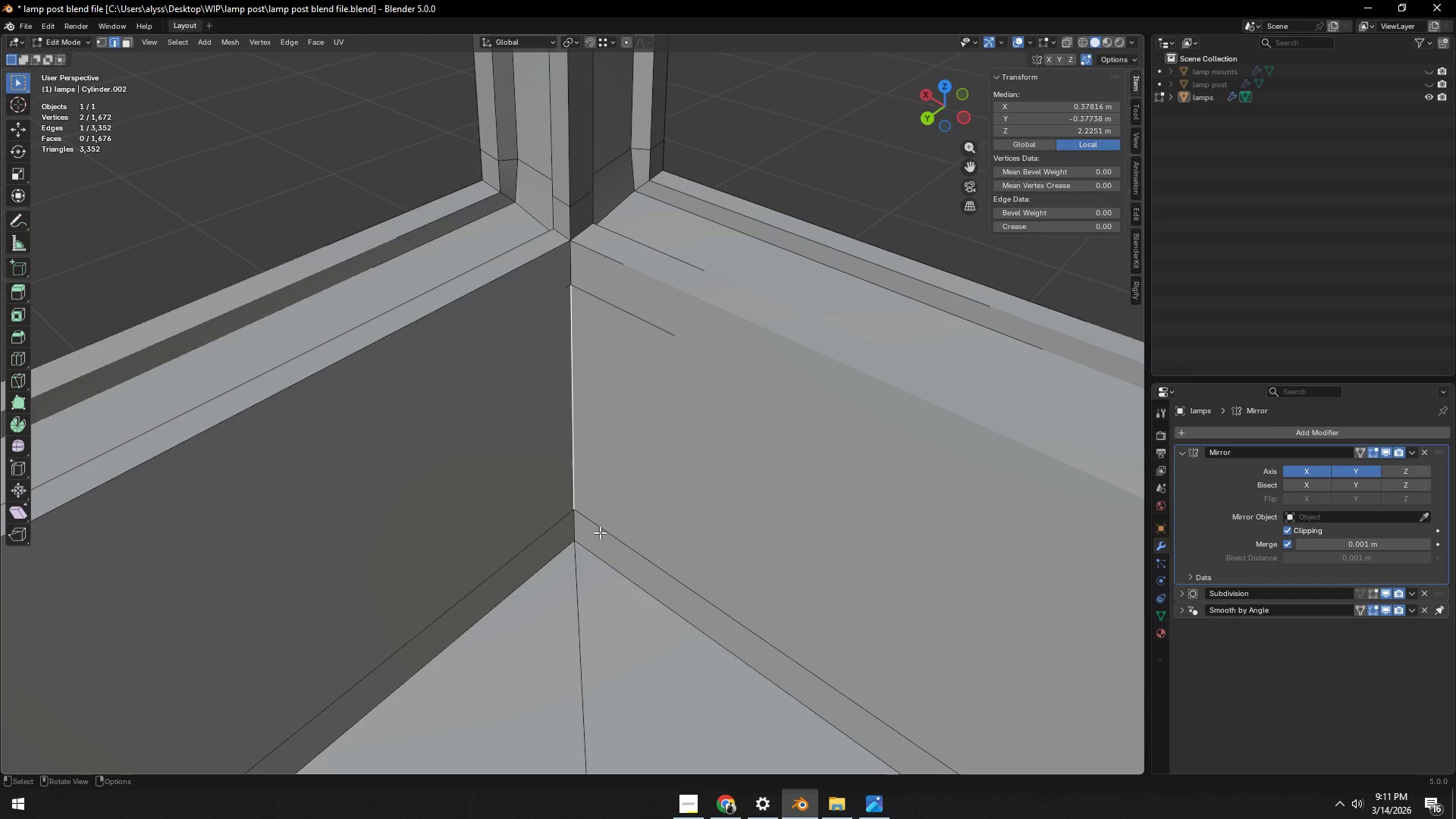 
hold_key(key=ShiftLeft, duration=0.38)
 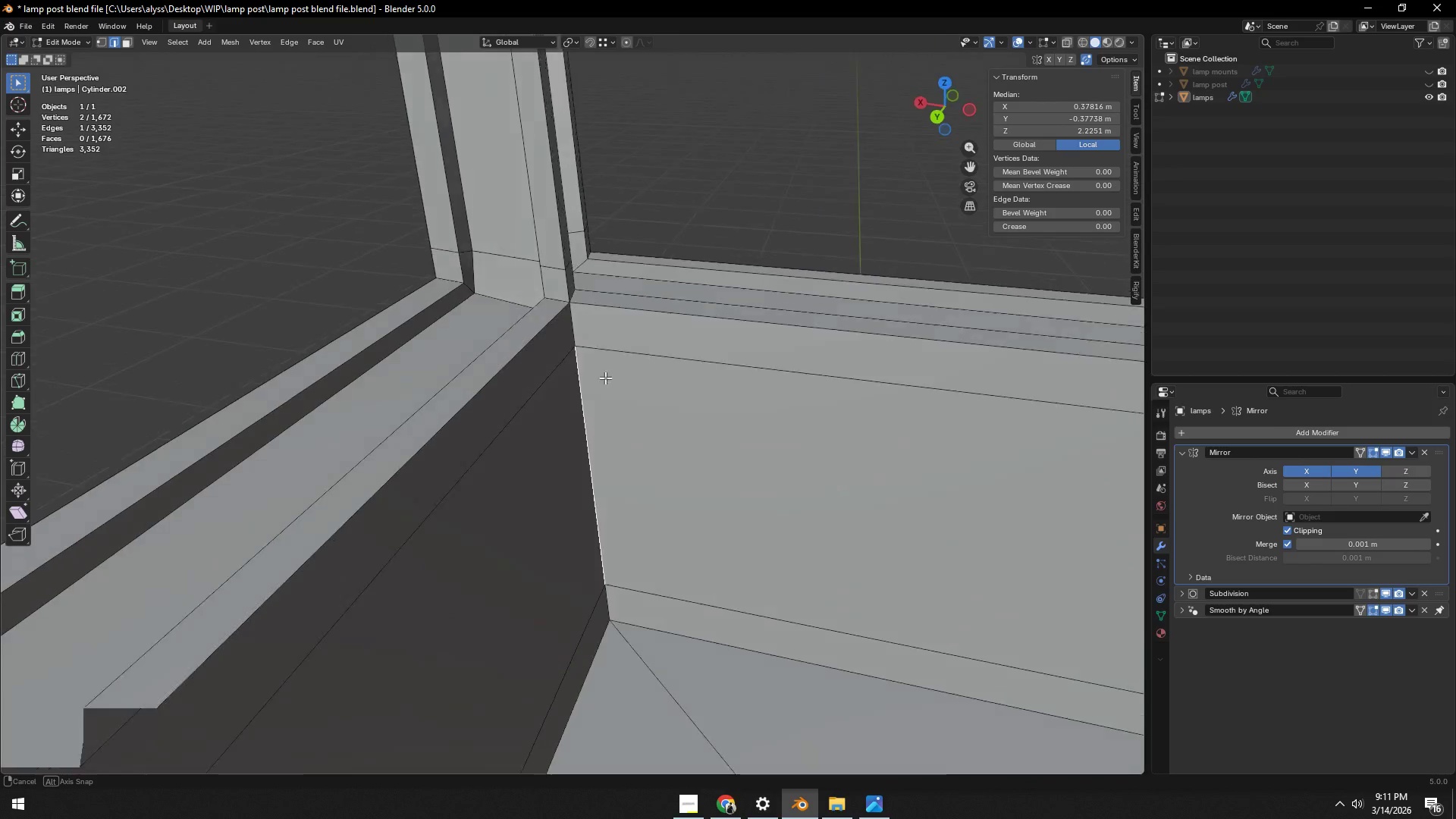 
wait(5.36)
 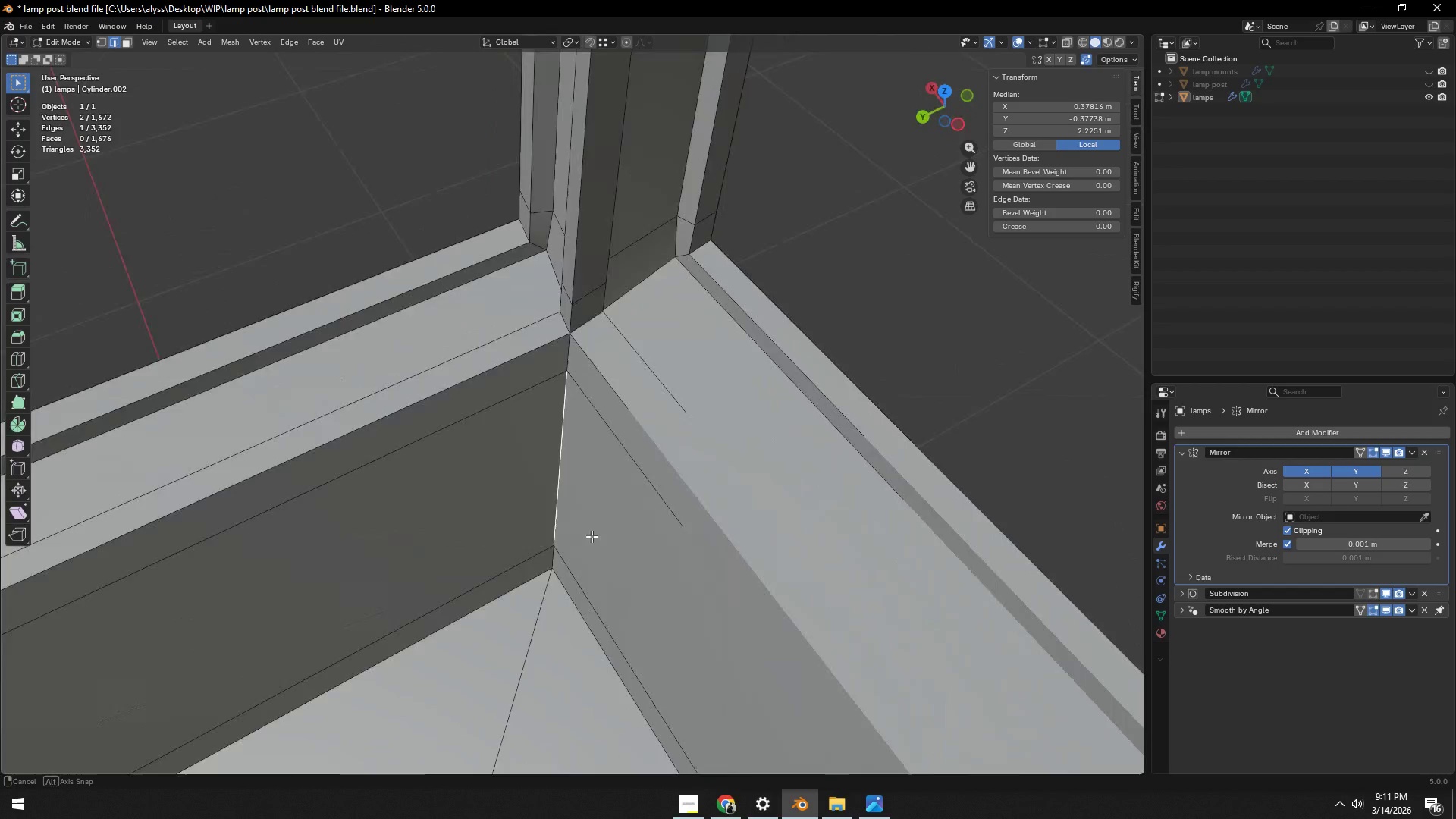 
key(Tab)
 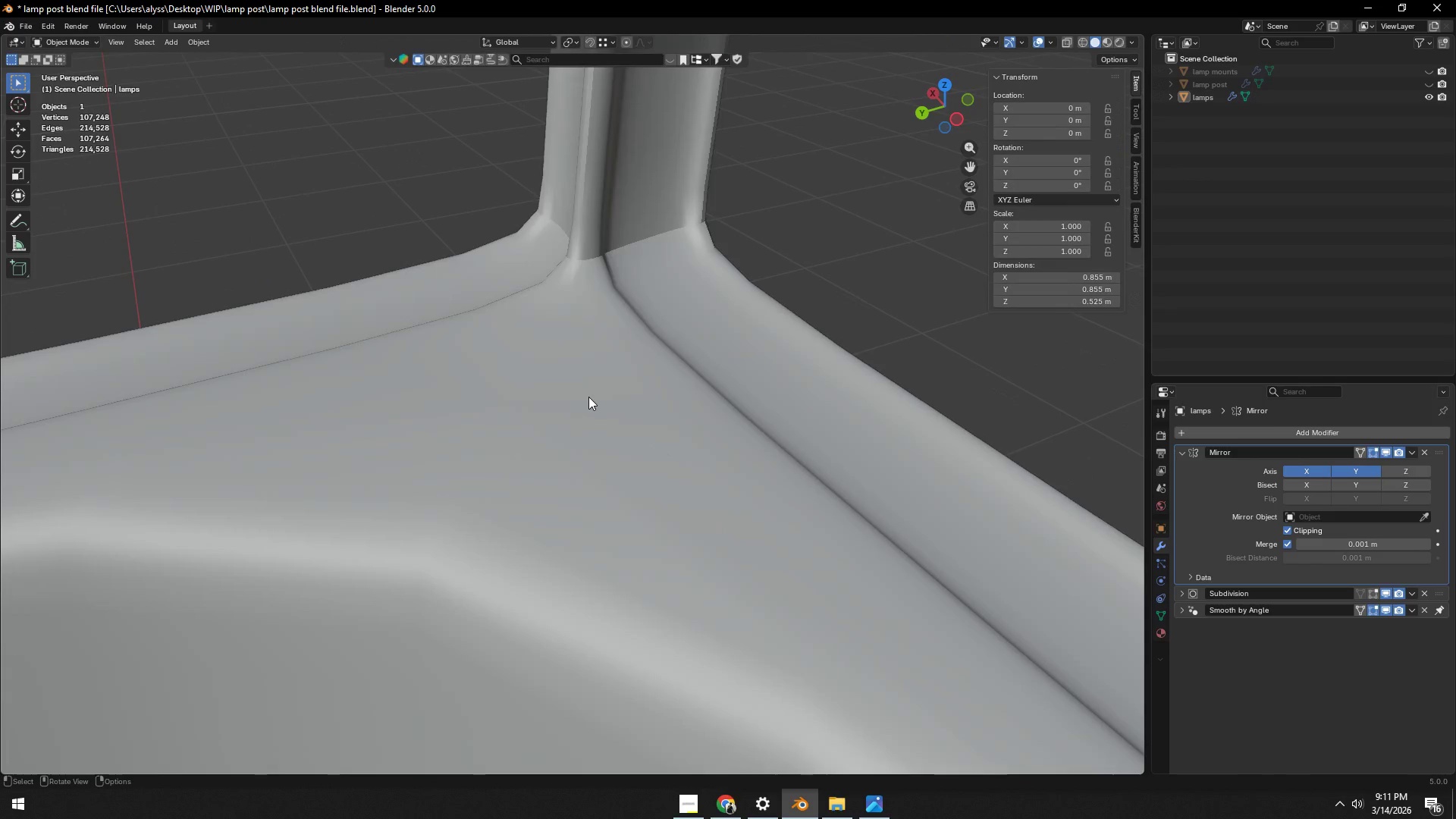 
scroll: coordinate [592, 403], scroll_direction: down, amount: 6.0
 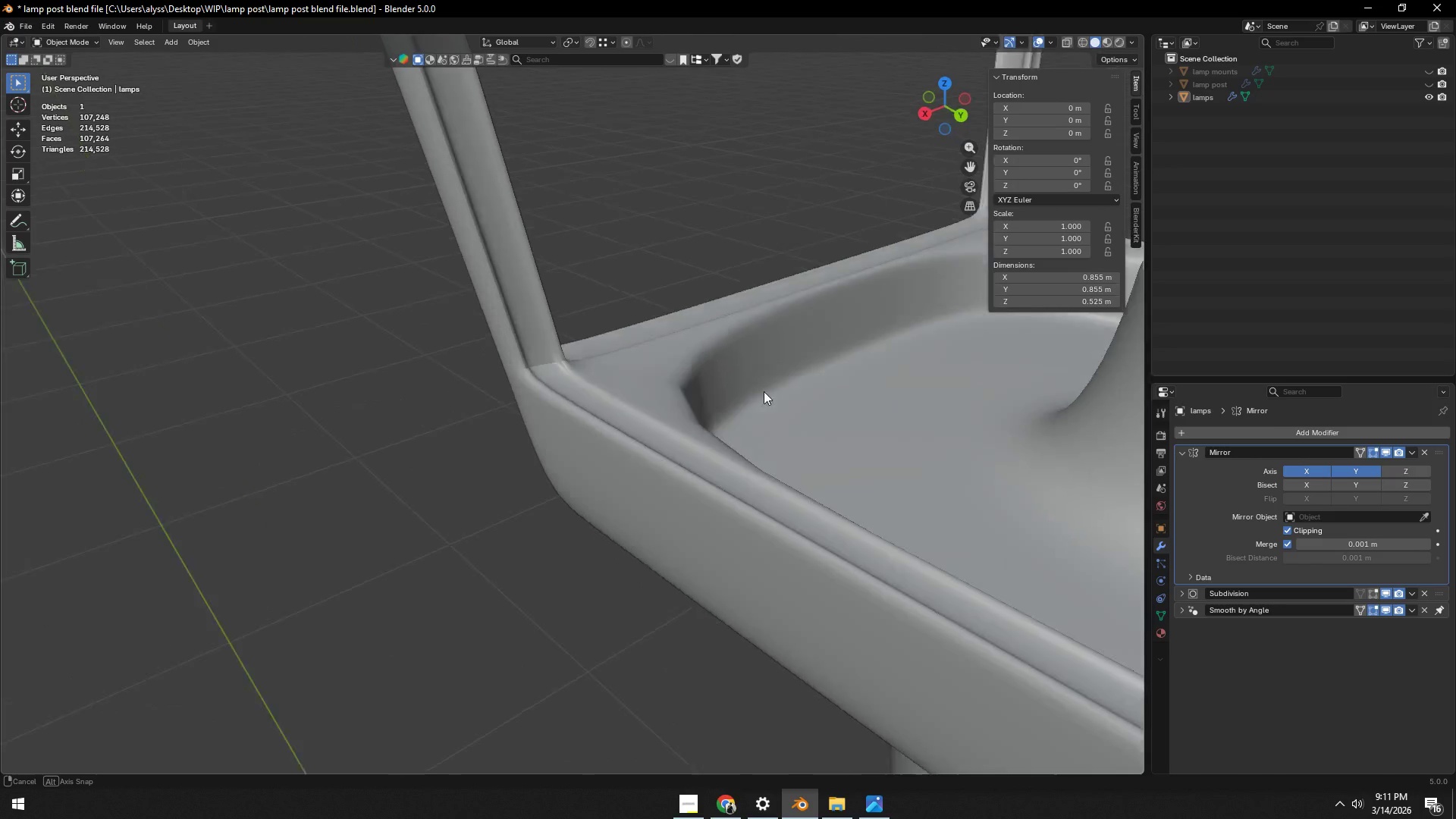 
scroll: coordinate [596, 402], scroll_direction: up, amount: 5.0
 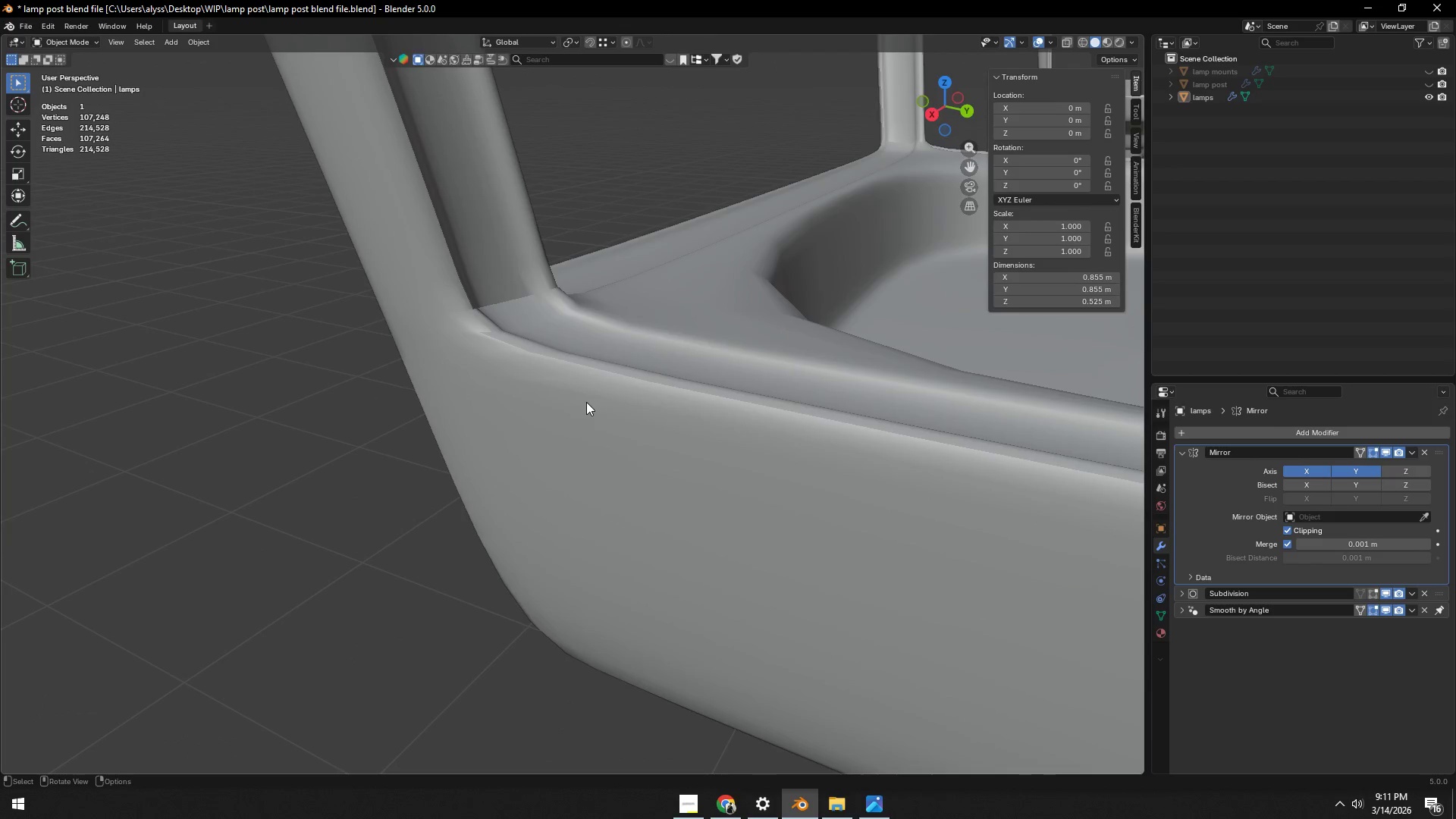 
key(Tab)
 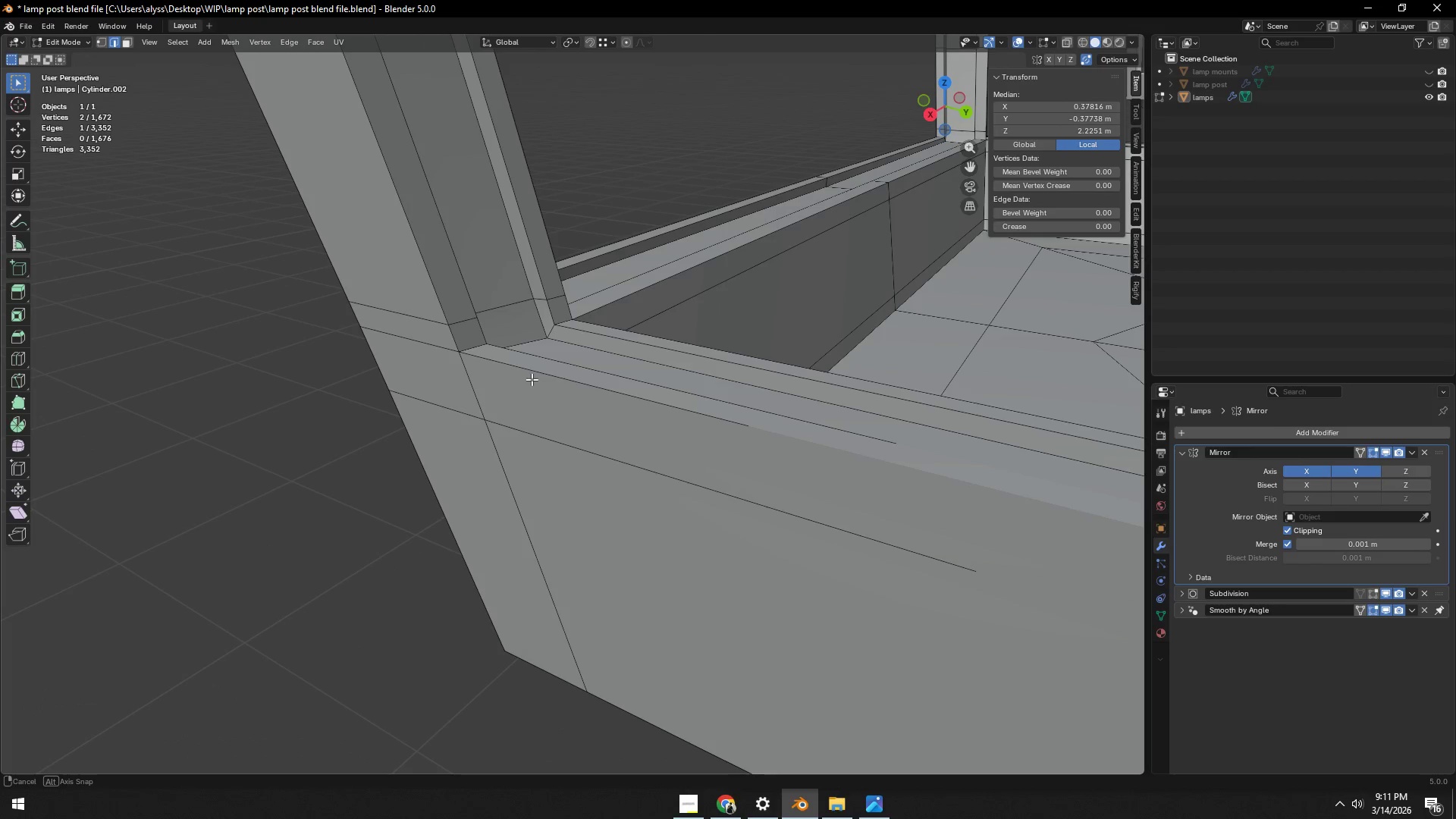 
scroll: coordinate [530, 382], scroll_direction: up, amount: 3.0
 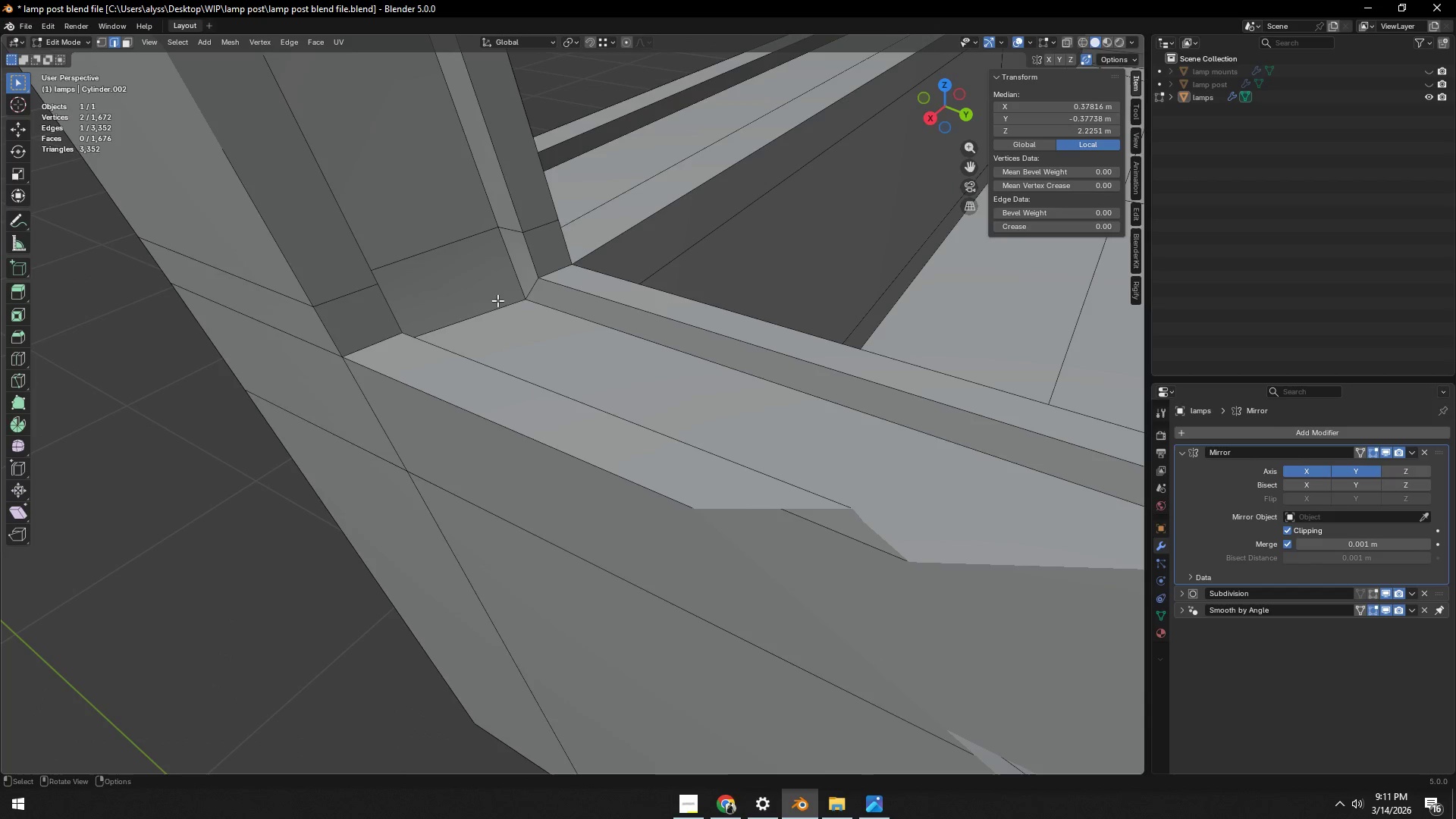 
key(1)
 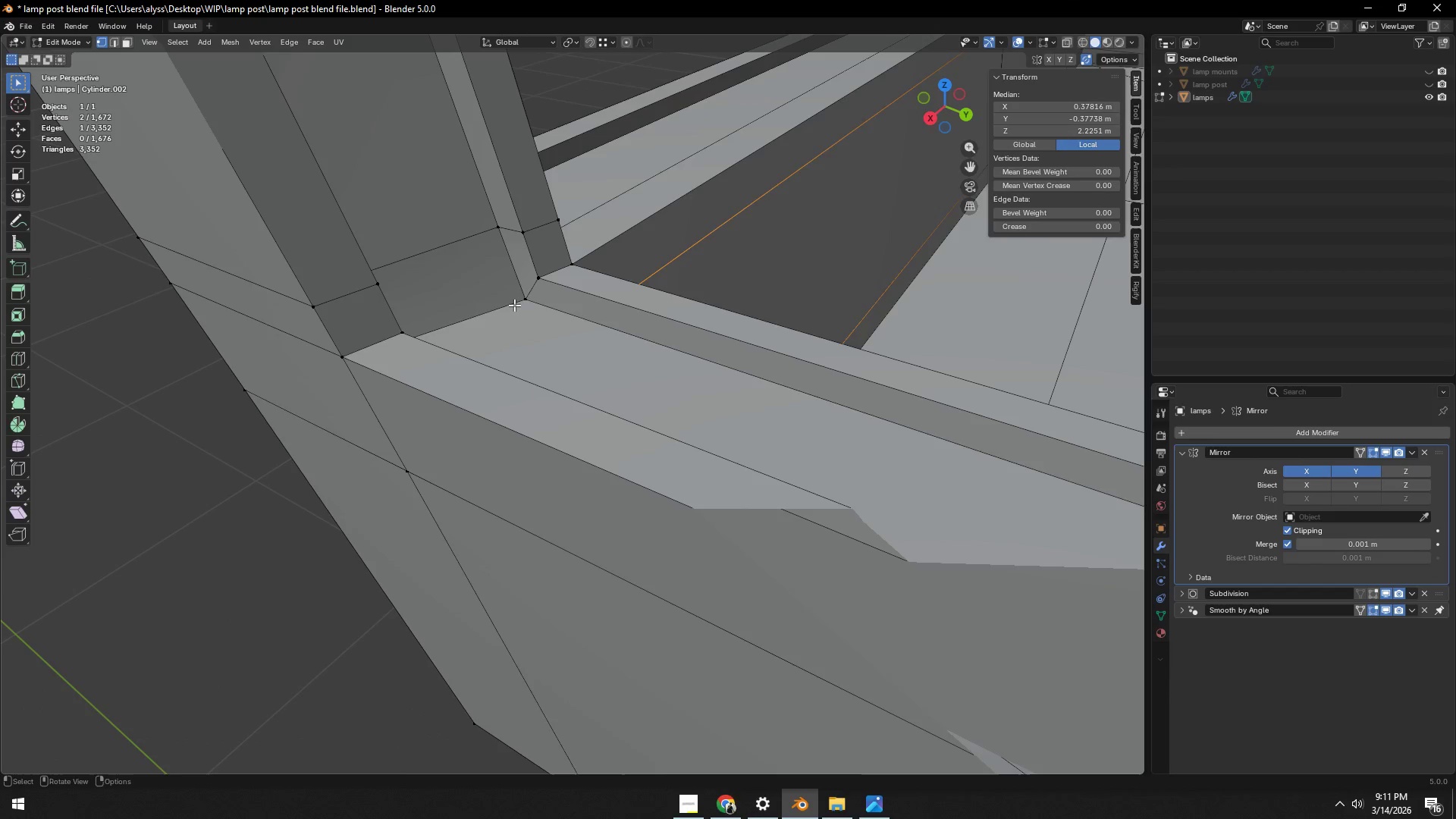 
left_click([514, 305])
 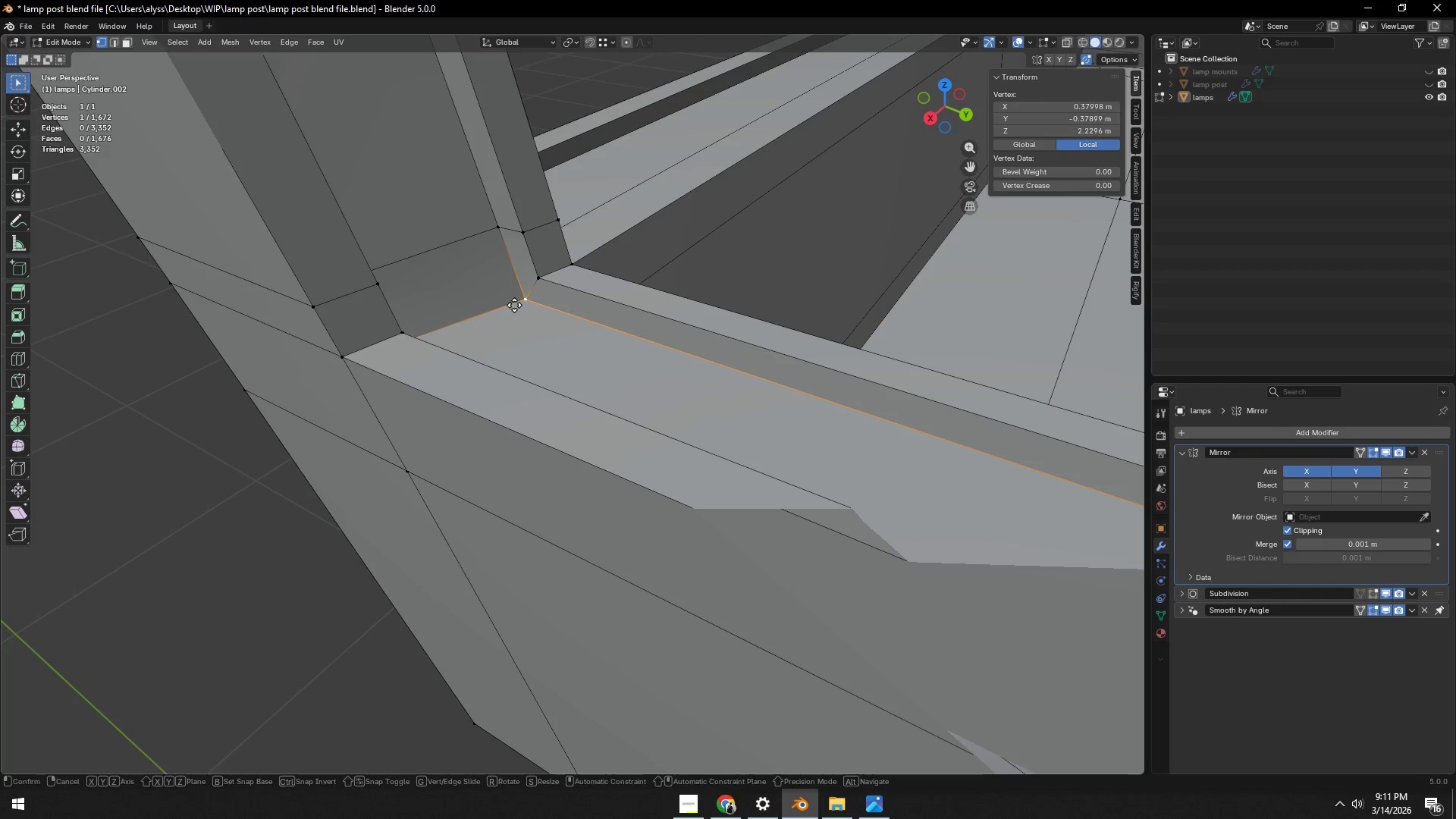 
key(G)
 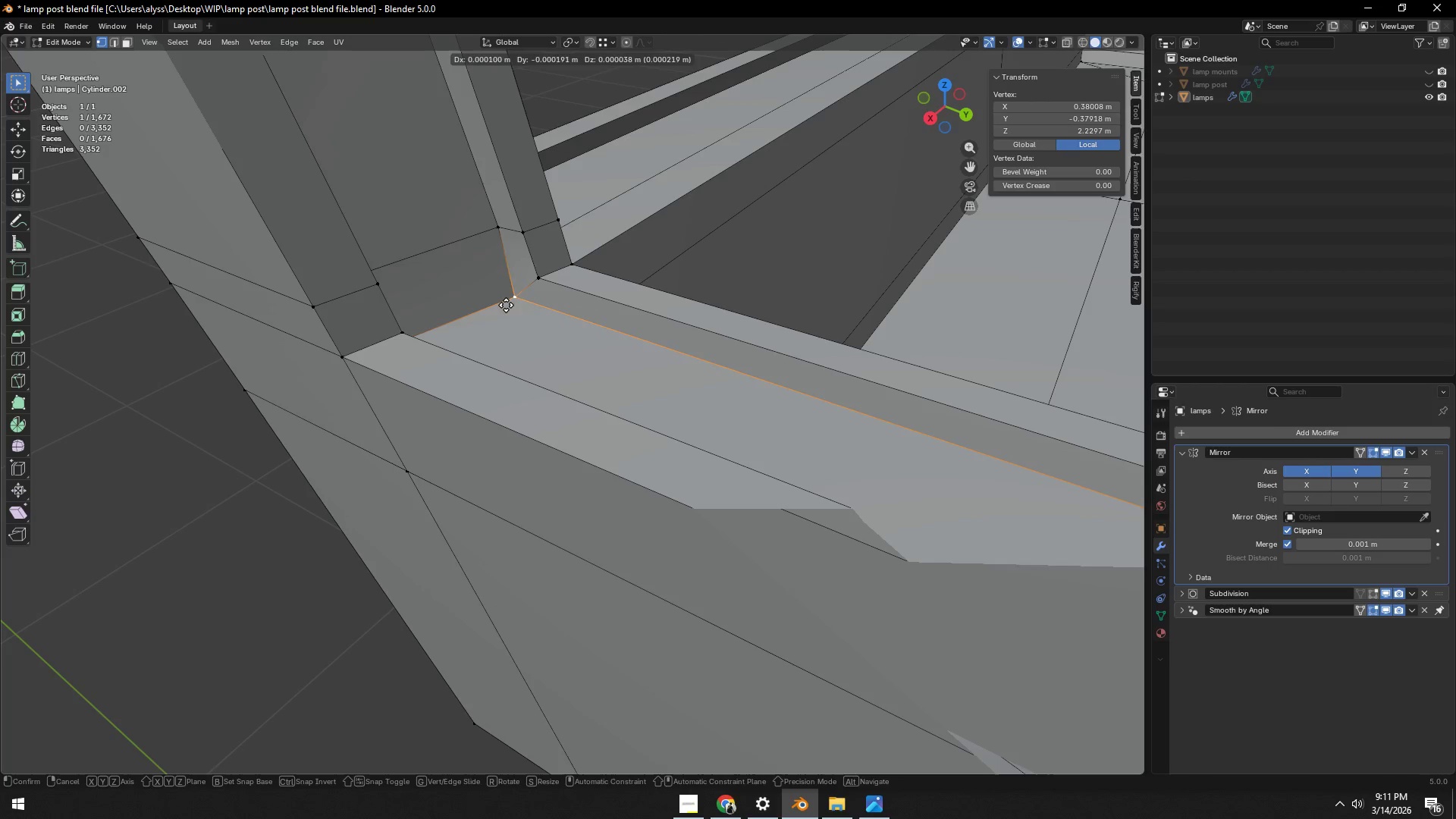 
right_click([508, 306])
 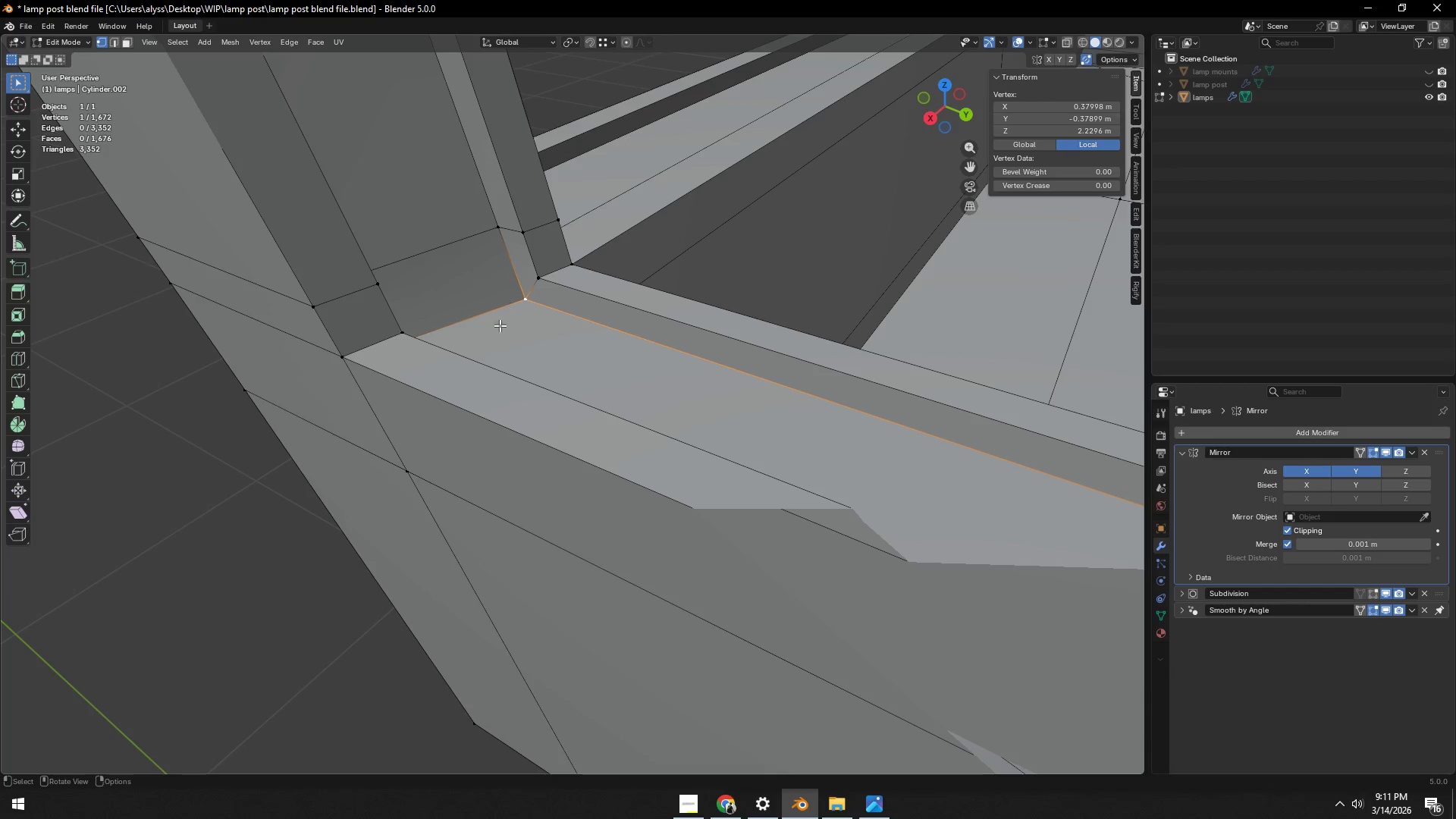 
scroll: coordinate [578, 329], scroll_direction: down, amount: 6.0
 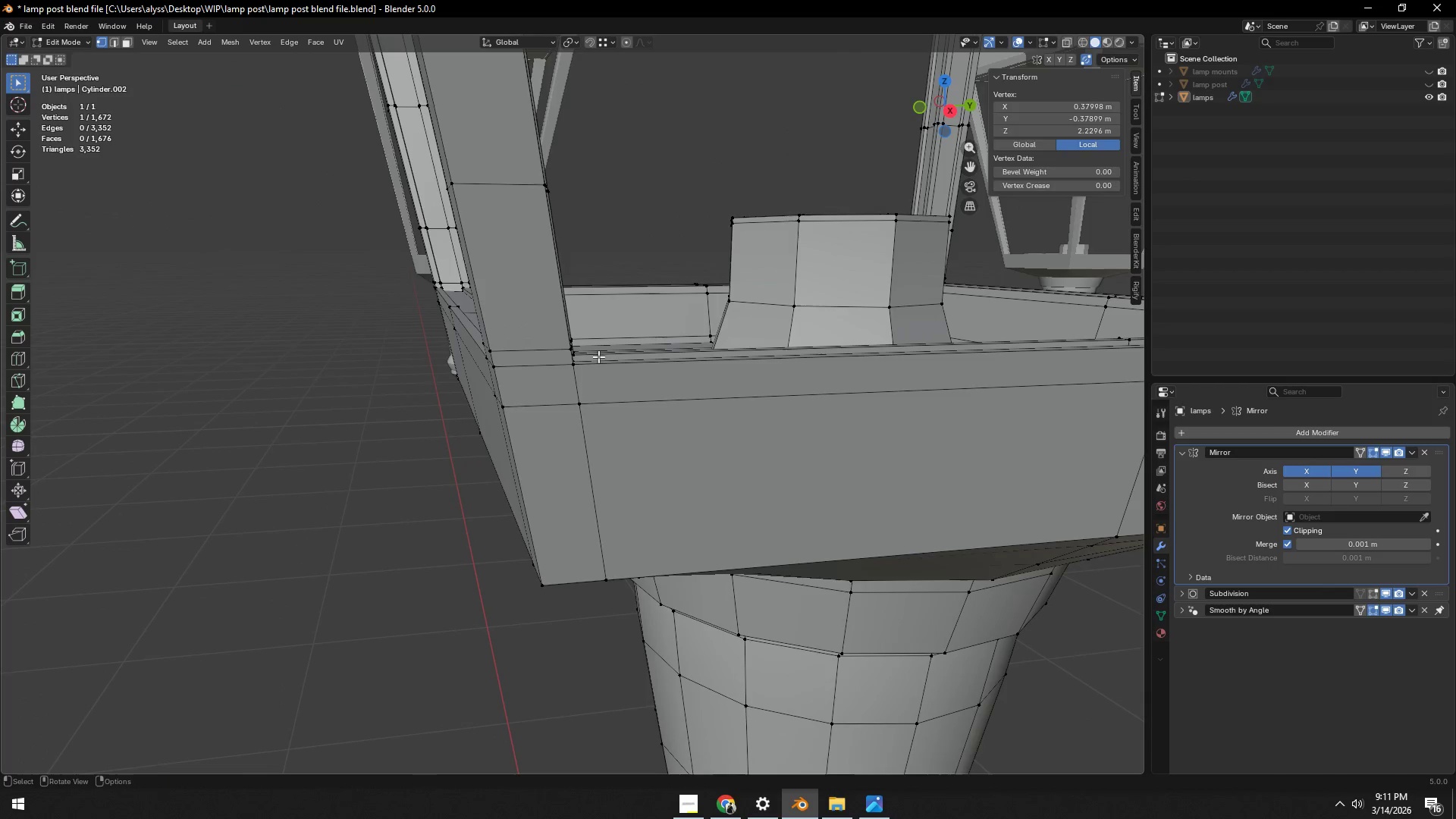 
key(2)
 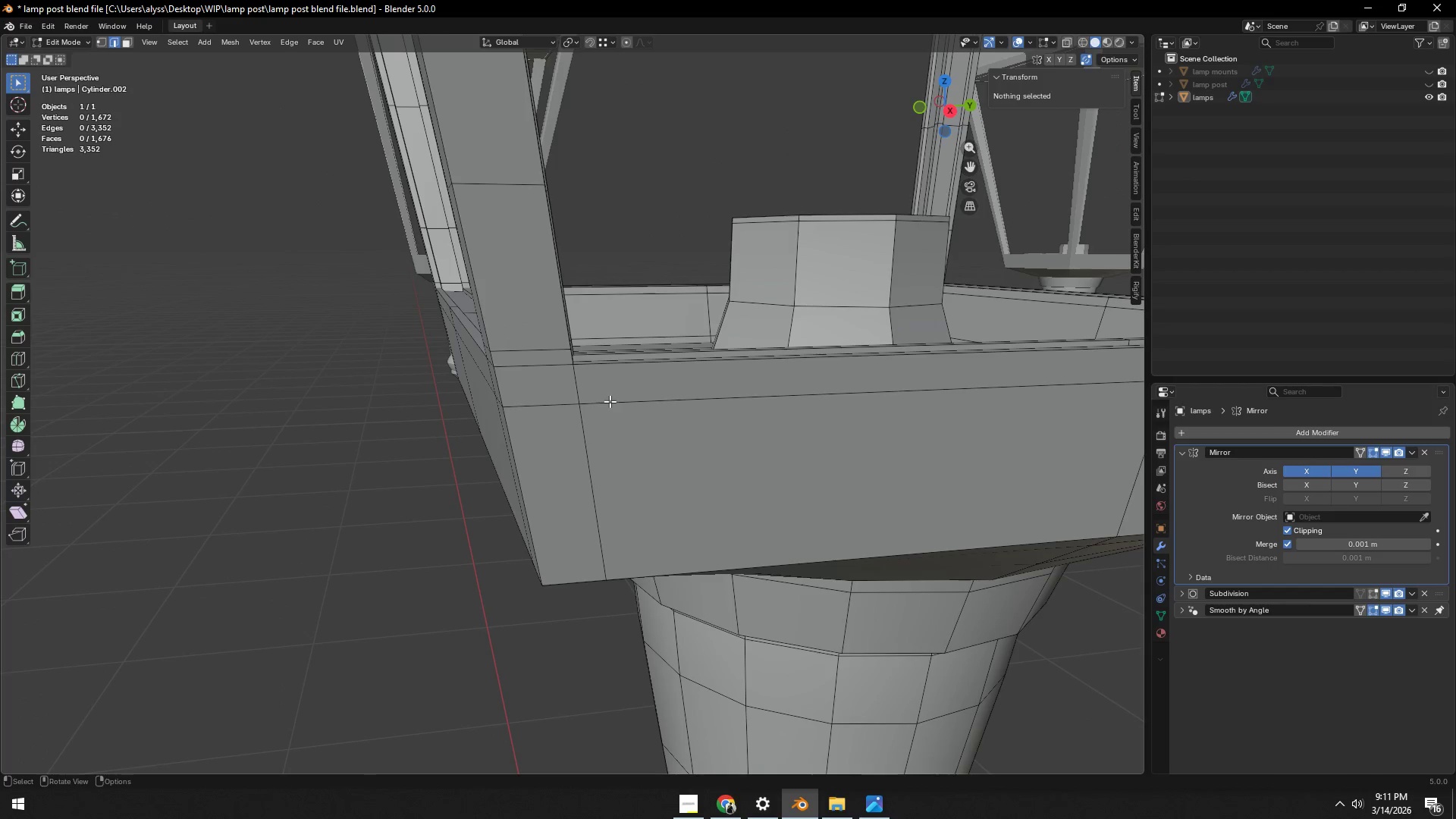 
hold_key(key=AltLeft, duration=0.36)
left_click([610, 401])
 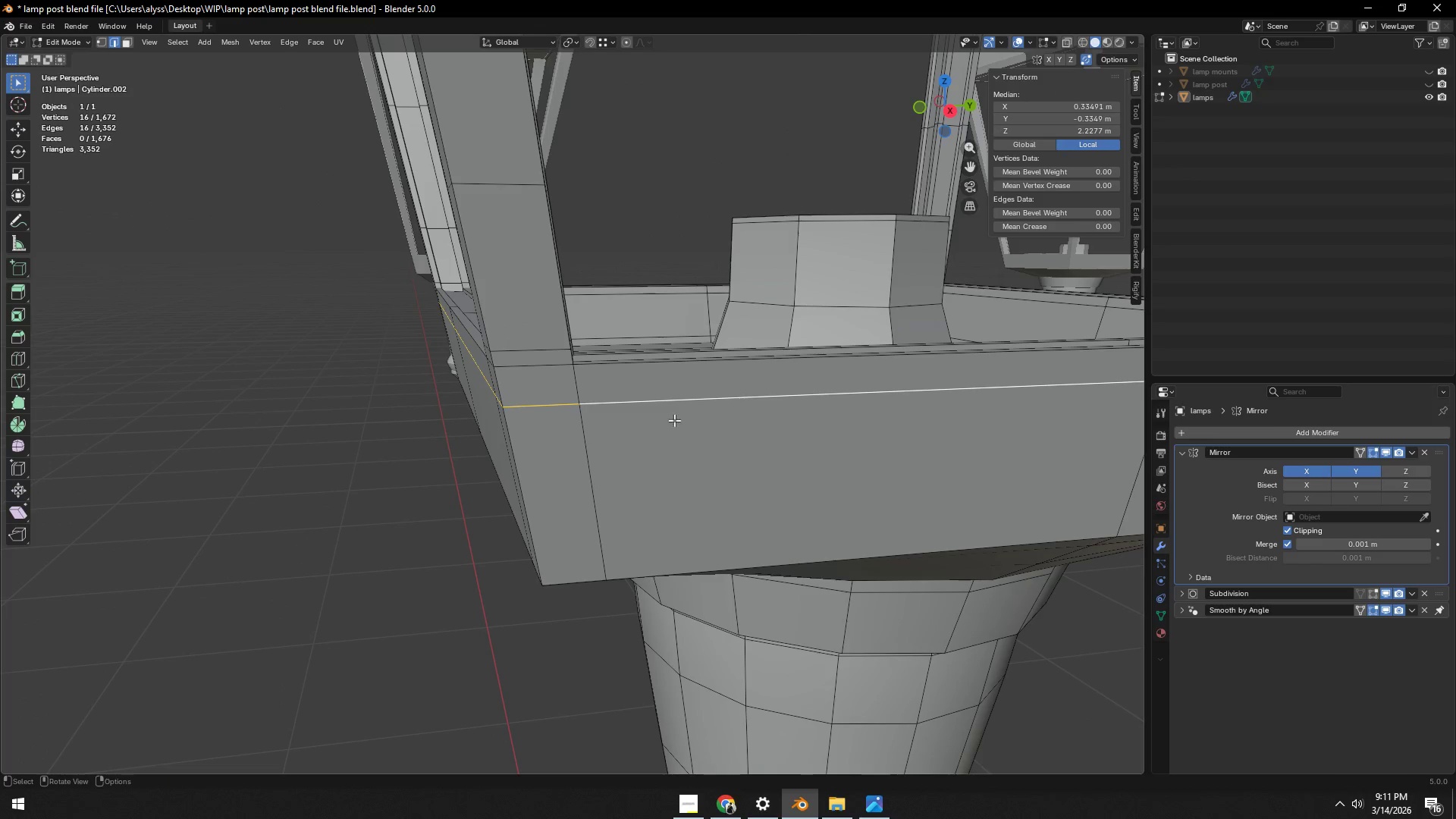 
type(gg)
 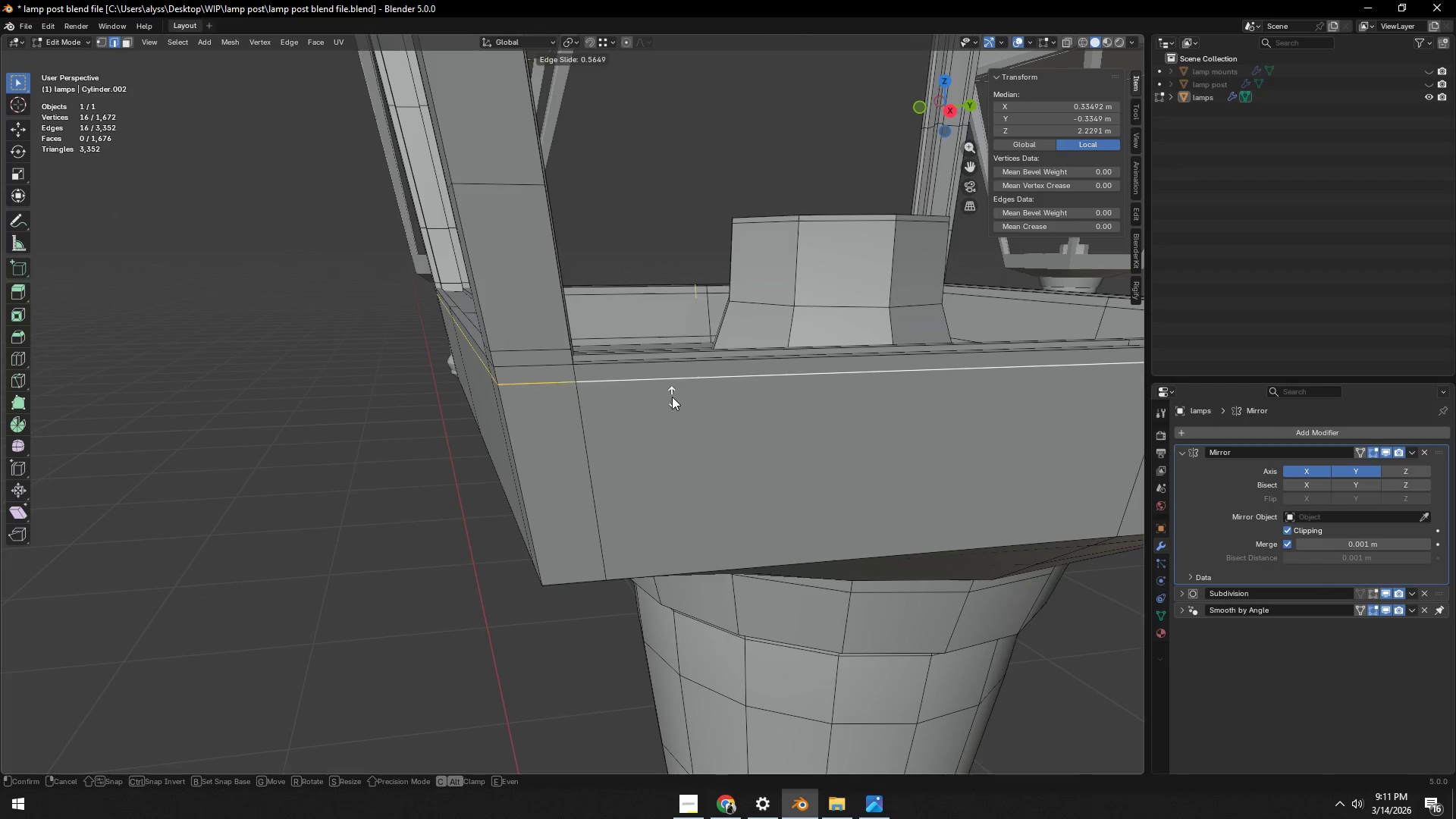 
left_click([670, 392])
 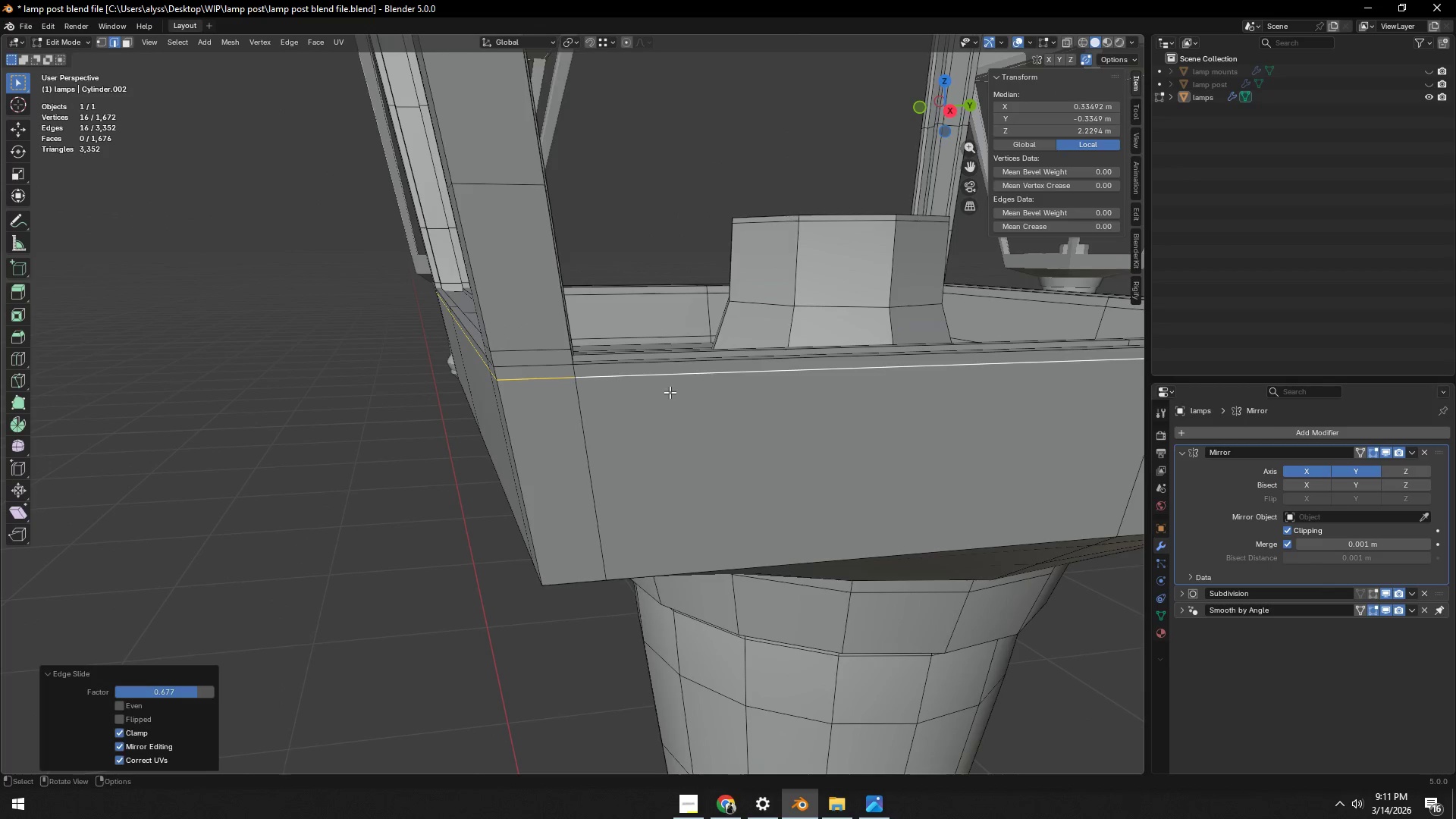 
key(Tab)
 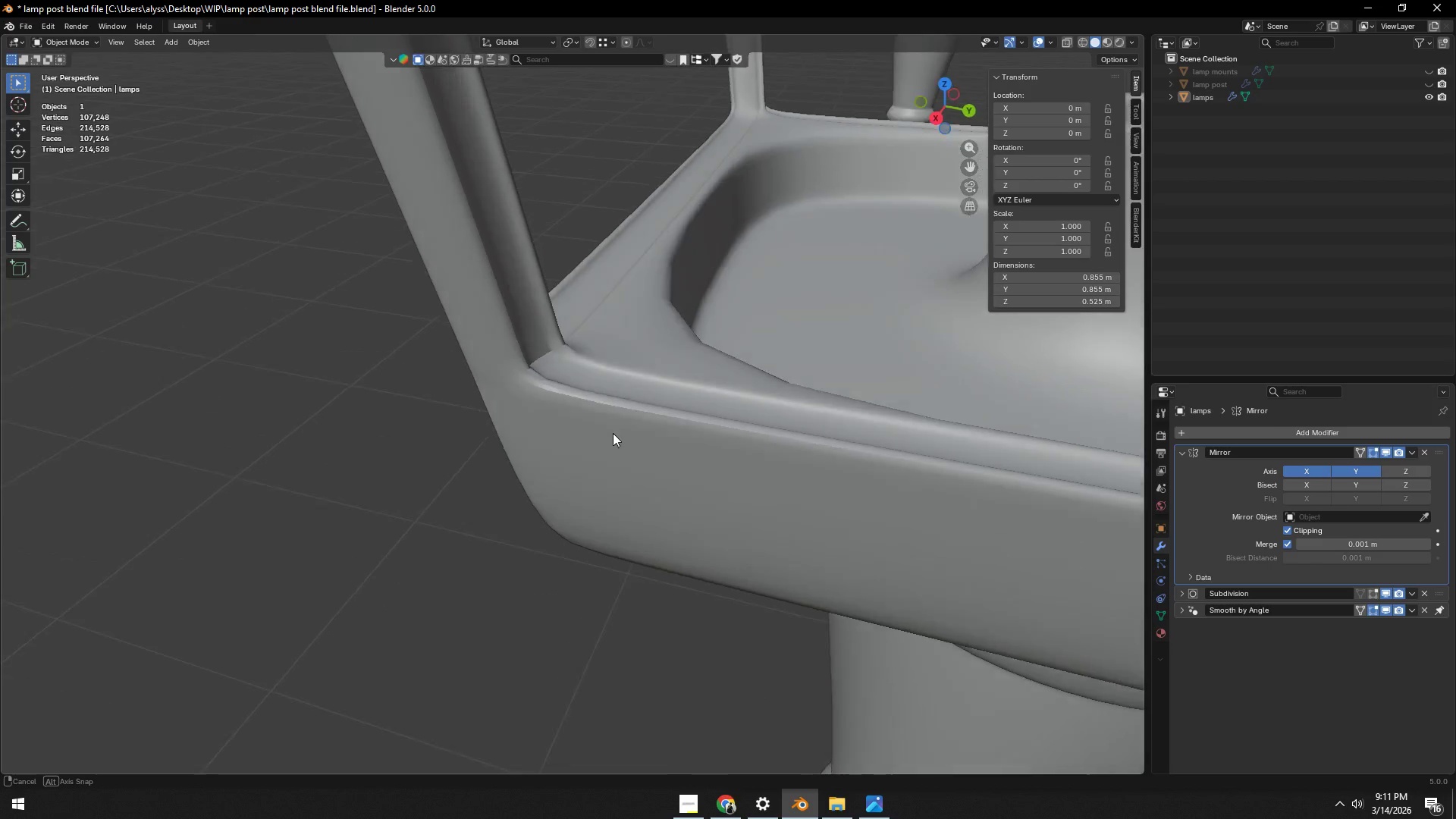 
scroll: coordinate [596, 443], scroll_direction: up, amount: 3.0
 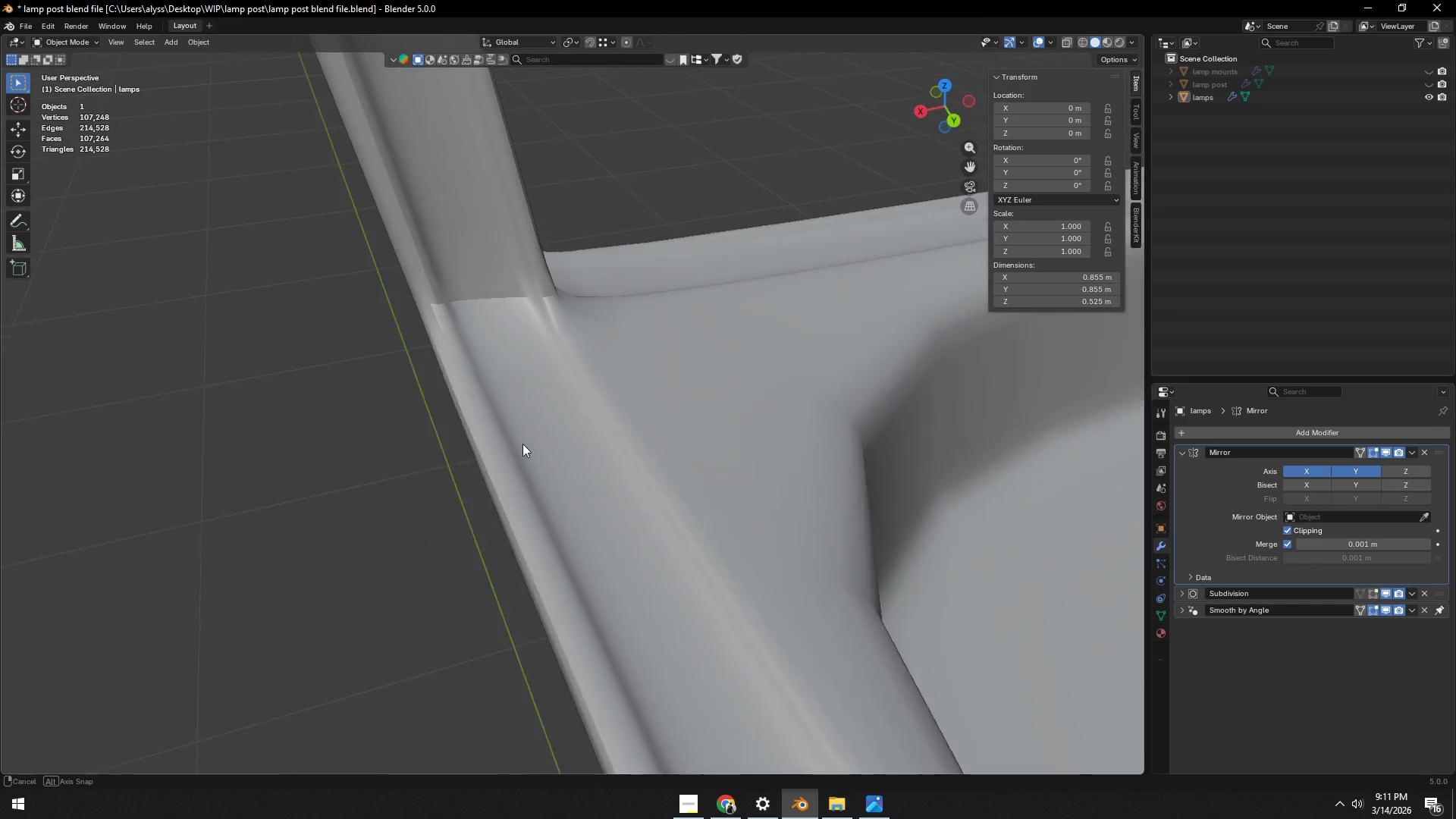 
key(Tab)
 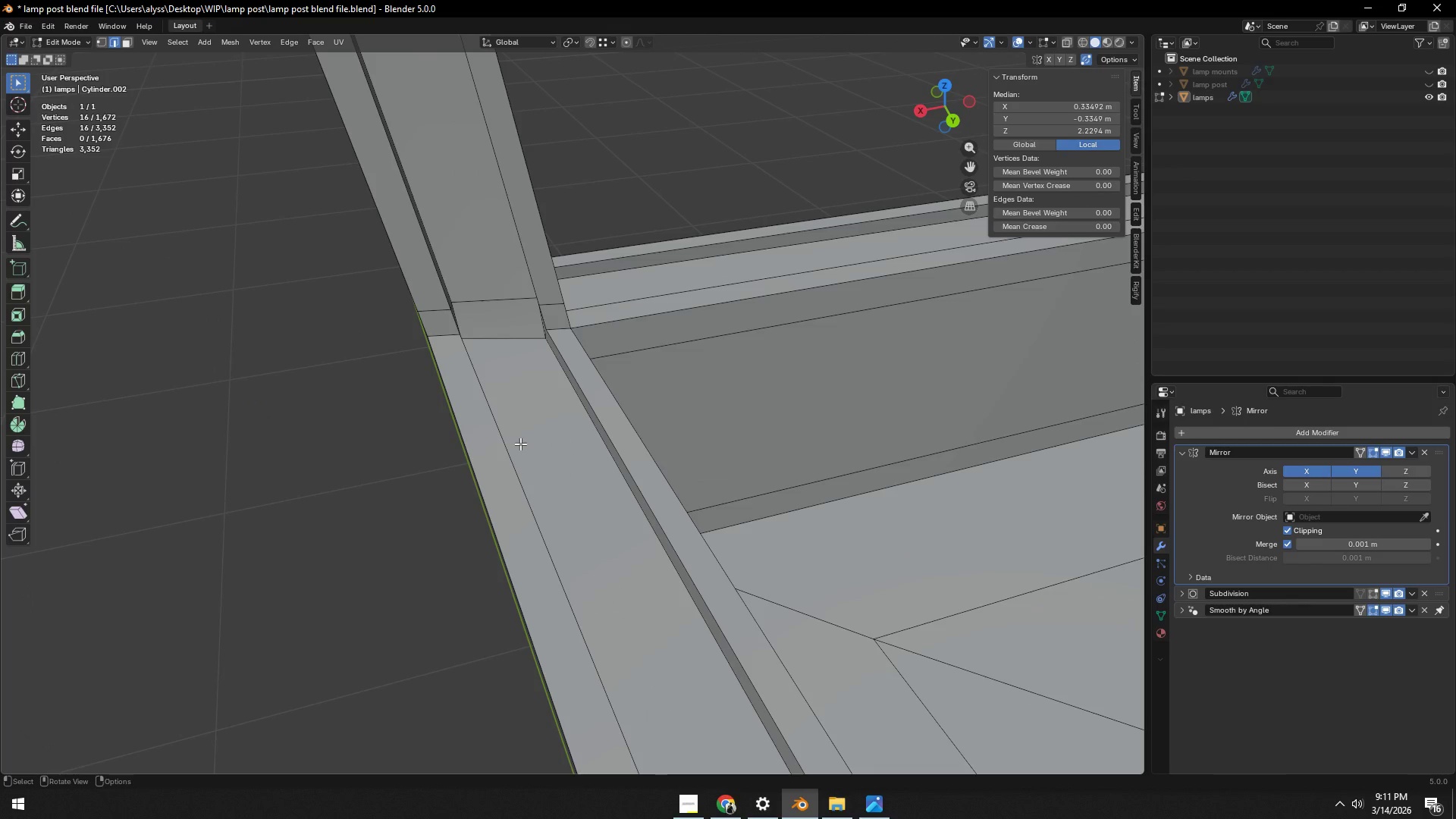 
scroll: coordinate [520, 444], scroll_direction: down, amount: 3.0
 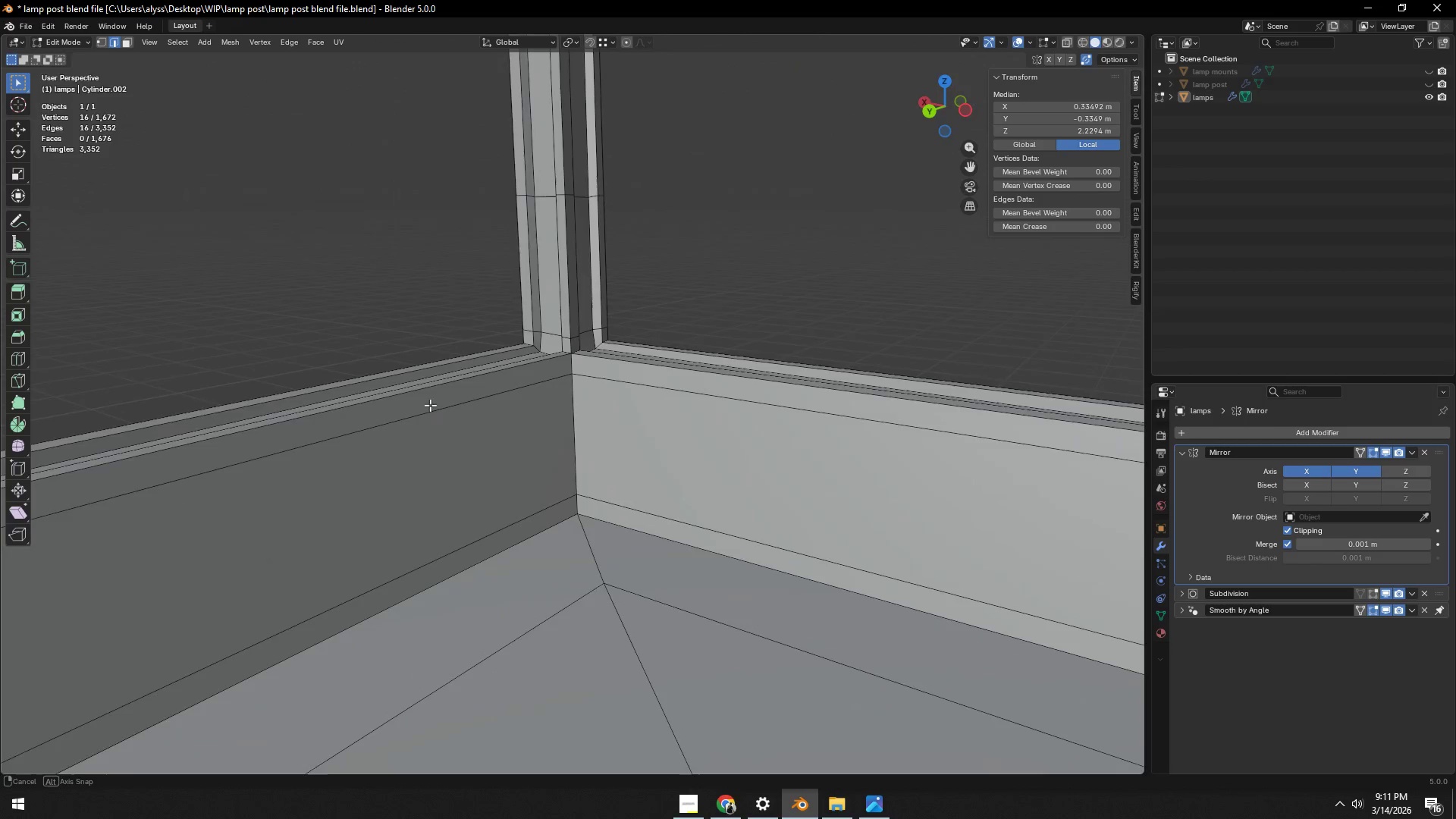 
key(Control+ControlLeft)
 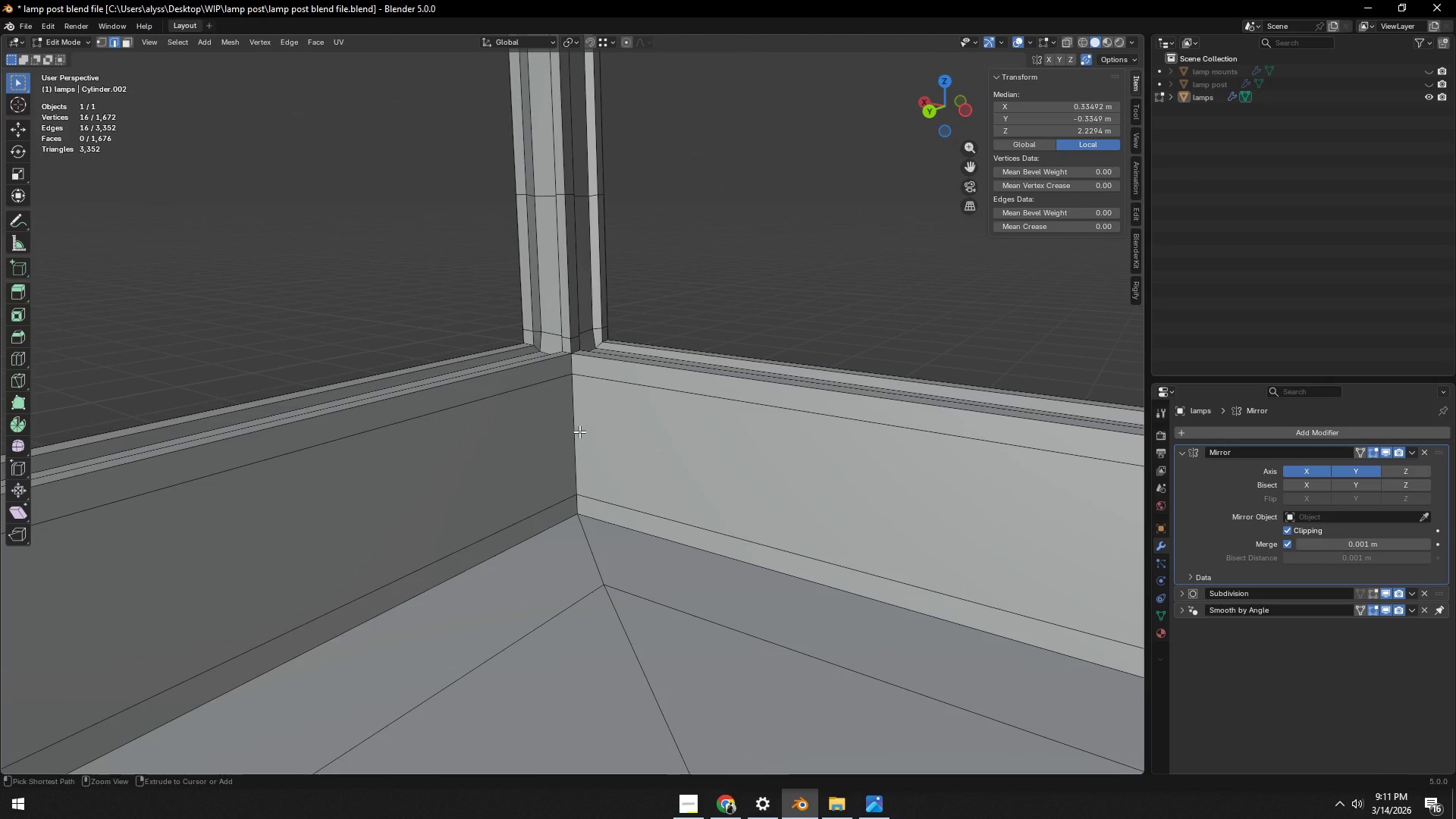 
key(Control+R)
 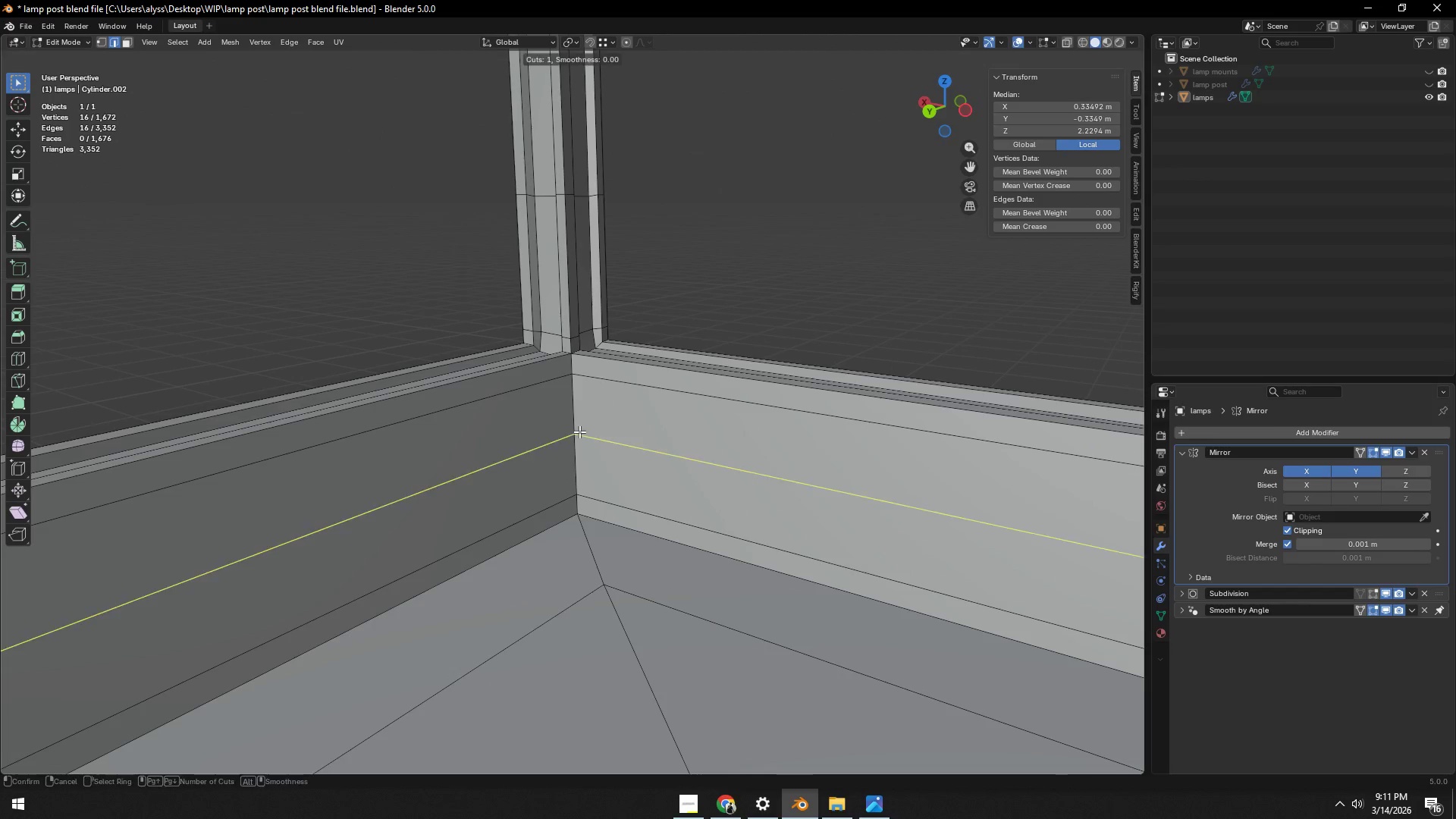 
left_click([579, 431])
 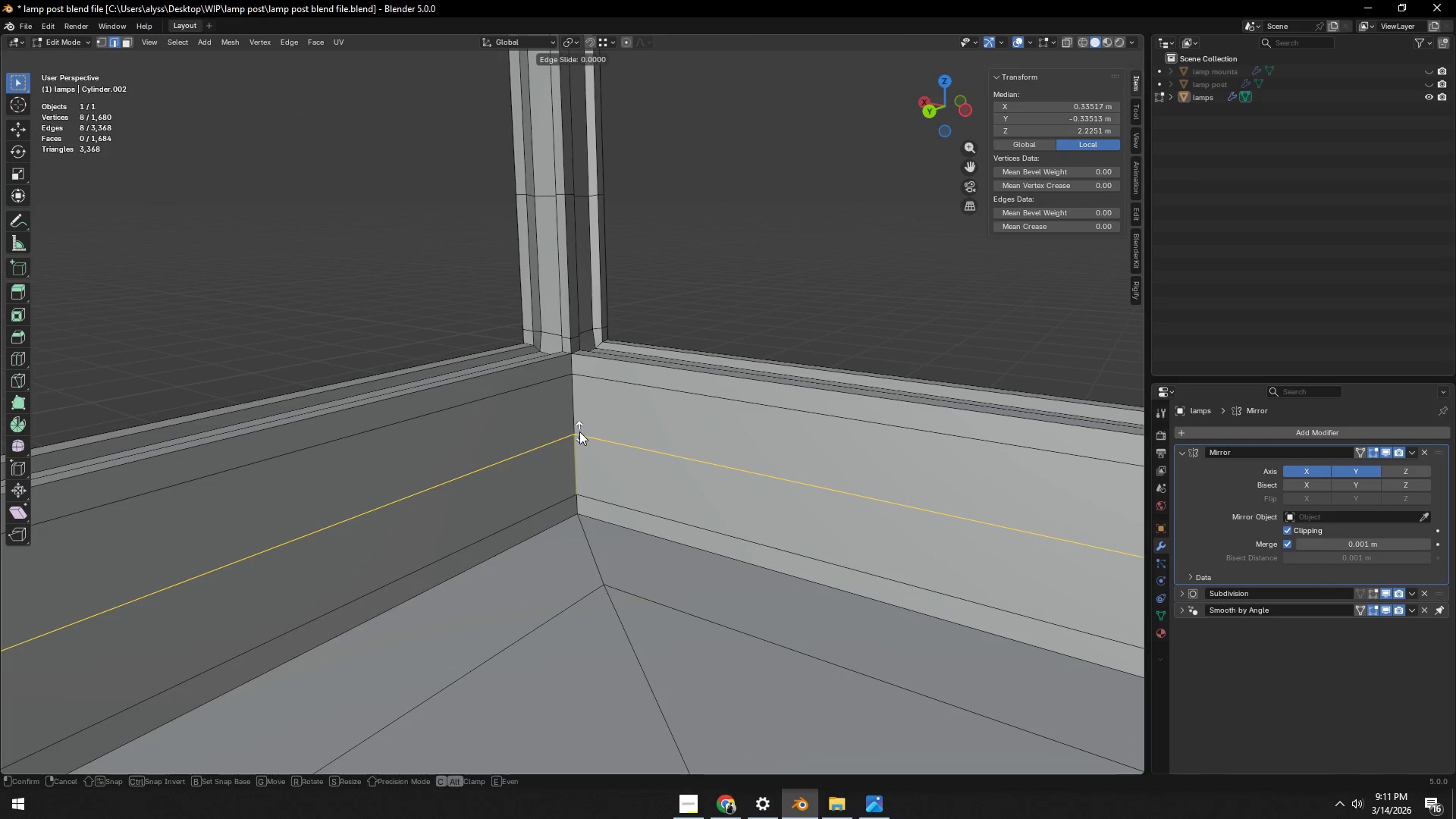 
right_click([579, 431])
 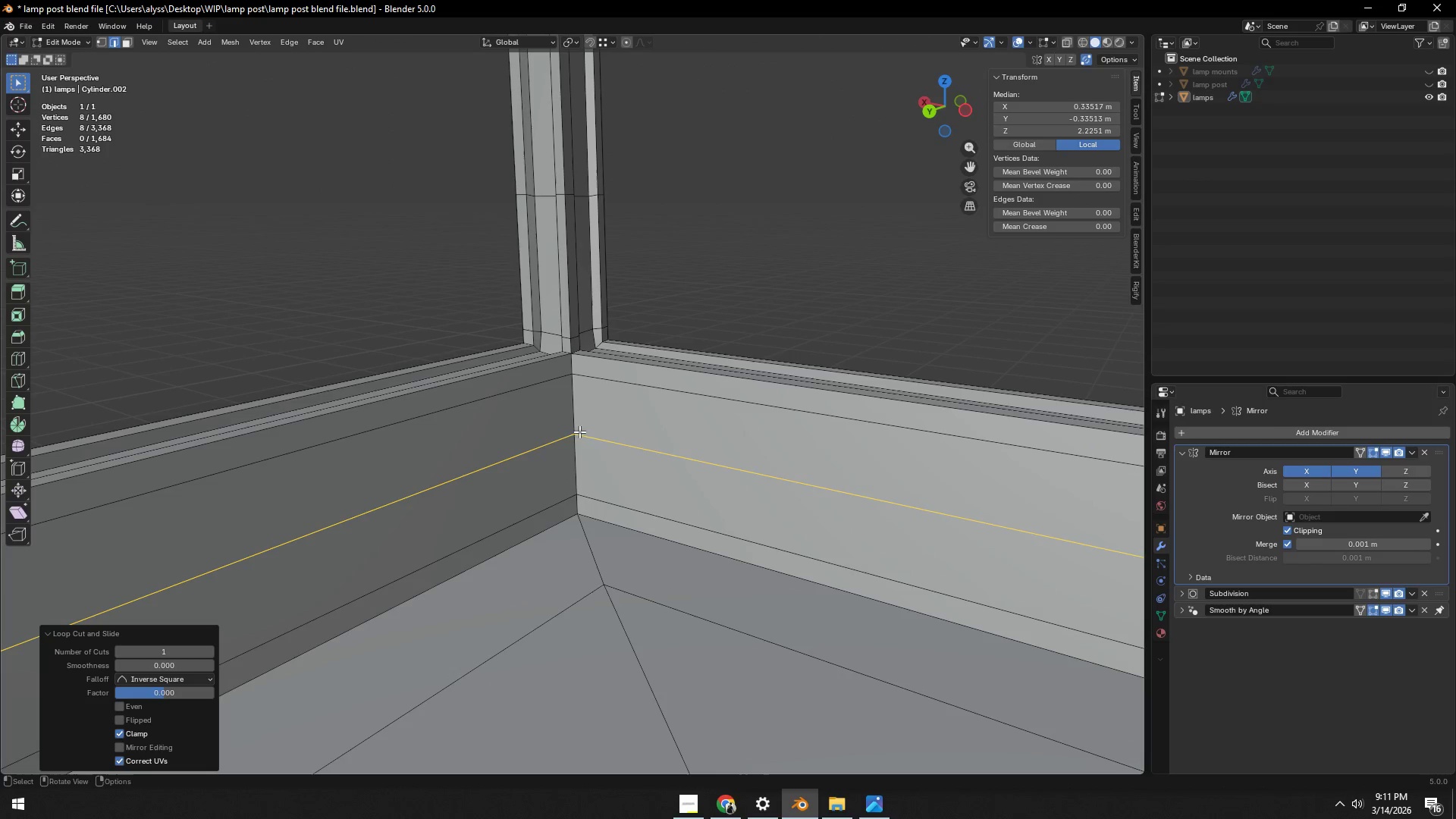 
key(Tab)
 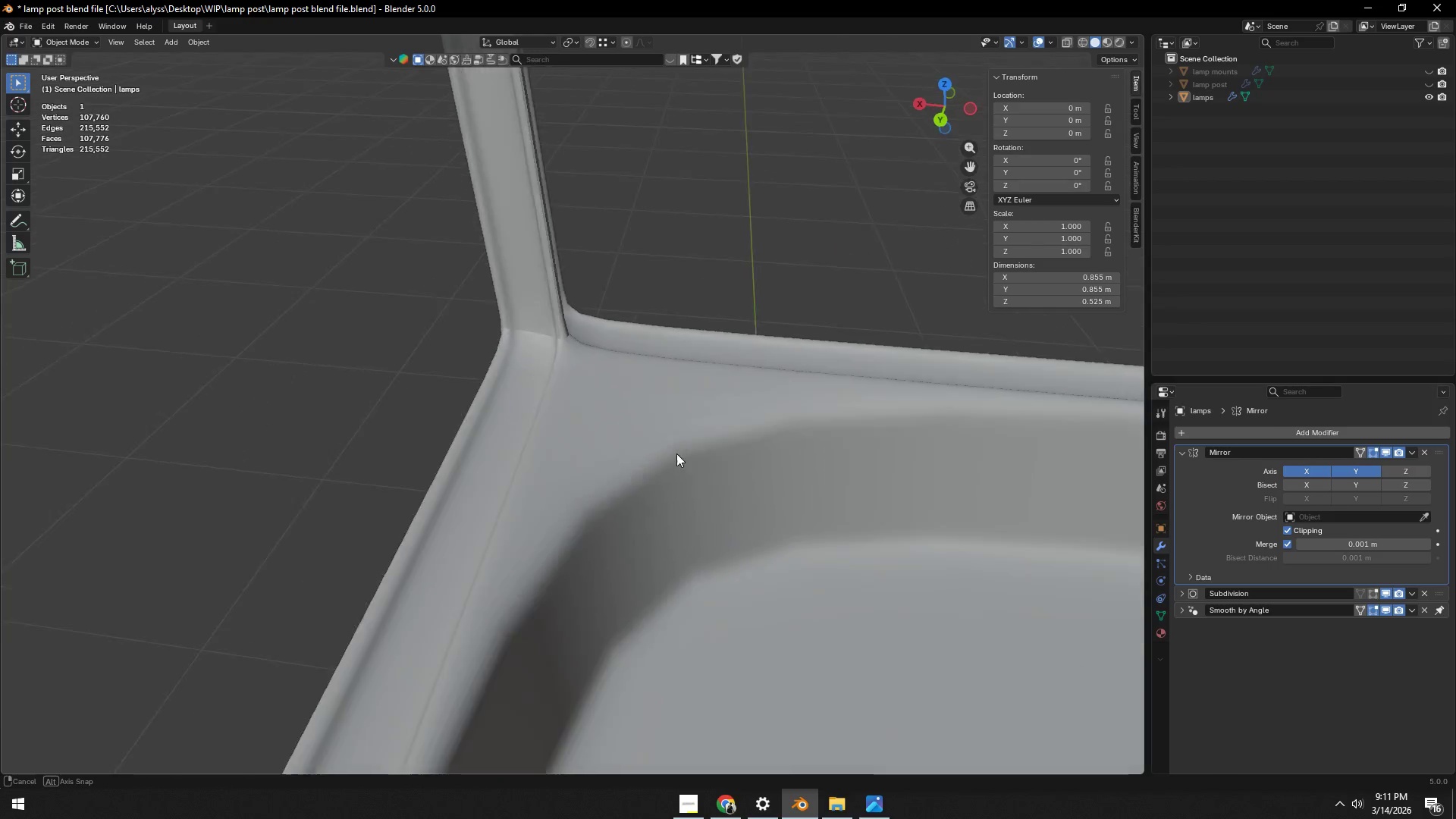 
key(Tab)
 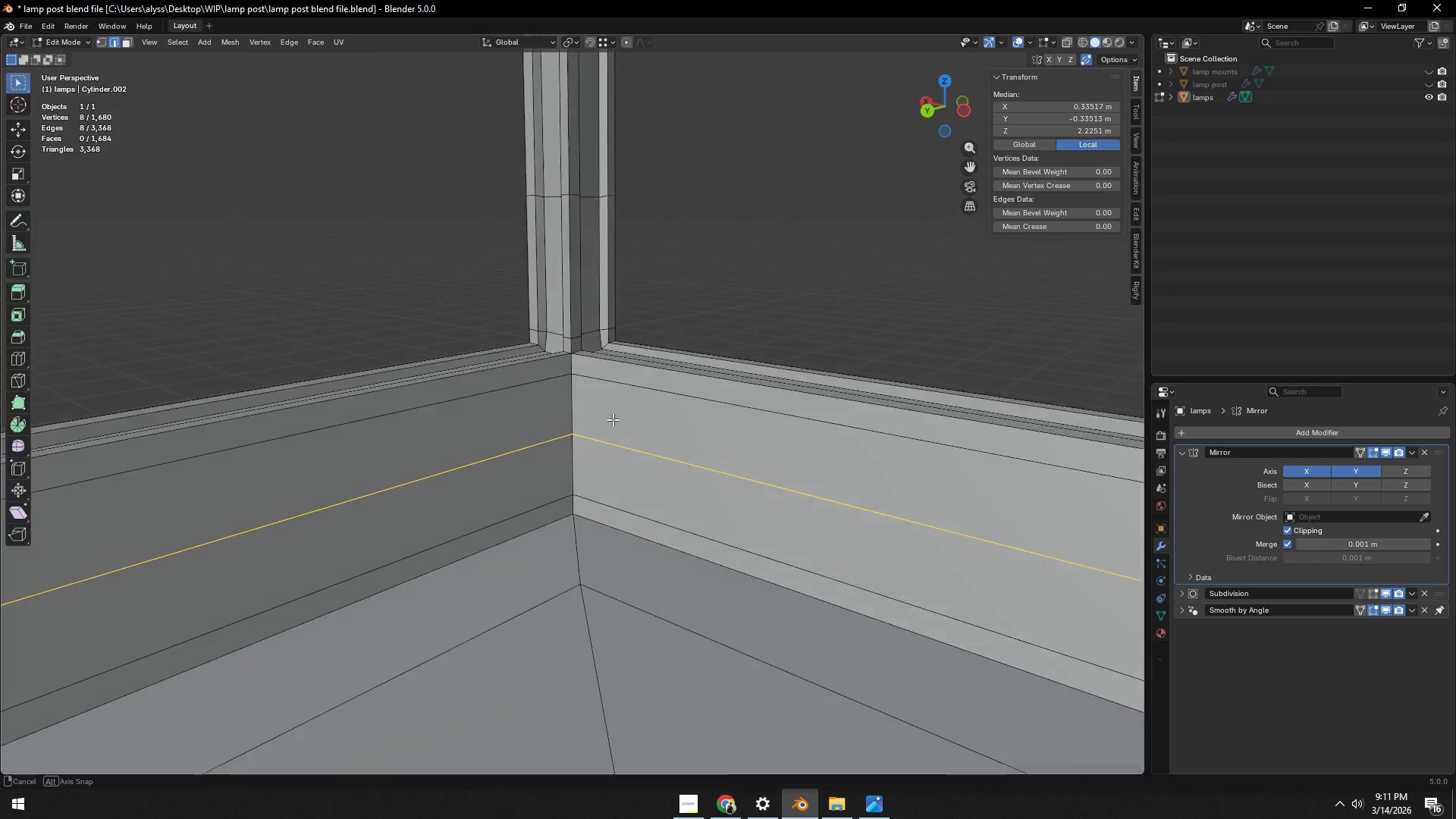 
scroll: coordinate [611, 428], scroll_direction: up, amount: 2.0
 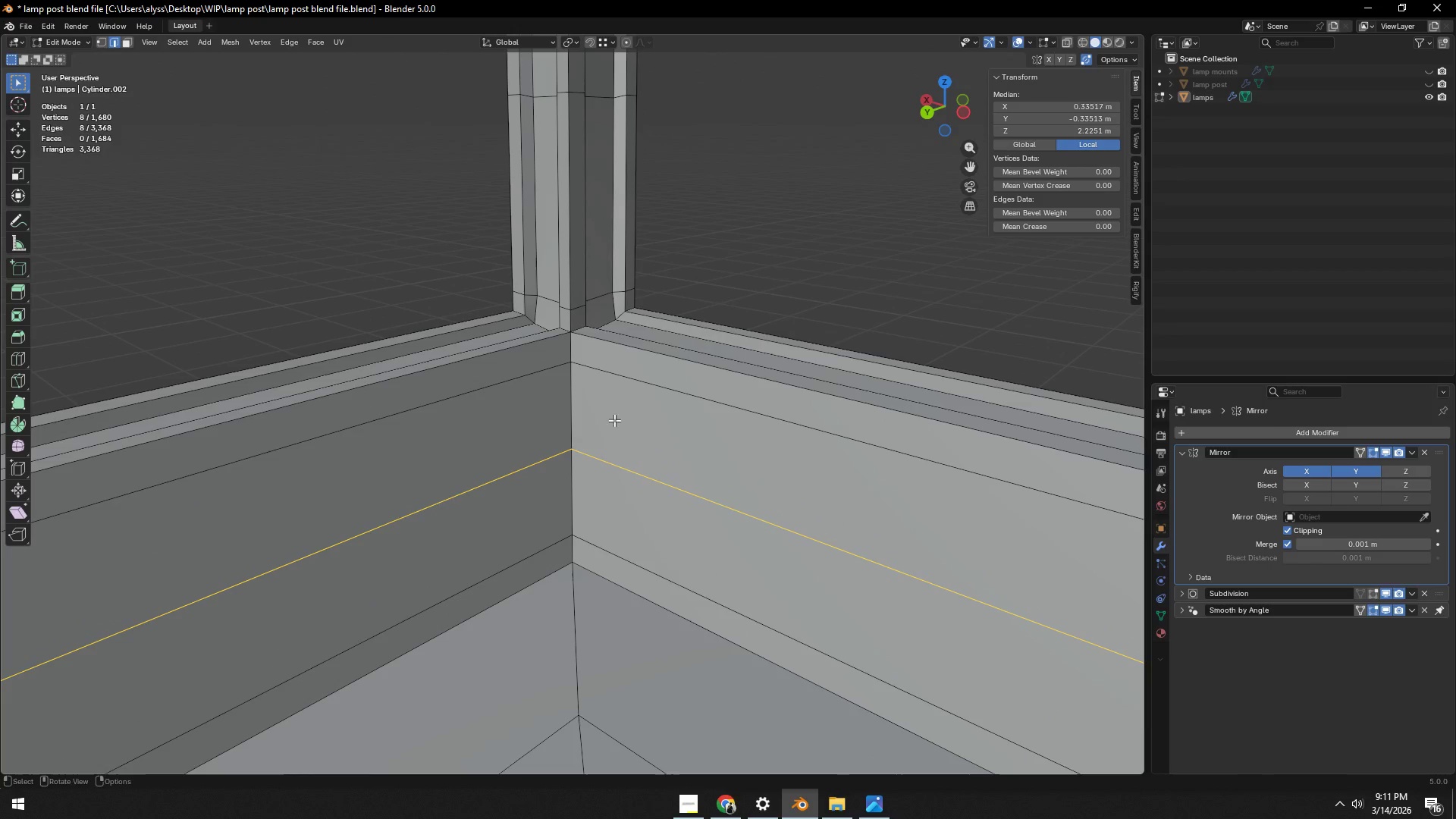 
hold_key(key=AltLeft, duration=0.44)
left_click([630, 383])
 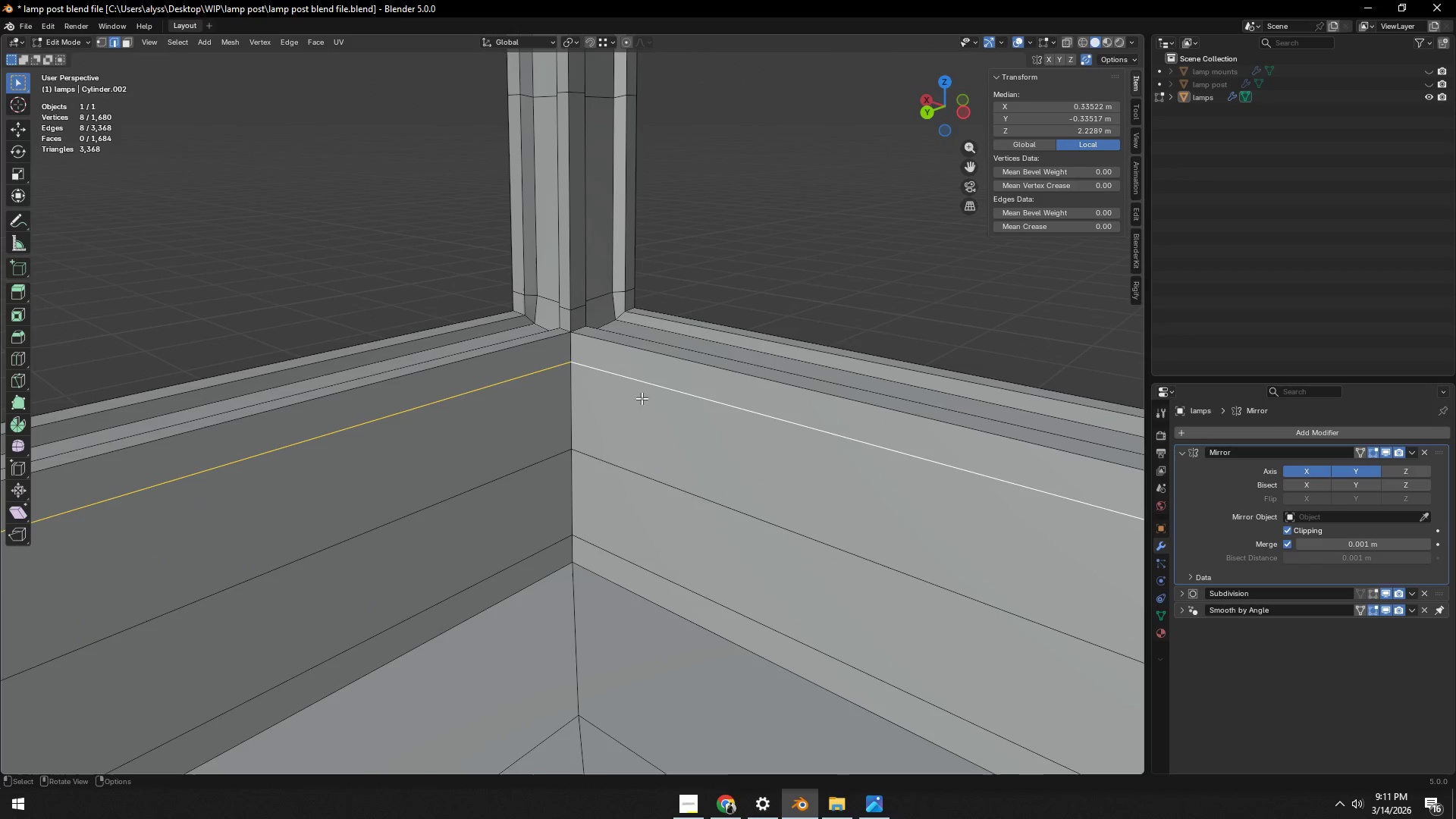 
type(gg)
 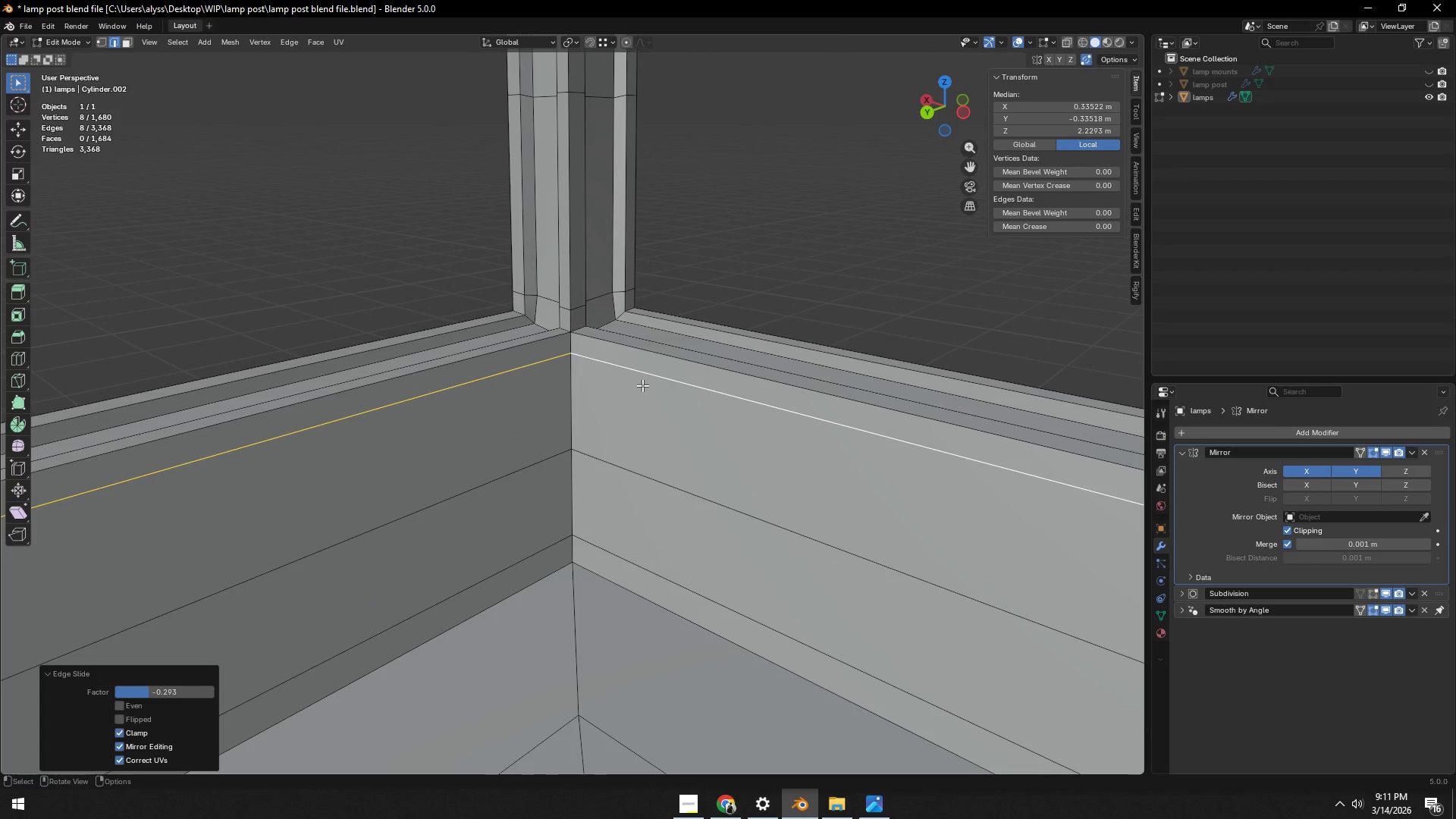 
double_click([767, 248])
 